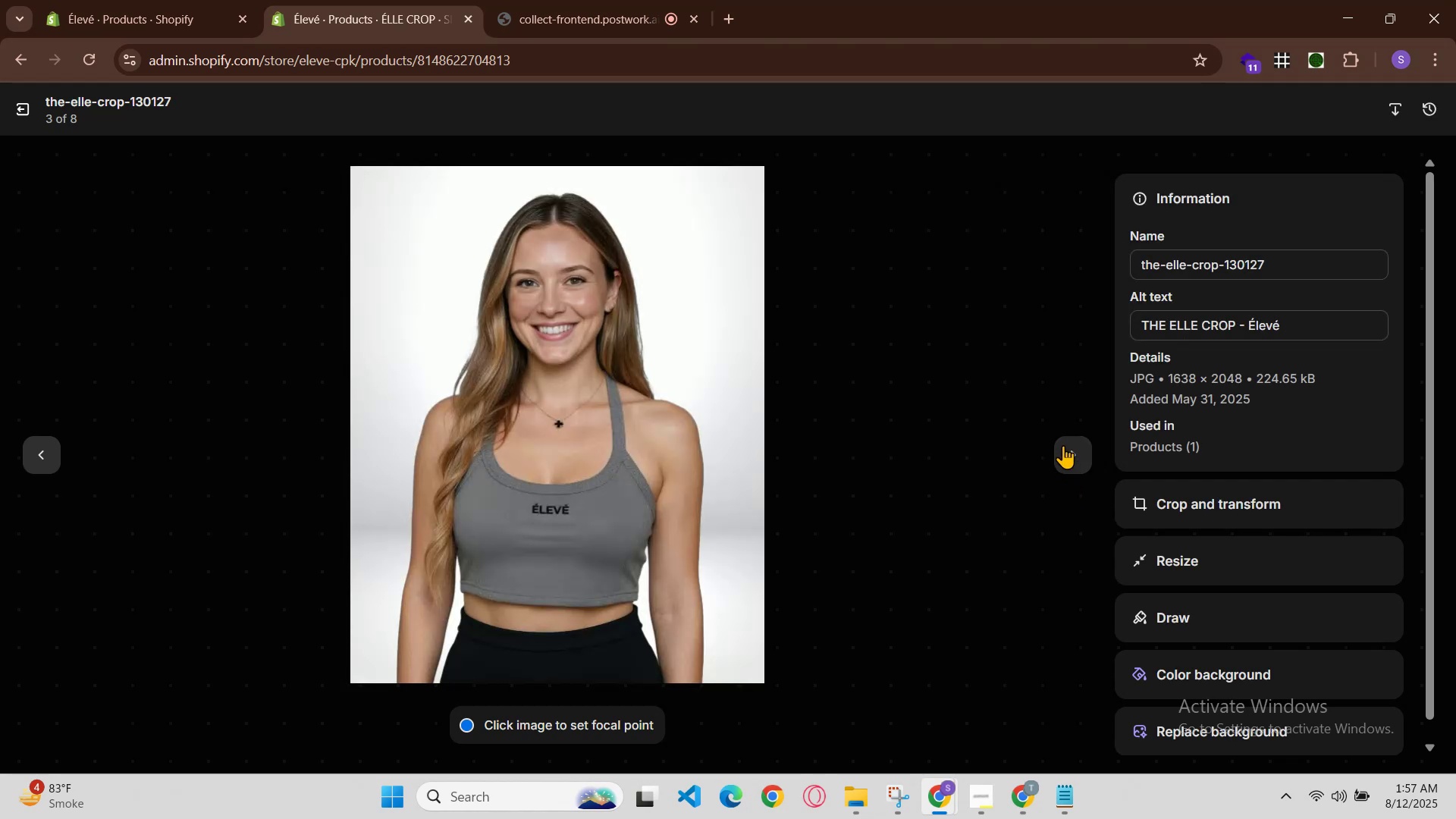 
left_click([1052, 456])
 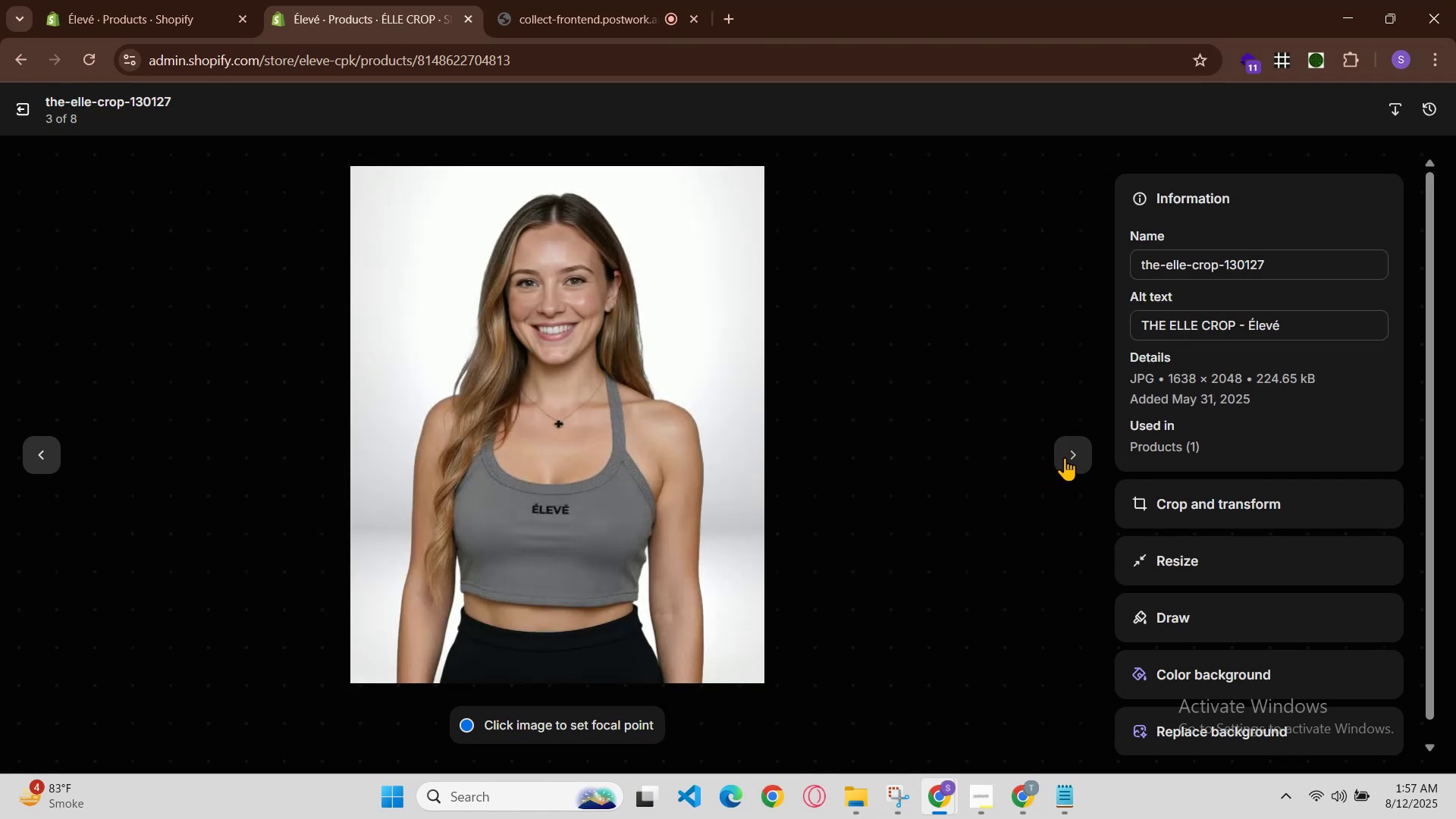 
left_click([1068, 453])
 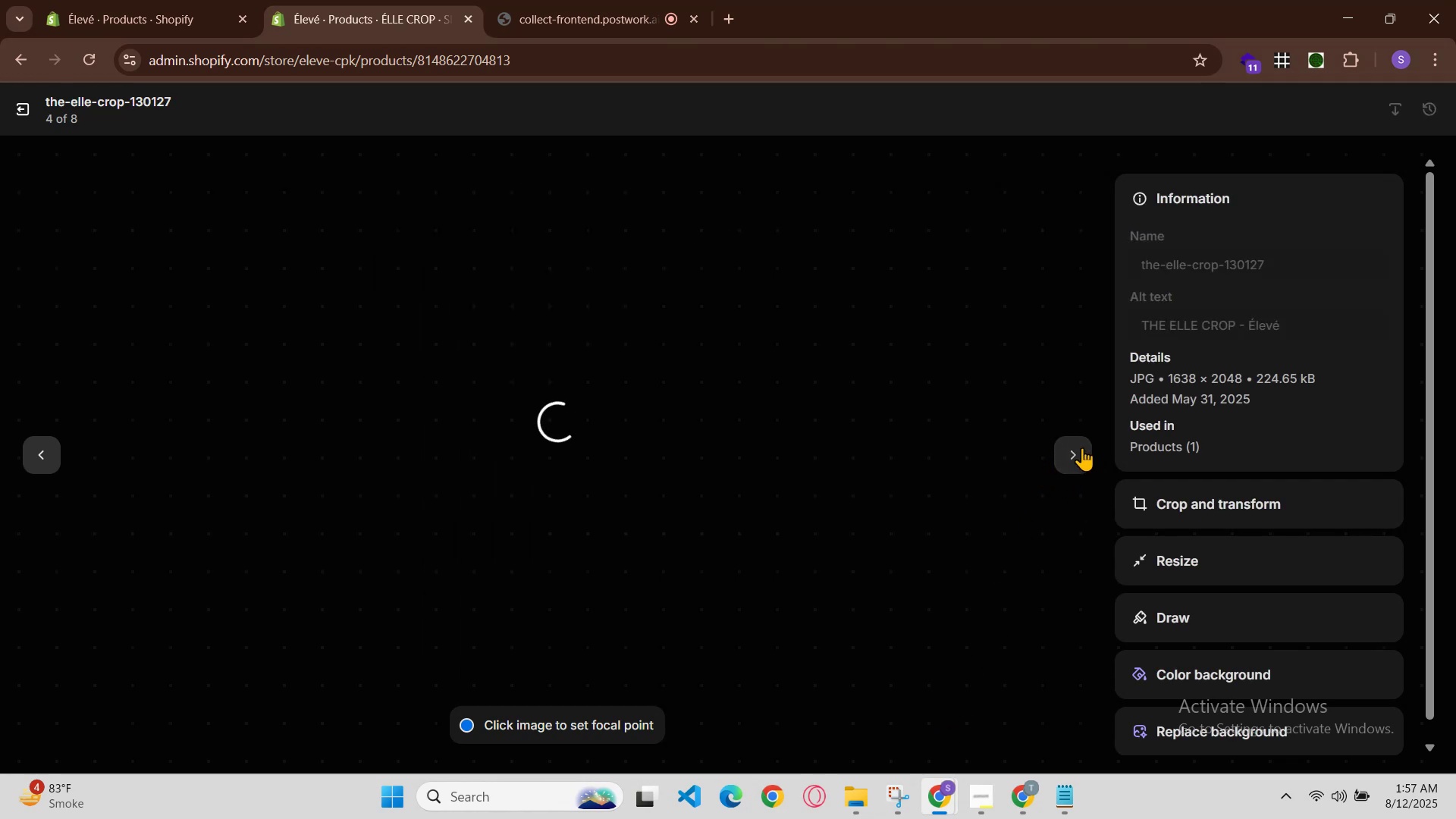 
left_click([1074, 453])
 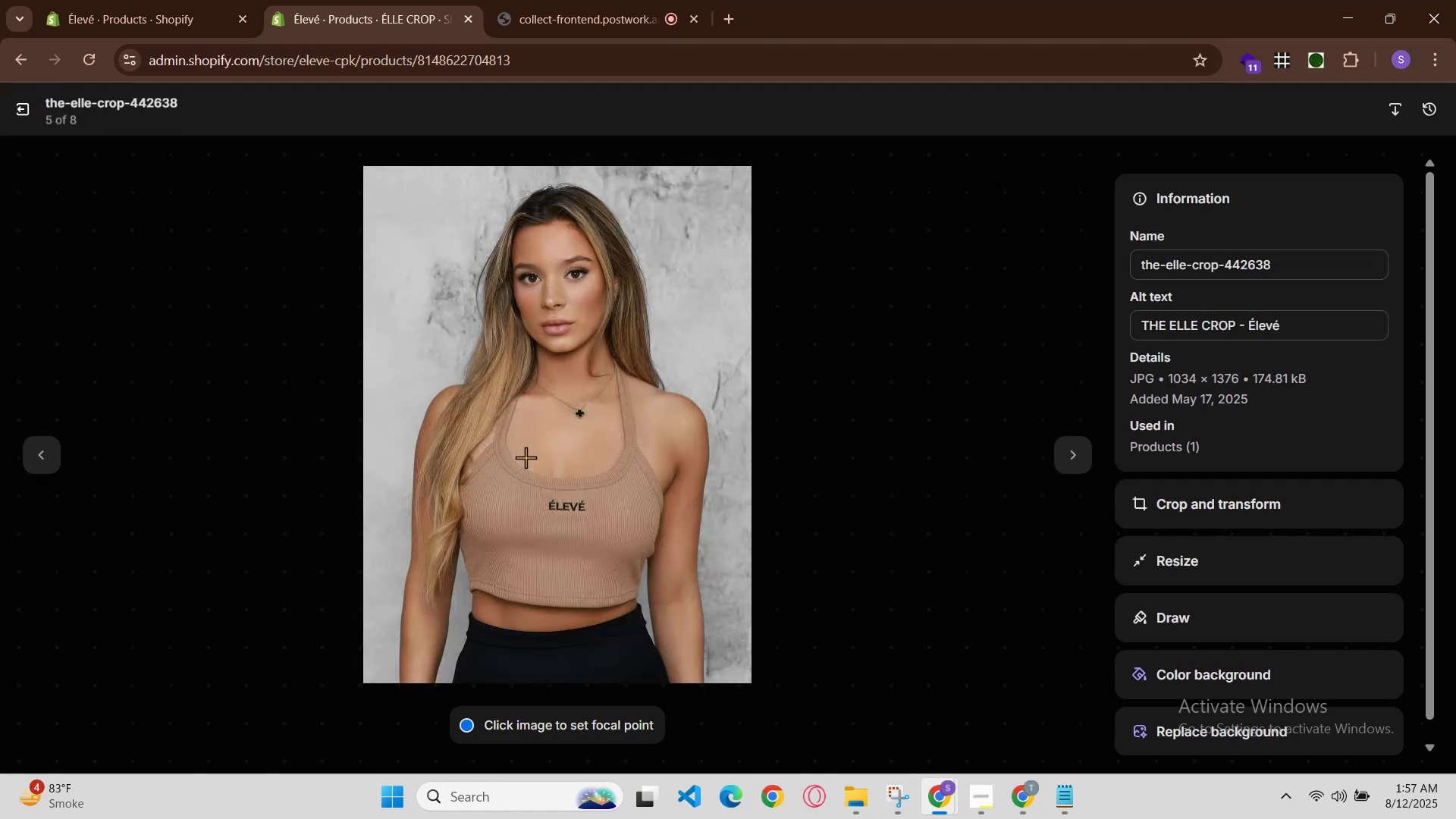 
left_click([936, 790])
 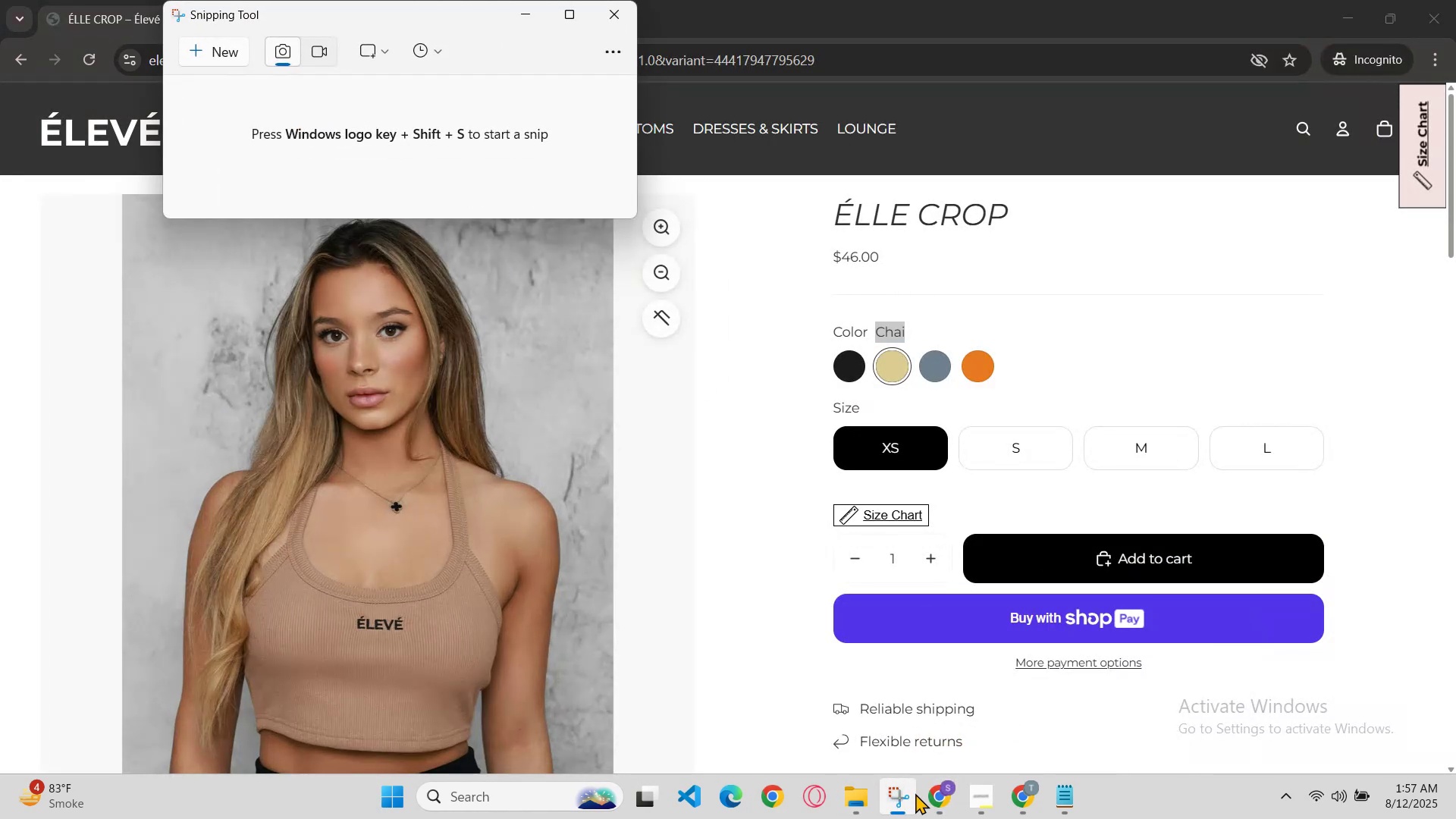 
left_click([927, 791])
 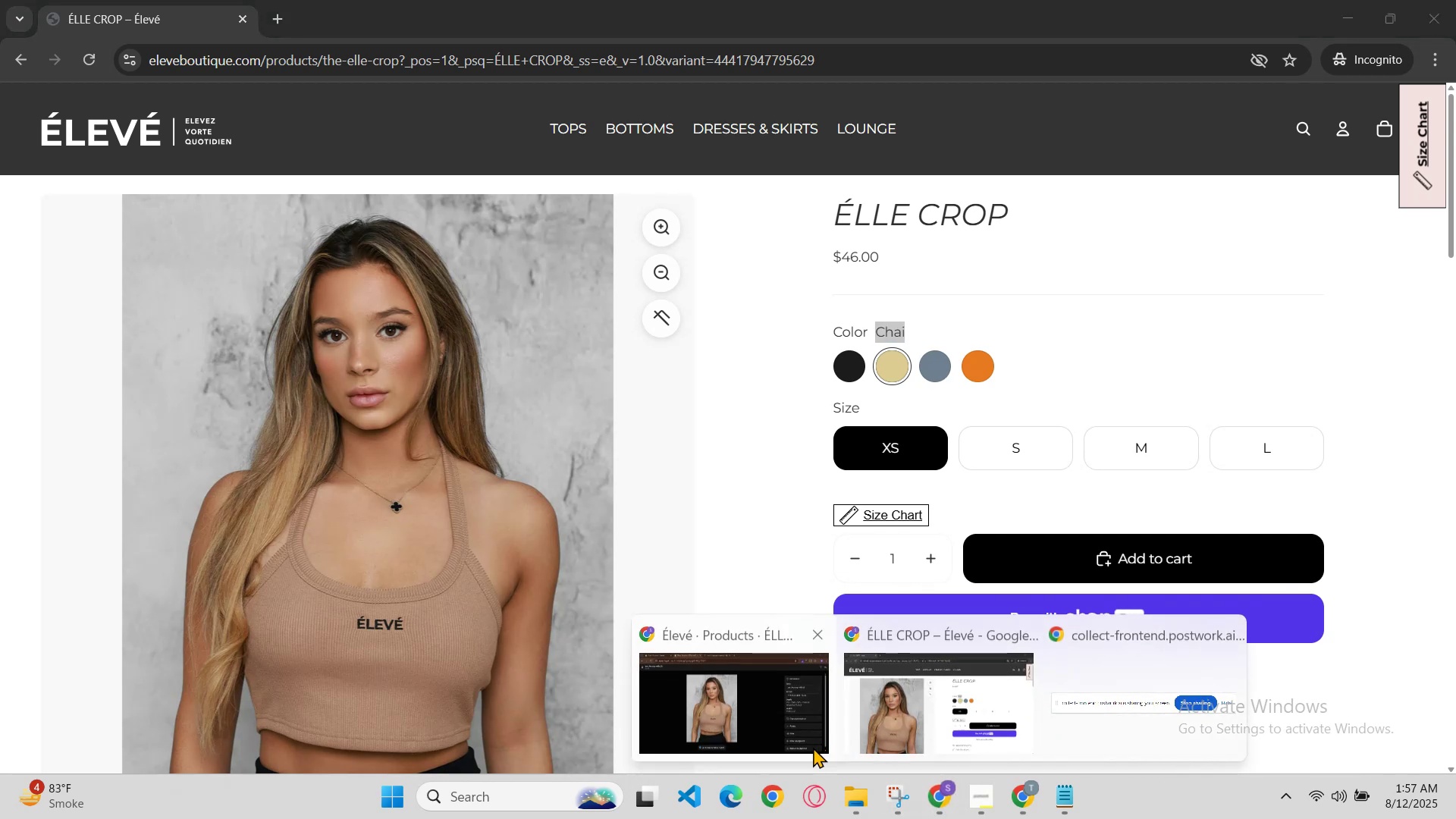 
left_click([784, 733])
 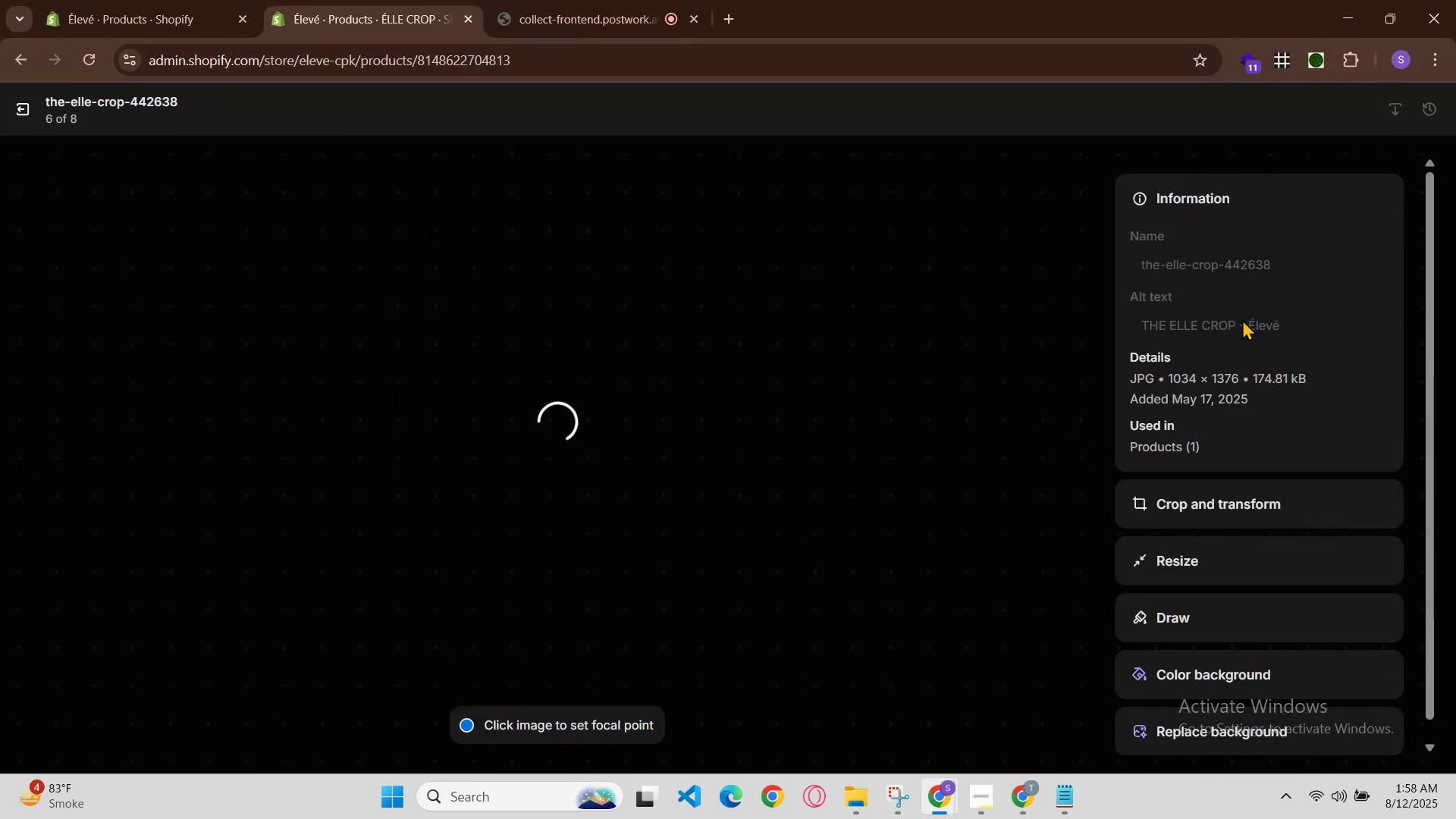 
left_click([1247, 327])
 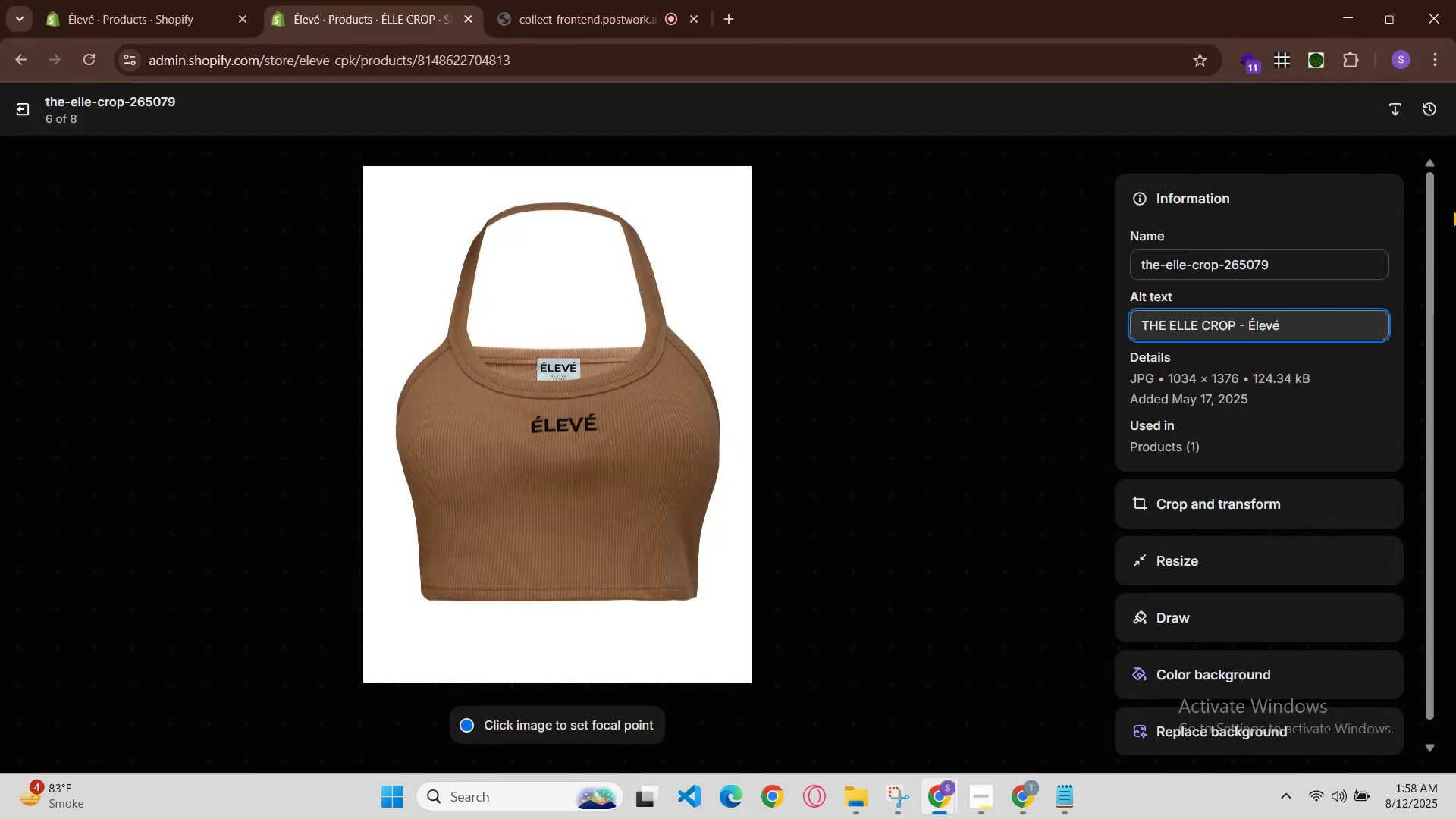 
key(ArrowLeft)
 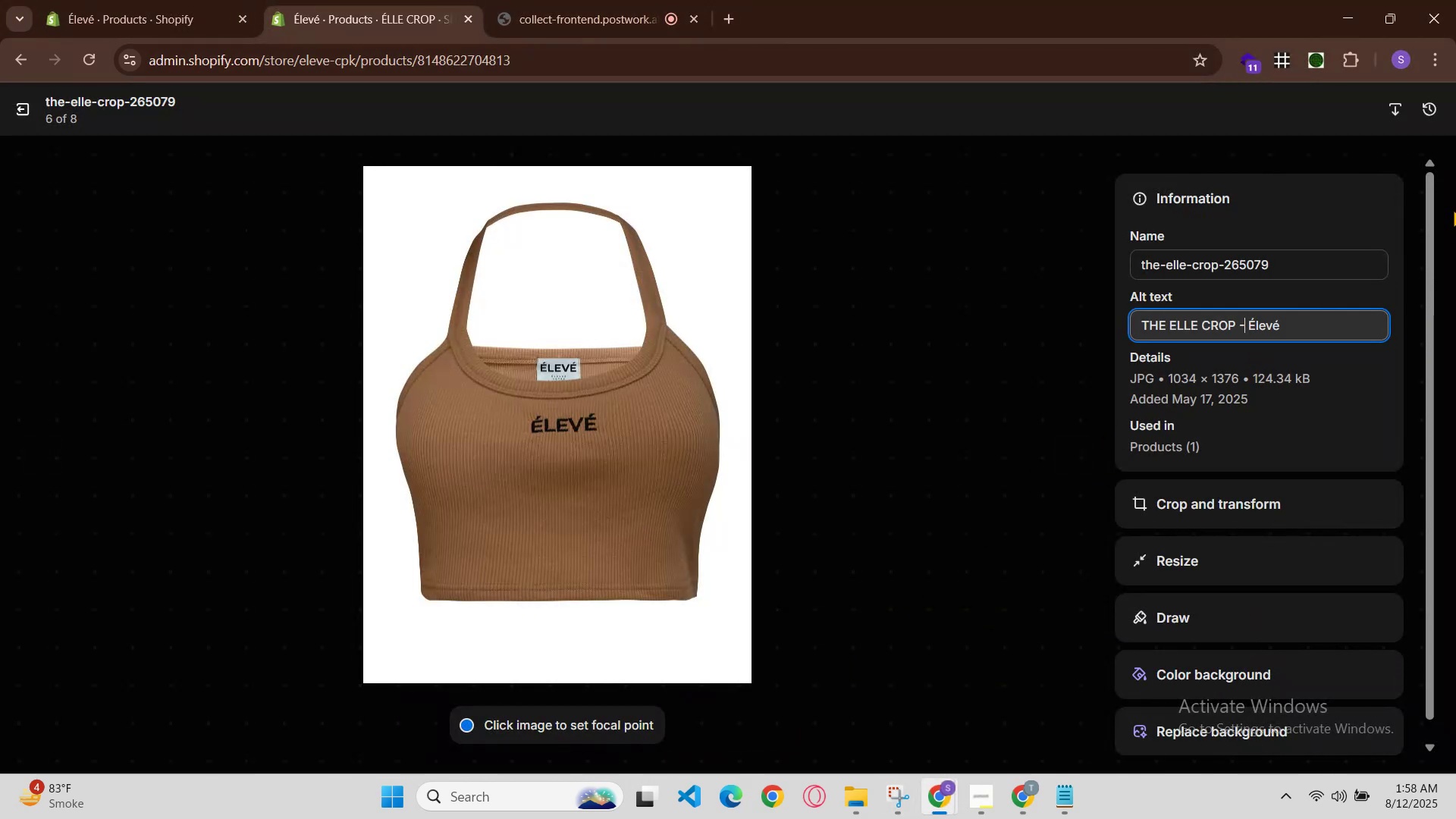 
key(Space)
 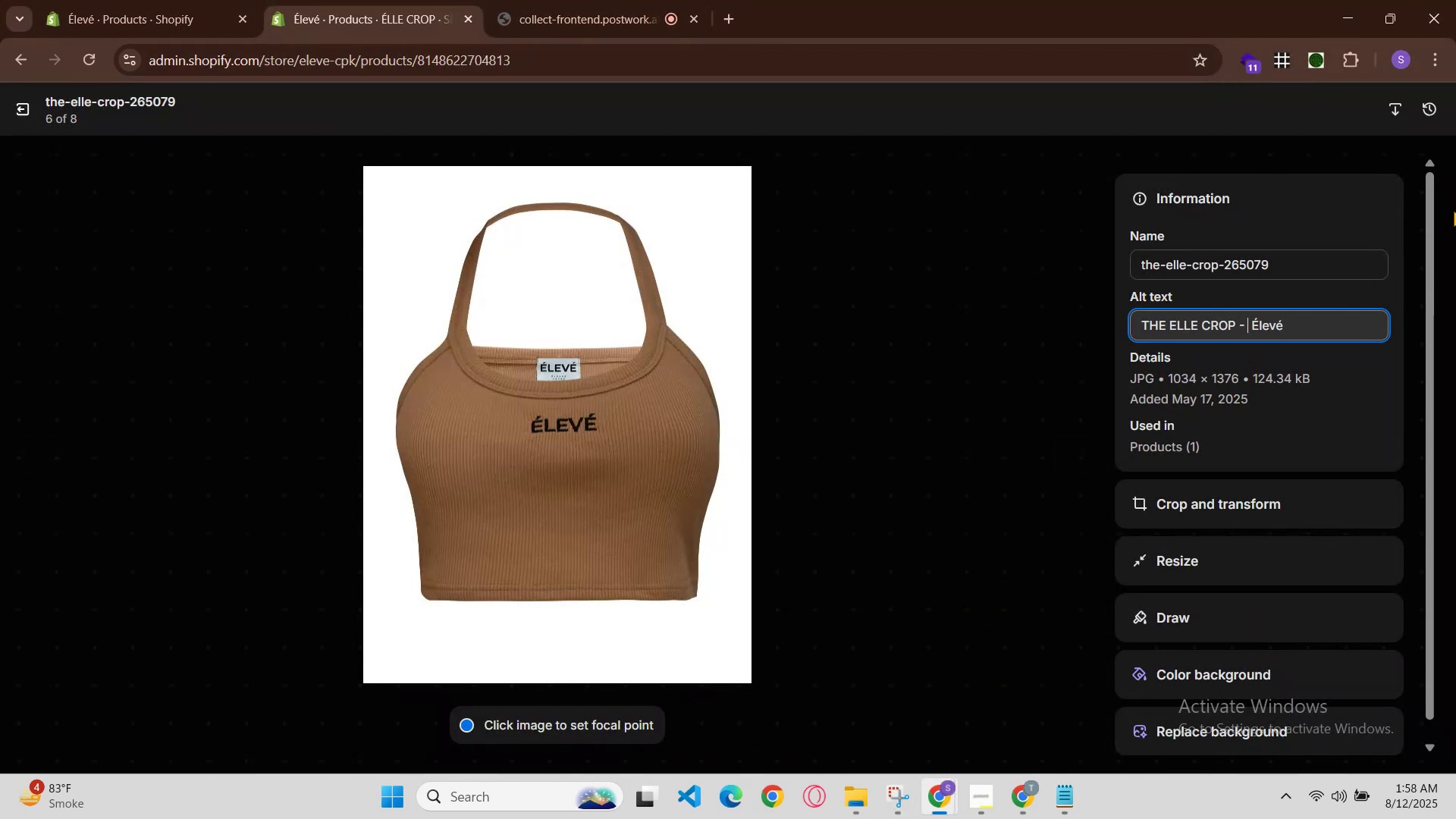 
key(Control+V)
 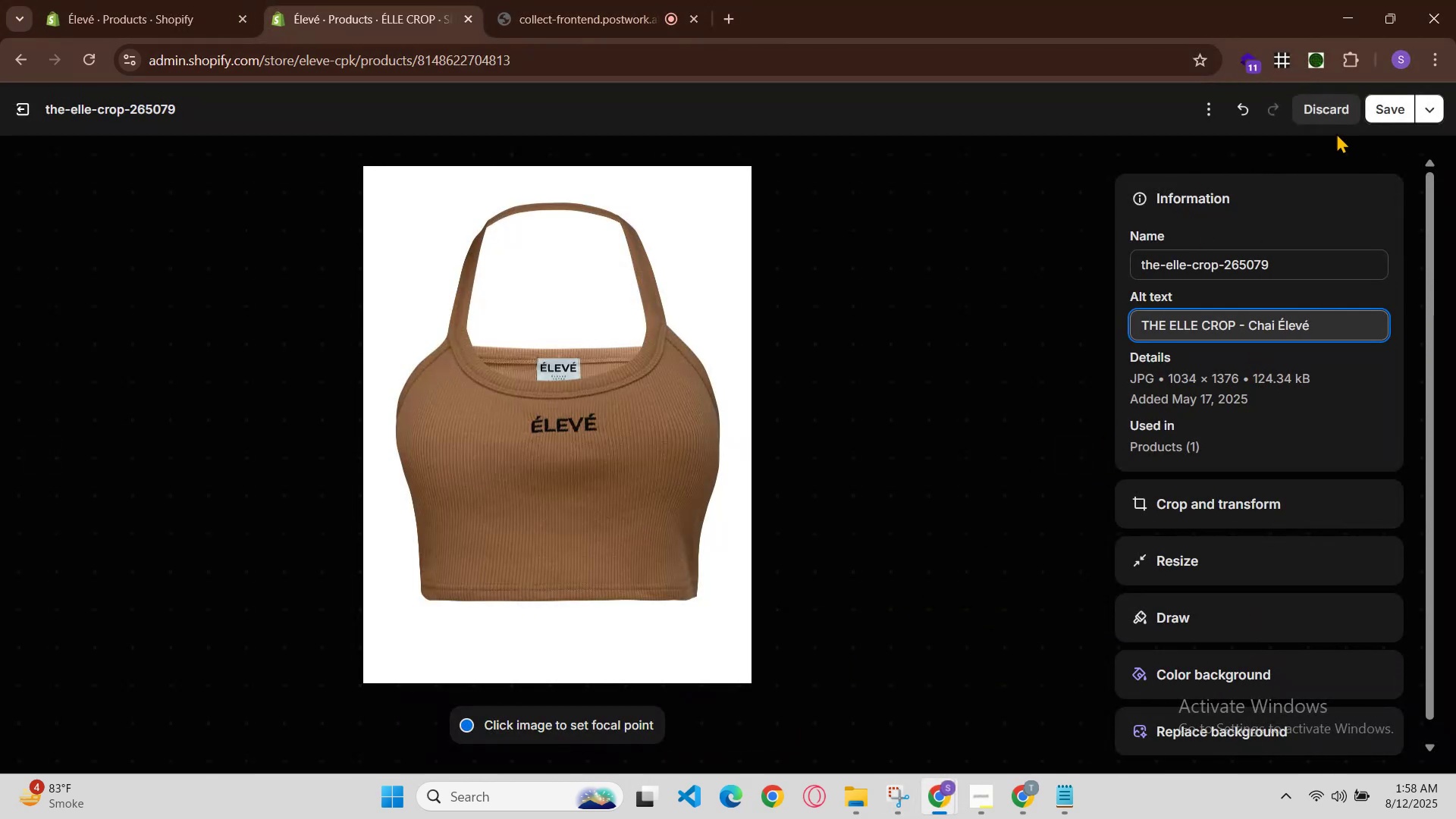 
left_click([1392, 103])
 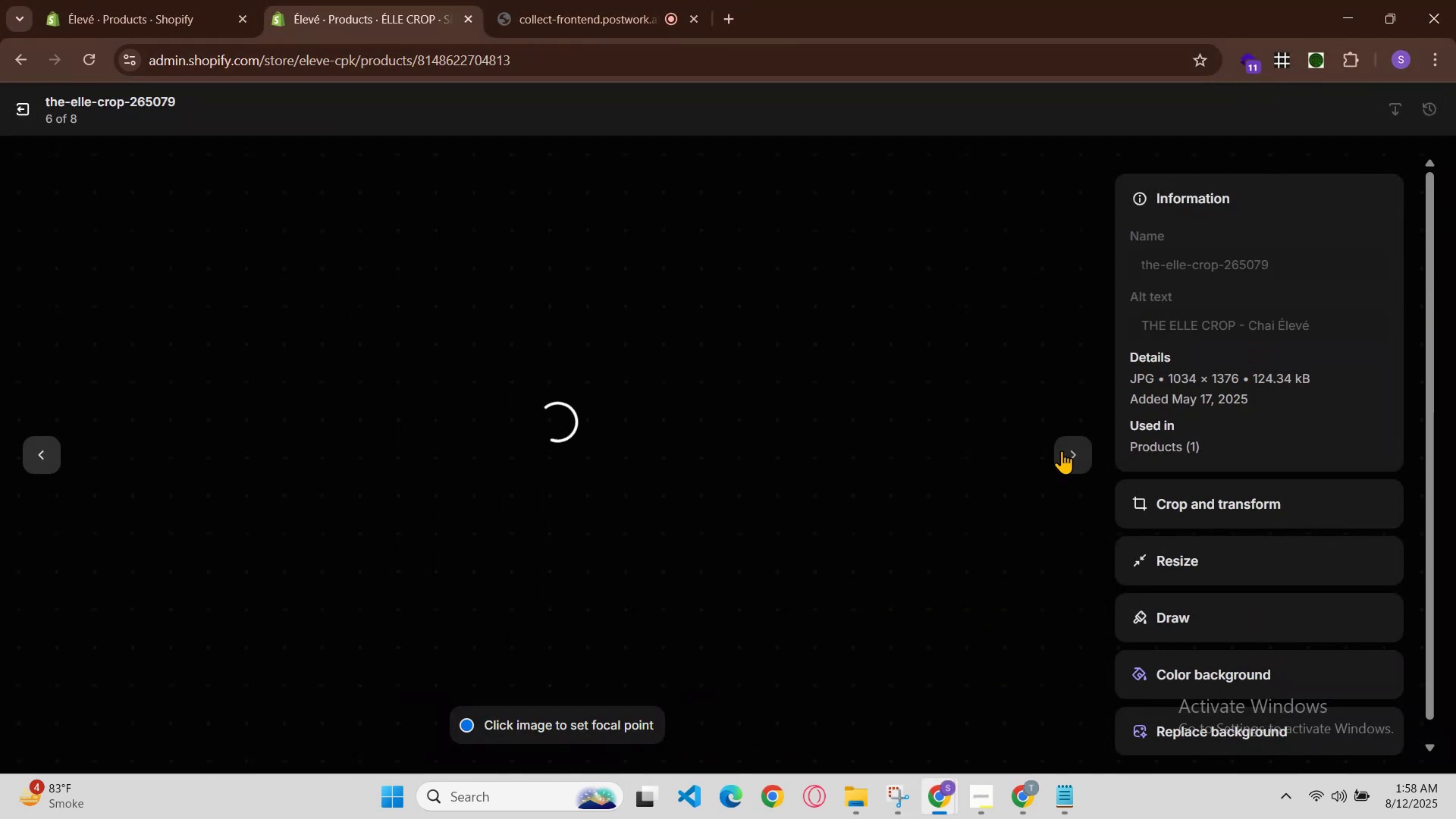 
left_click([1071, 455])
 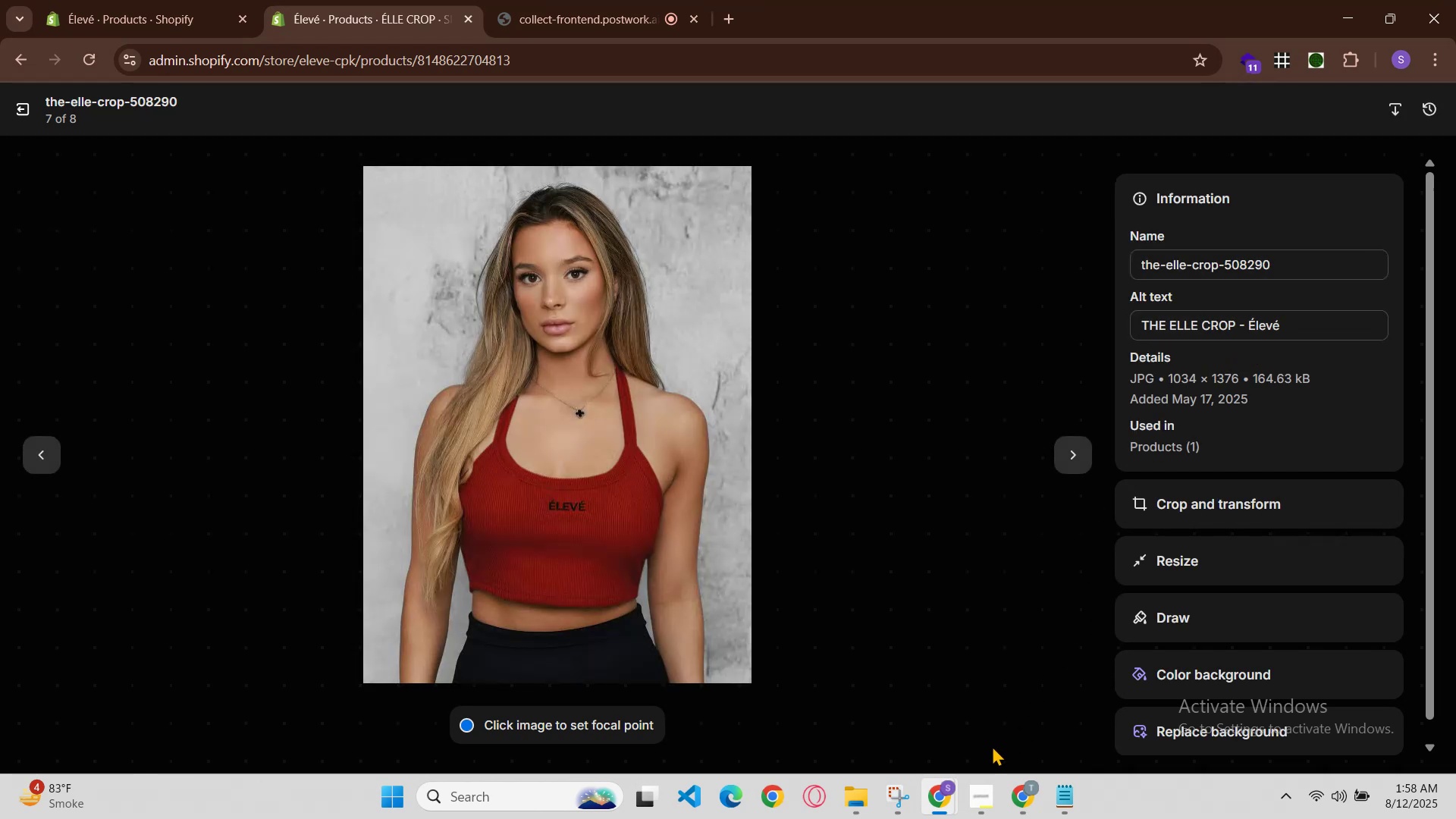 
left_click([1072, 472])
 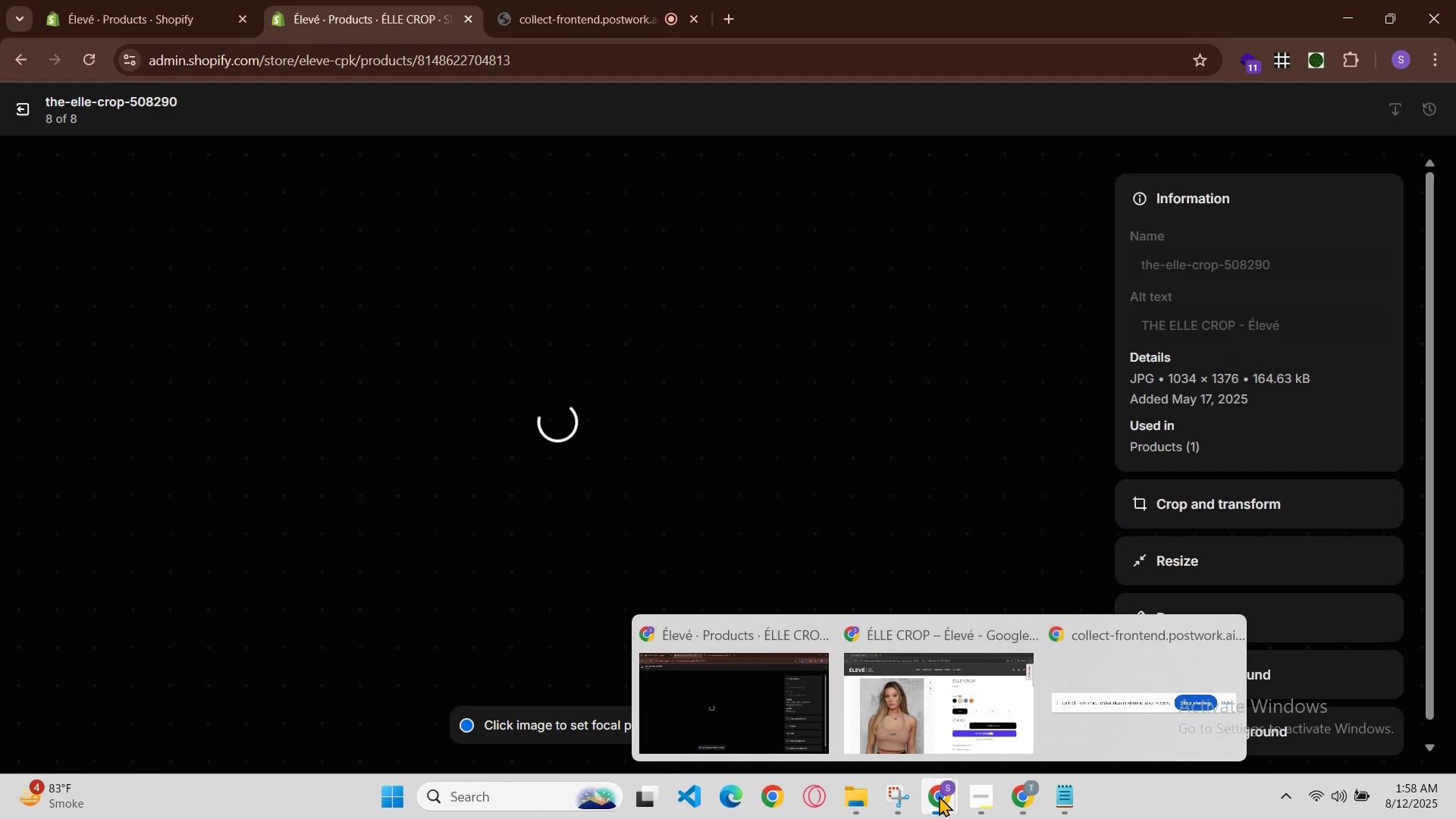 
left_click([939, 795])
 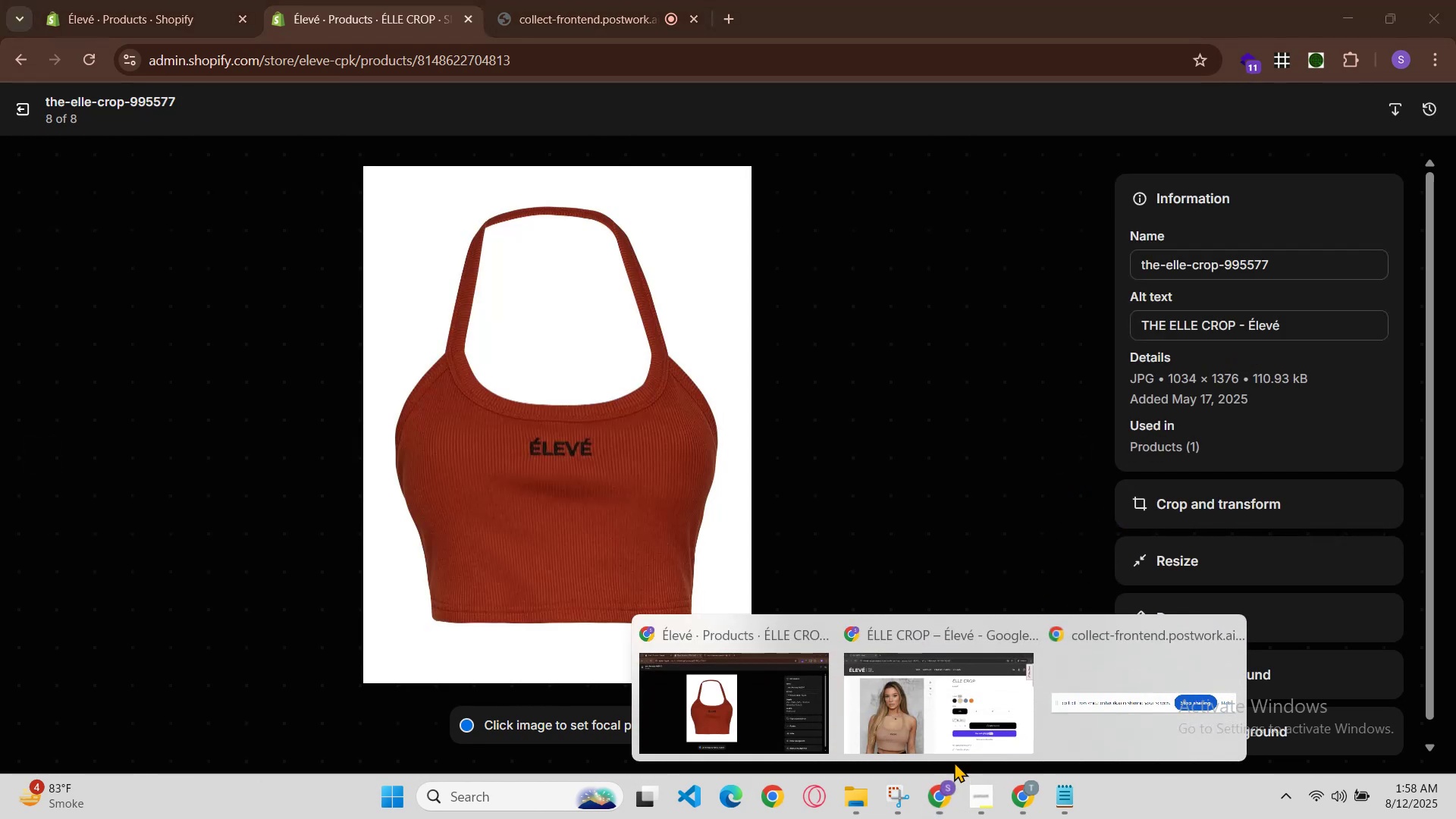 
left_click([954, 755])
 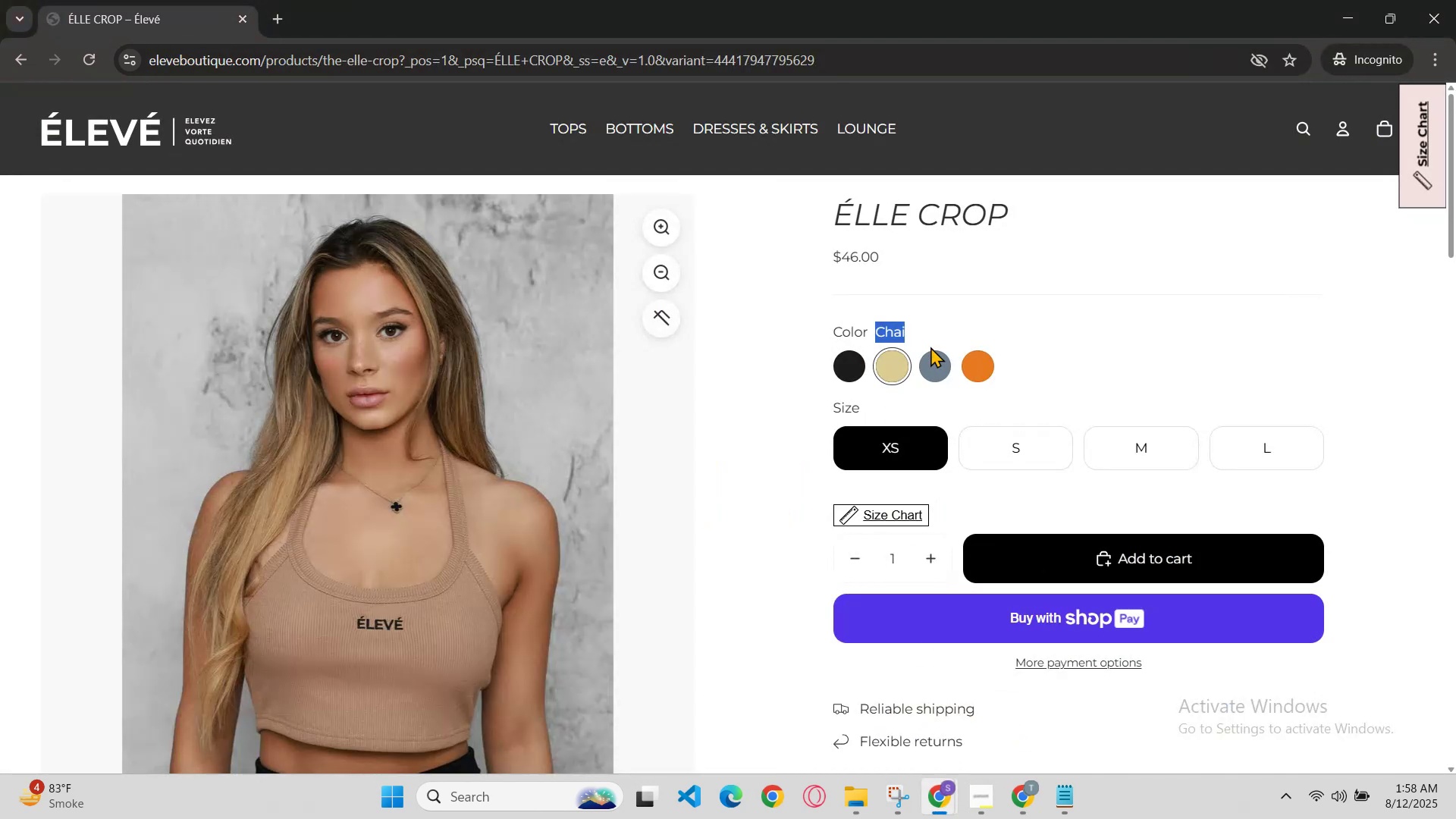 
left_click_drag(start_coordinate=[956, 359], to_coordinate=[943, 363])
 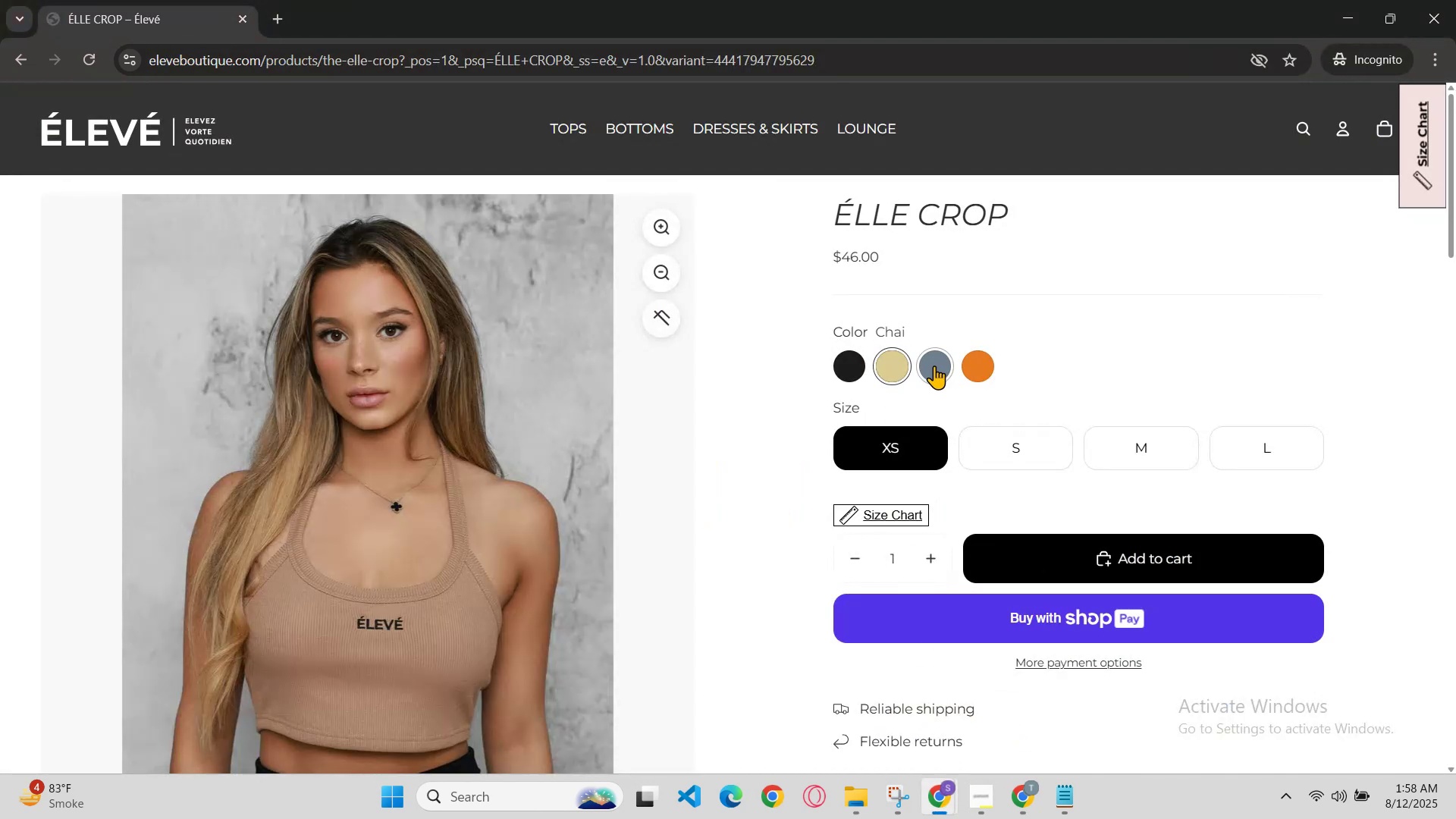 
left_click([934, 366])
 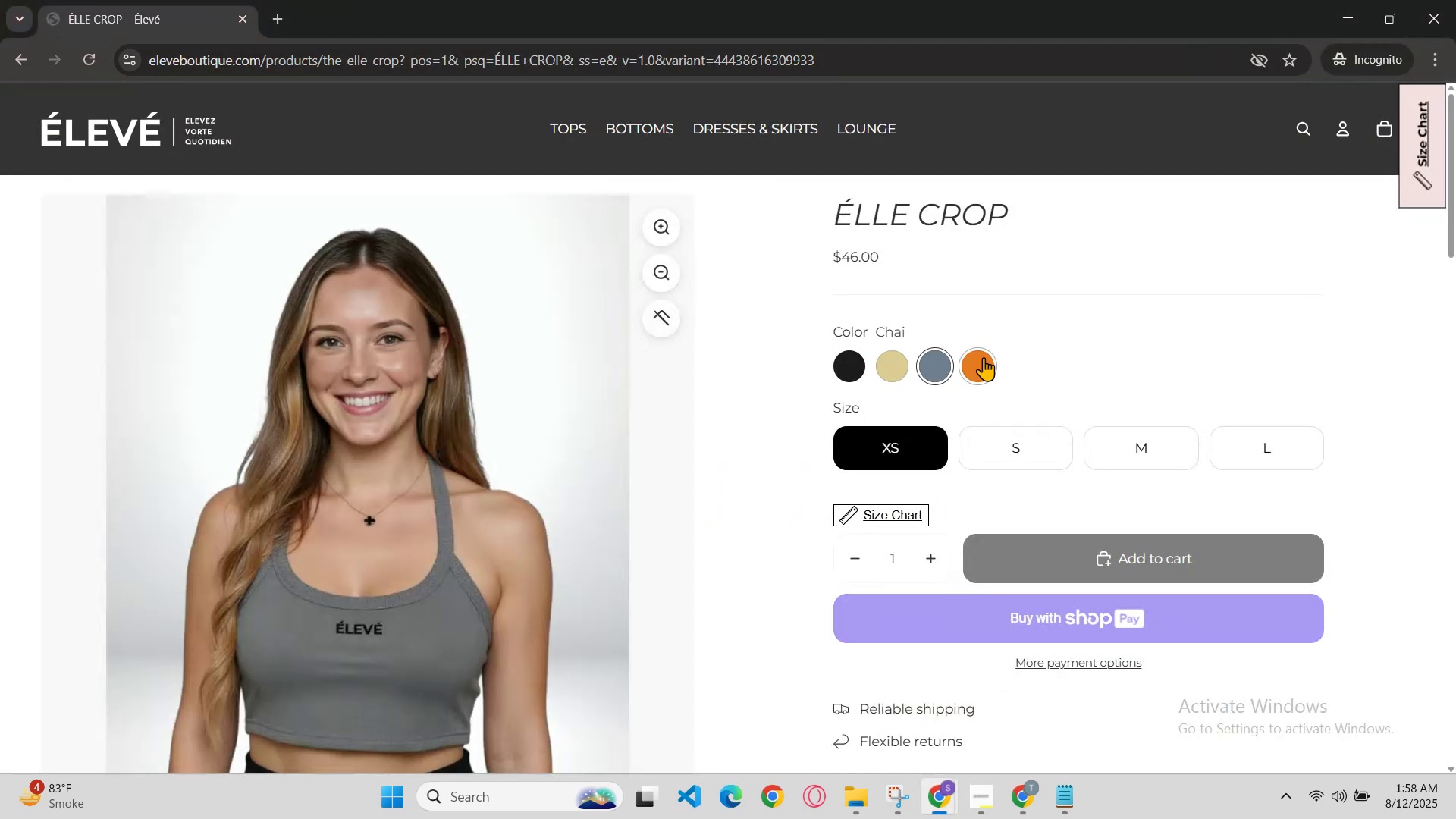 
left_click([984, 357])
 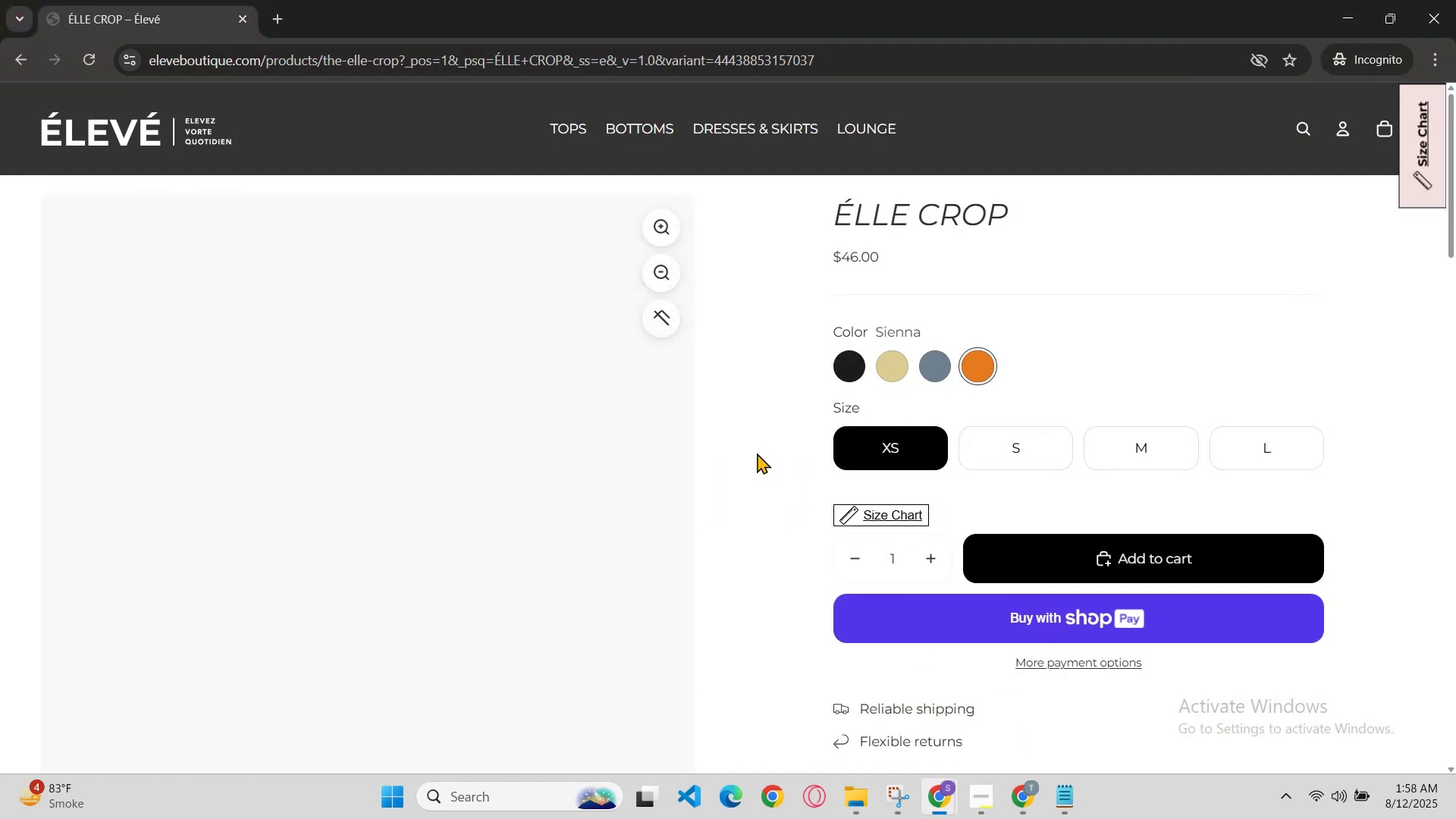 
scroll: coordinate [748, 459], scroll_direction: none, amount: 0.0
 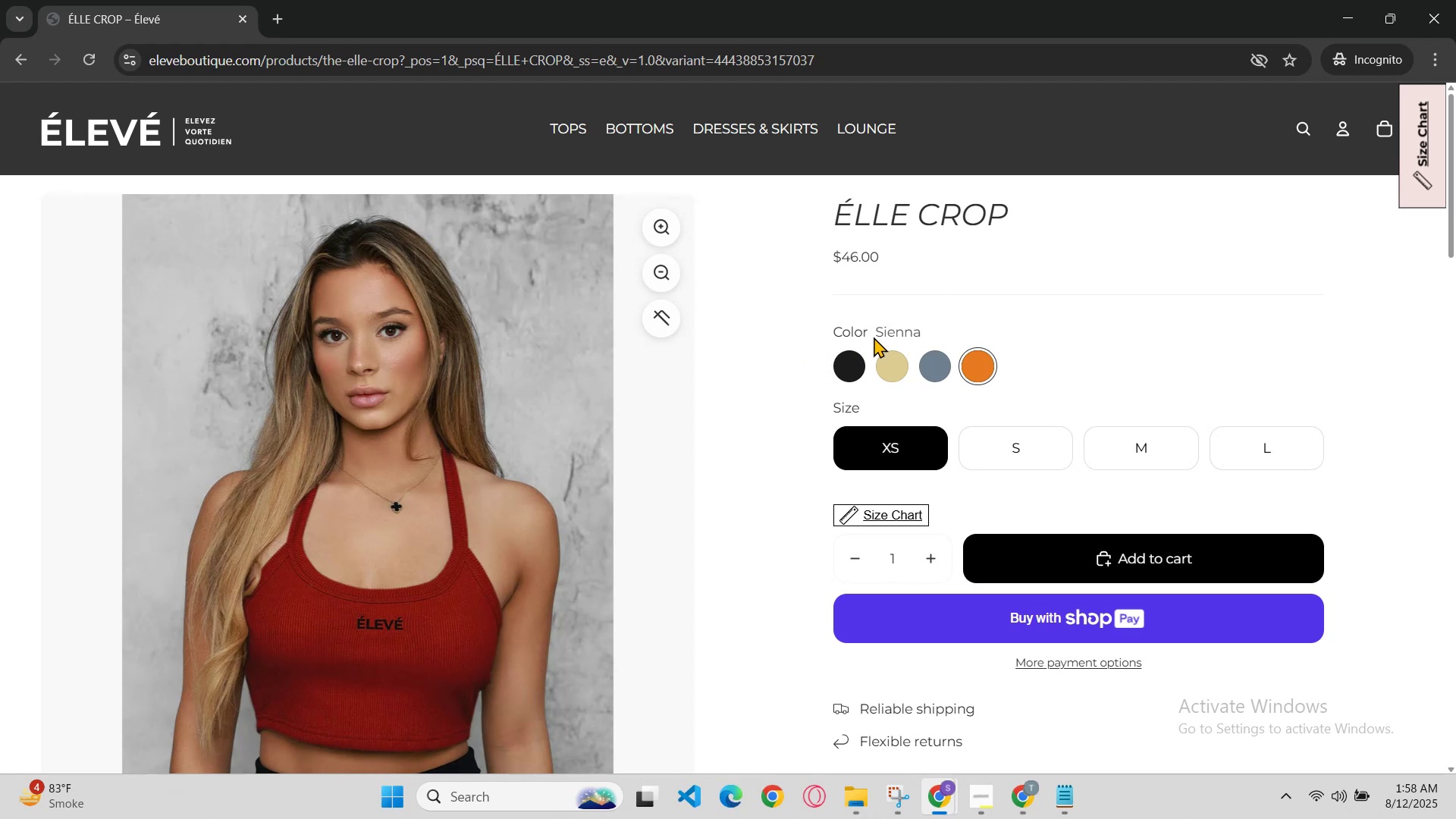 
left_click_drag(start_coordinate=[875, 334], to_coordinate=[962, 318])
 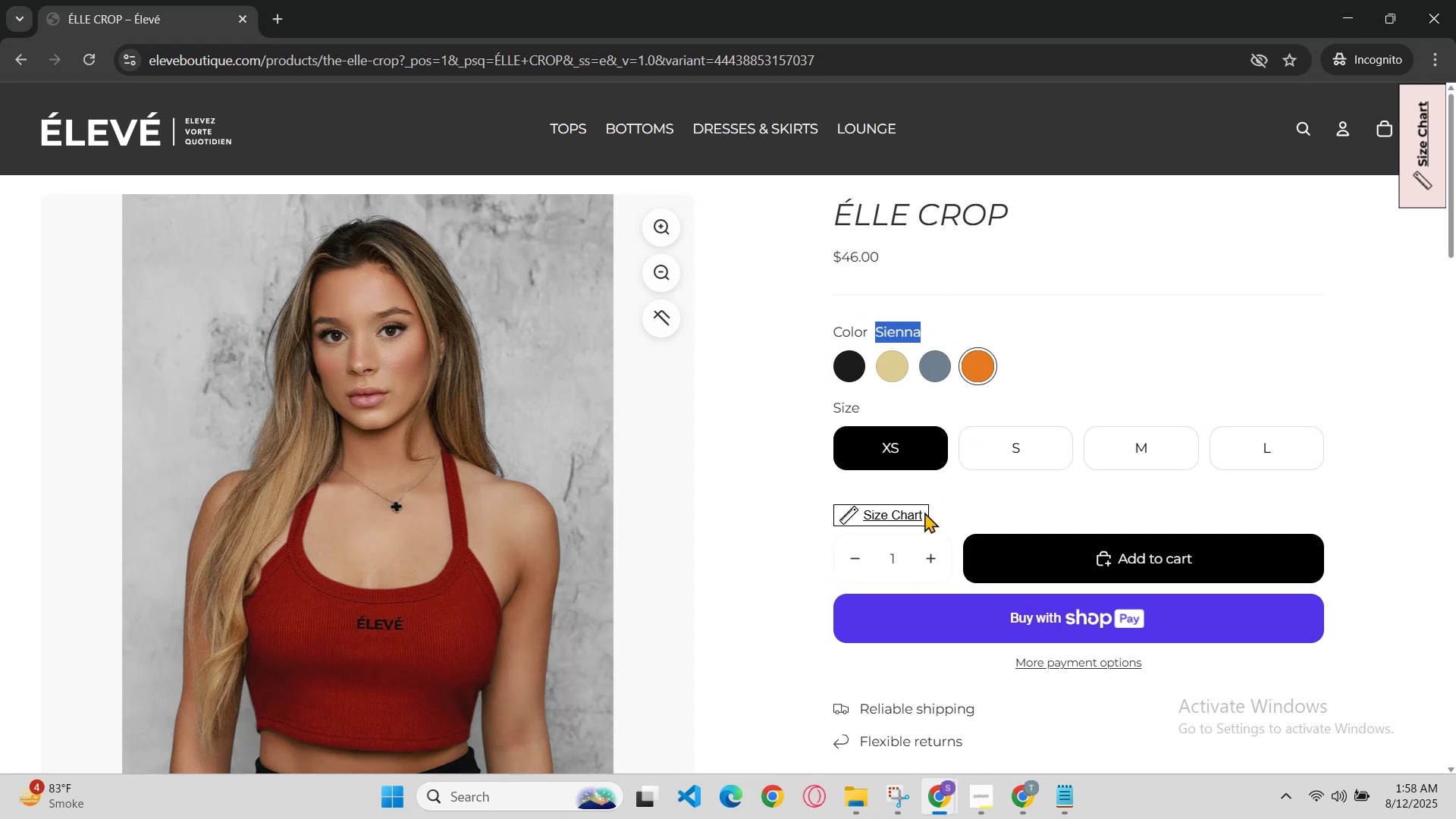 
hold_key(key=ControlLeft, duration=0.63)
 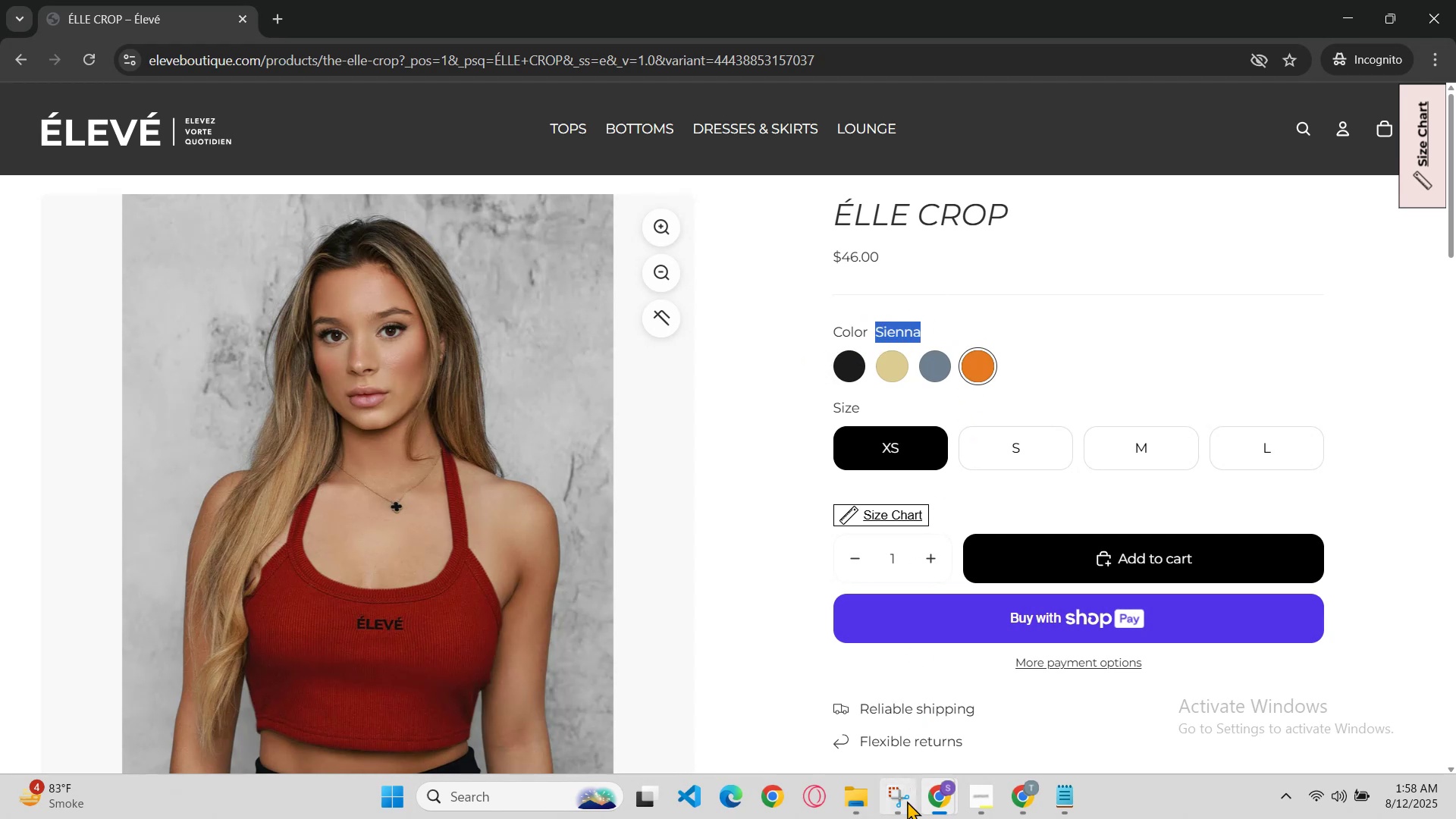 
hold_key(key=C, duration=0.38)
 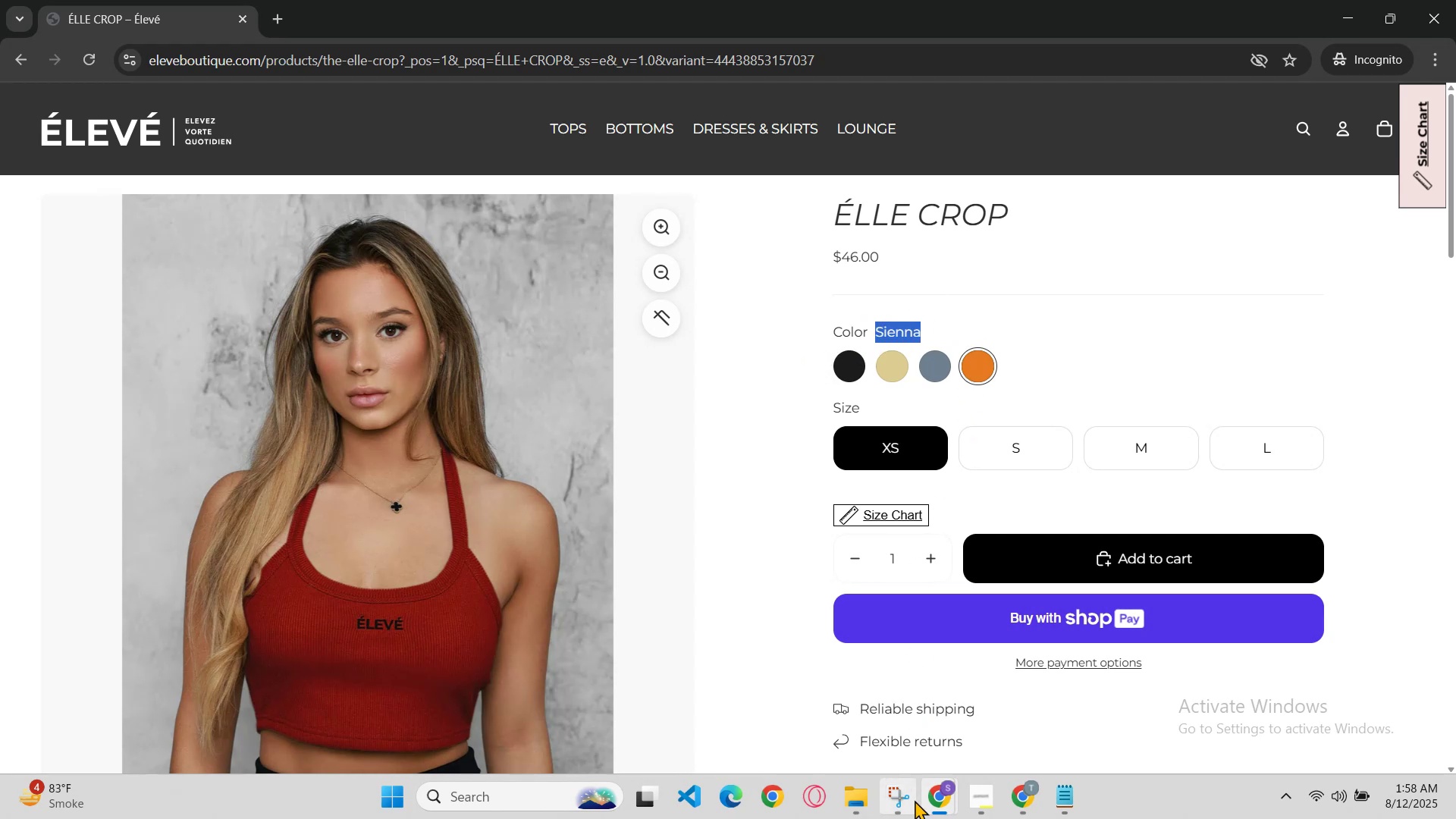 
left_click([937, 789])
 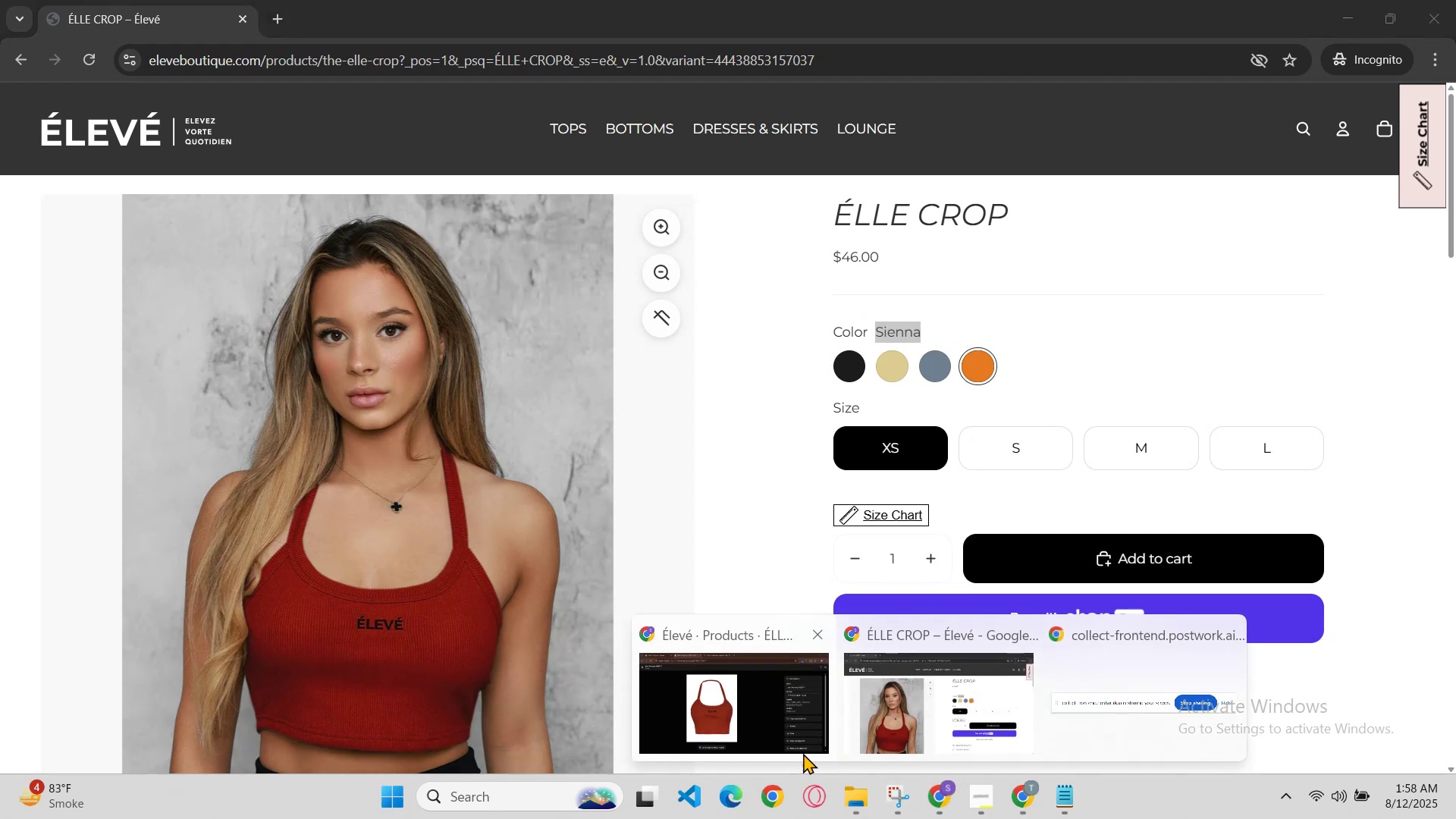 
left_click([790, 747])
 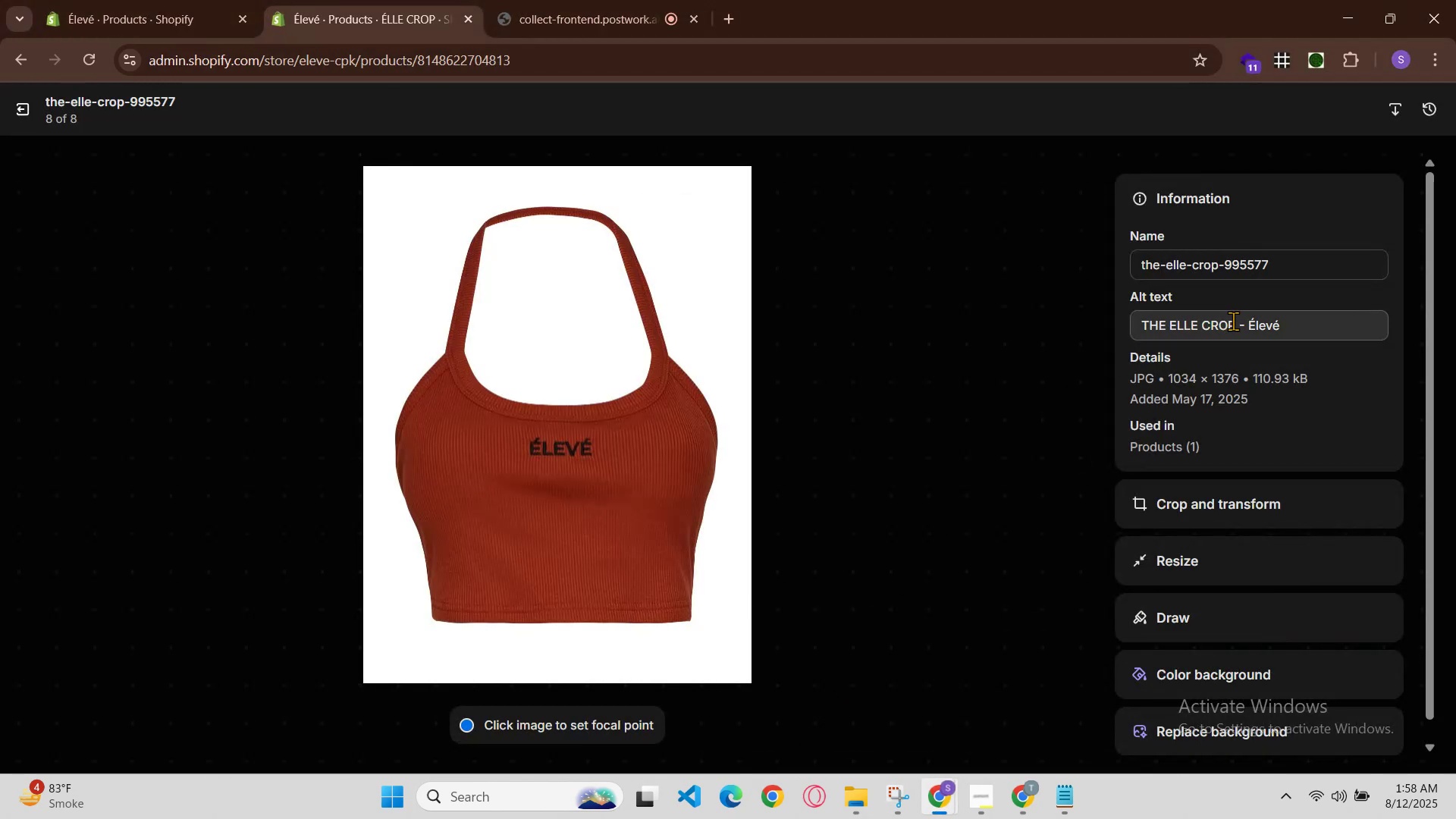 
left_click([1245, 325])
 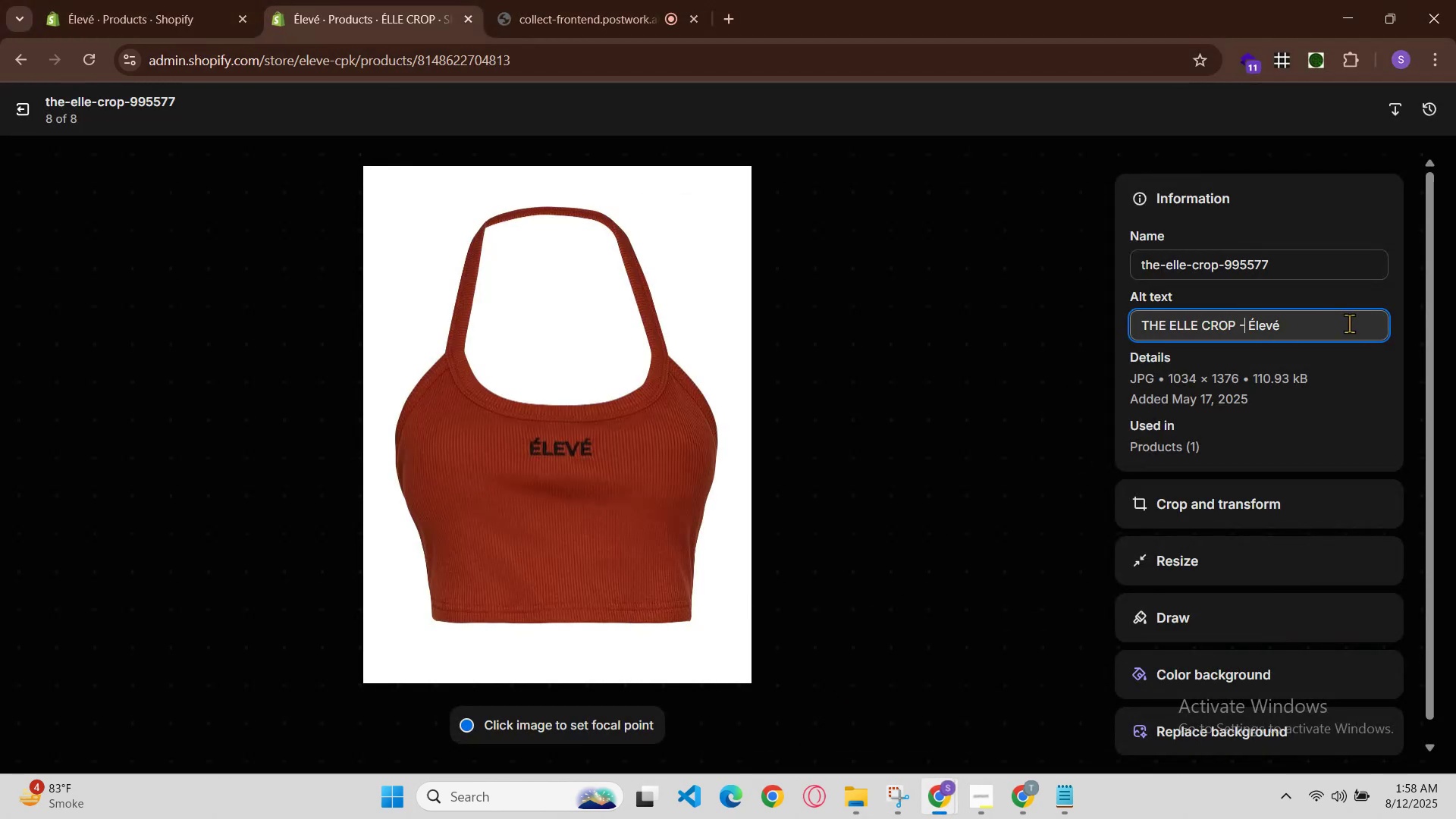 
key(Control+ControlLeft)
 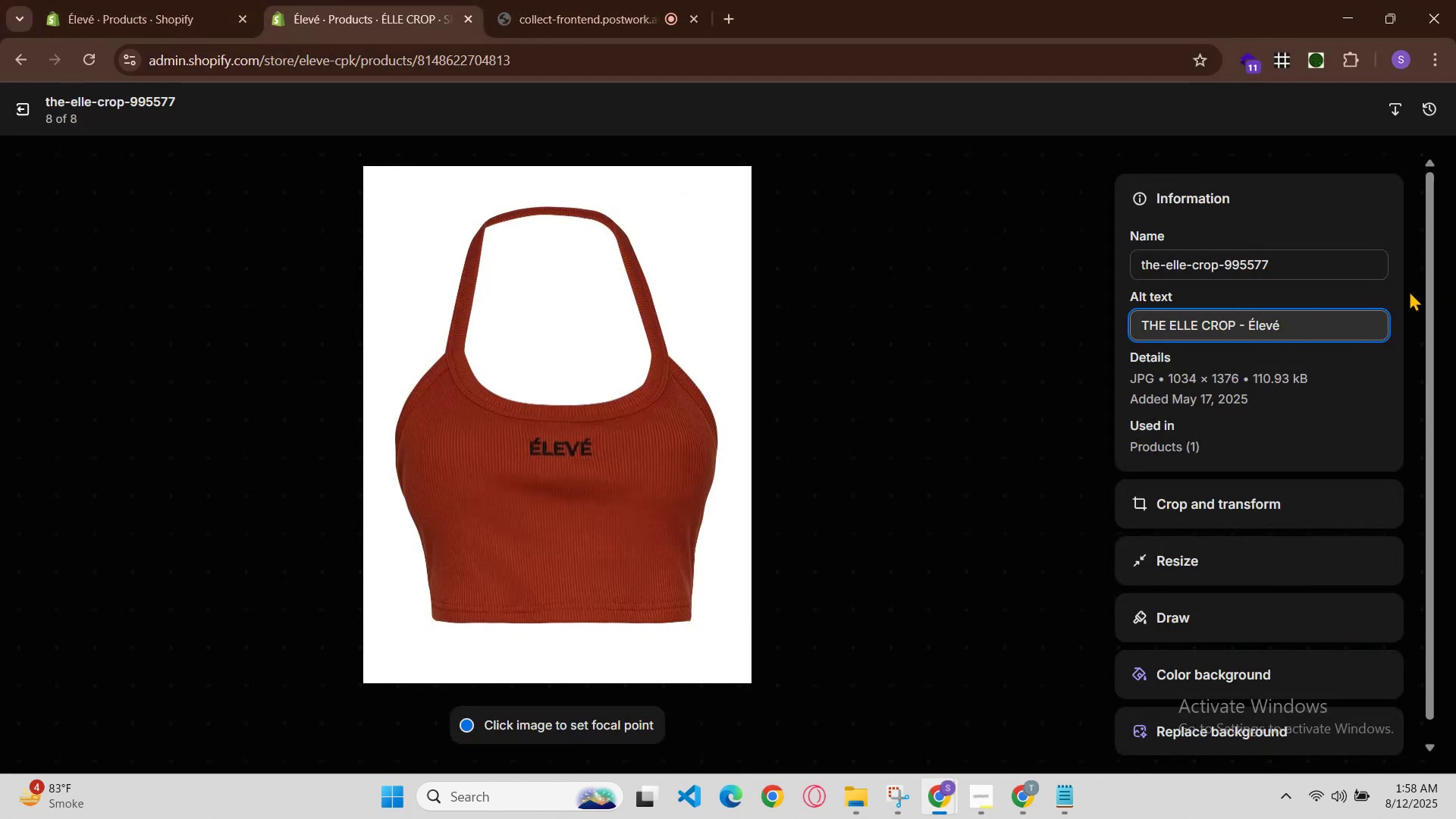 
key(Space)
 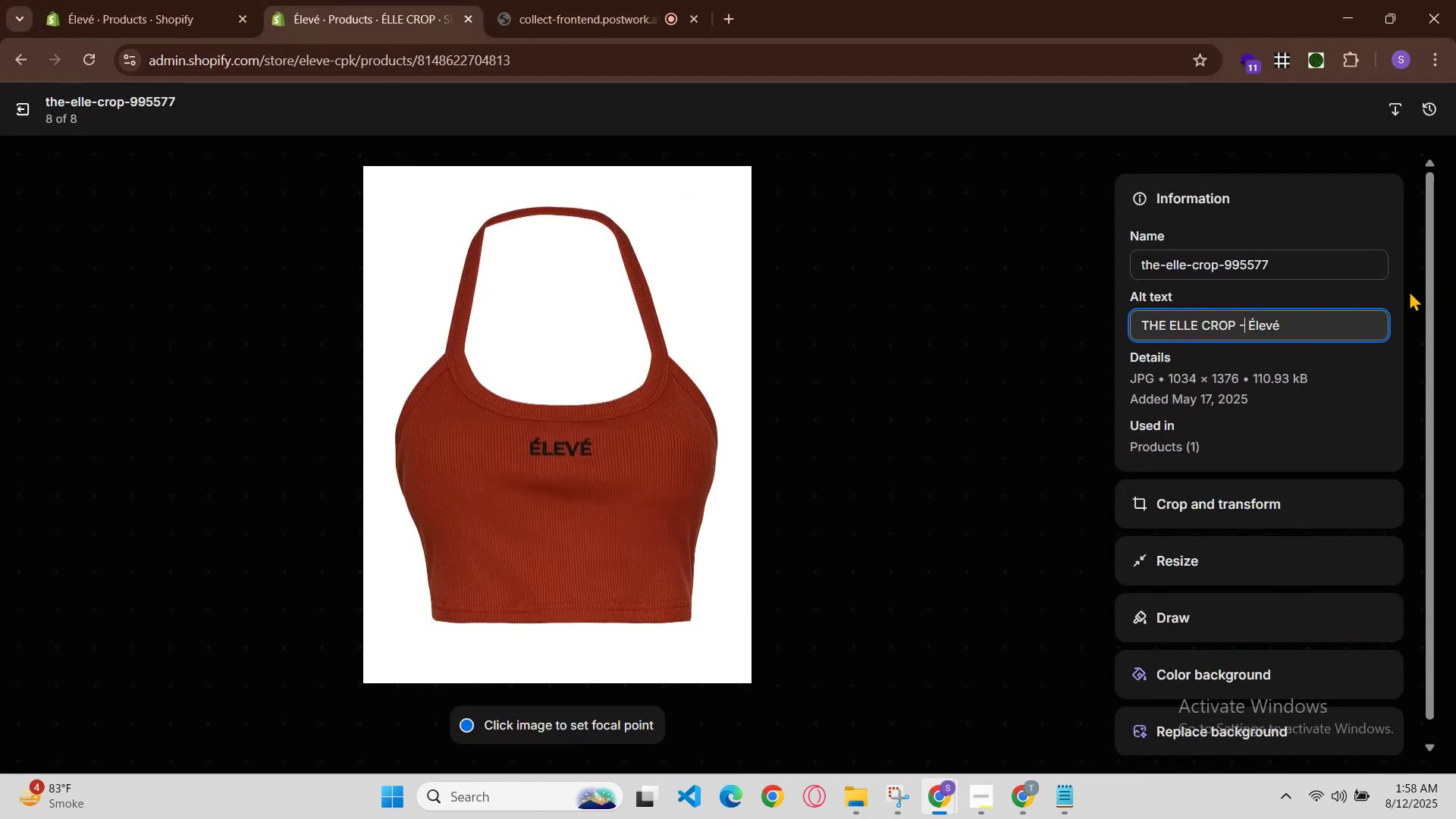 
key(Control+V)
 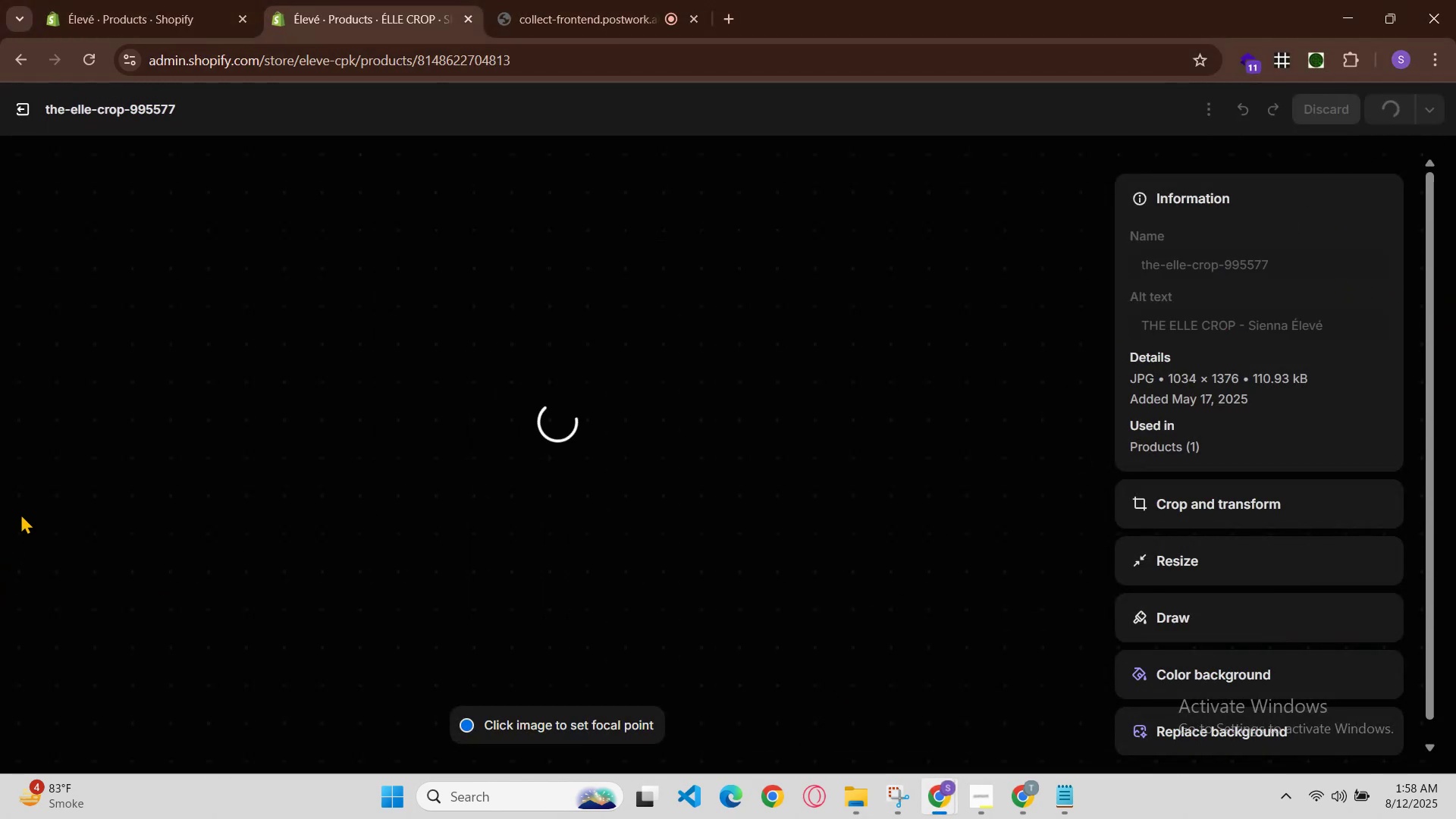 
left_click([49, 451])
 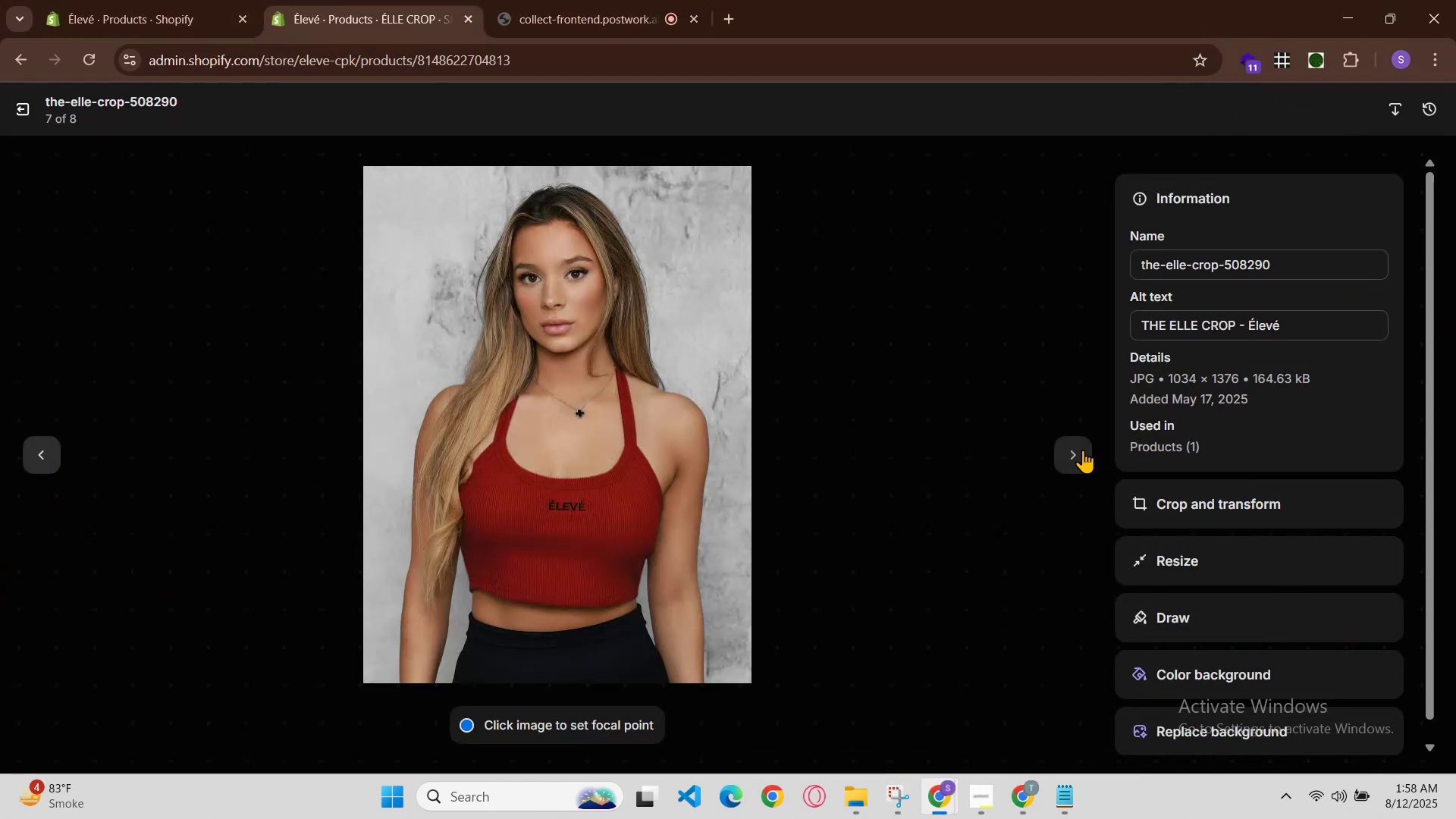 
left_click([1083, 450])
 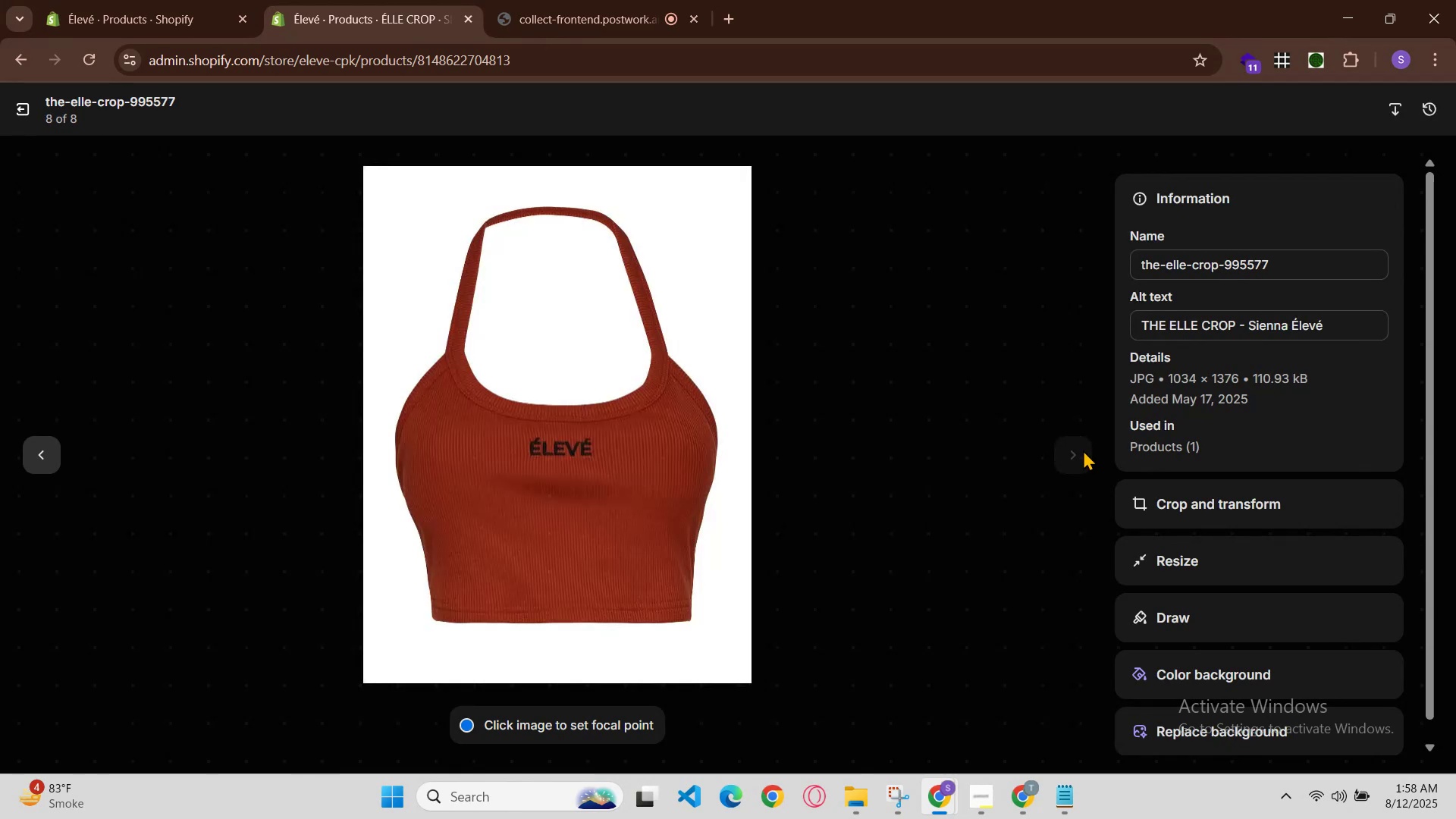 
left_click([1070, 457])
 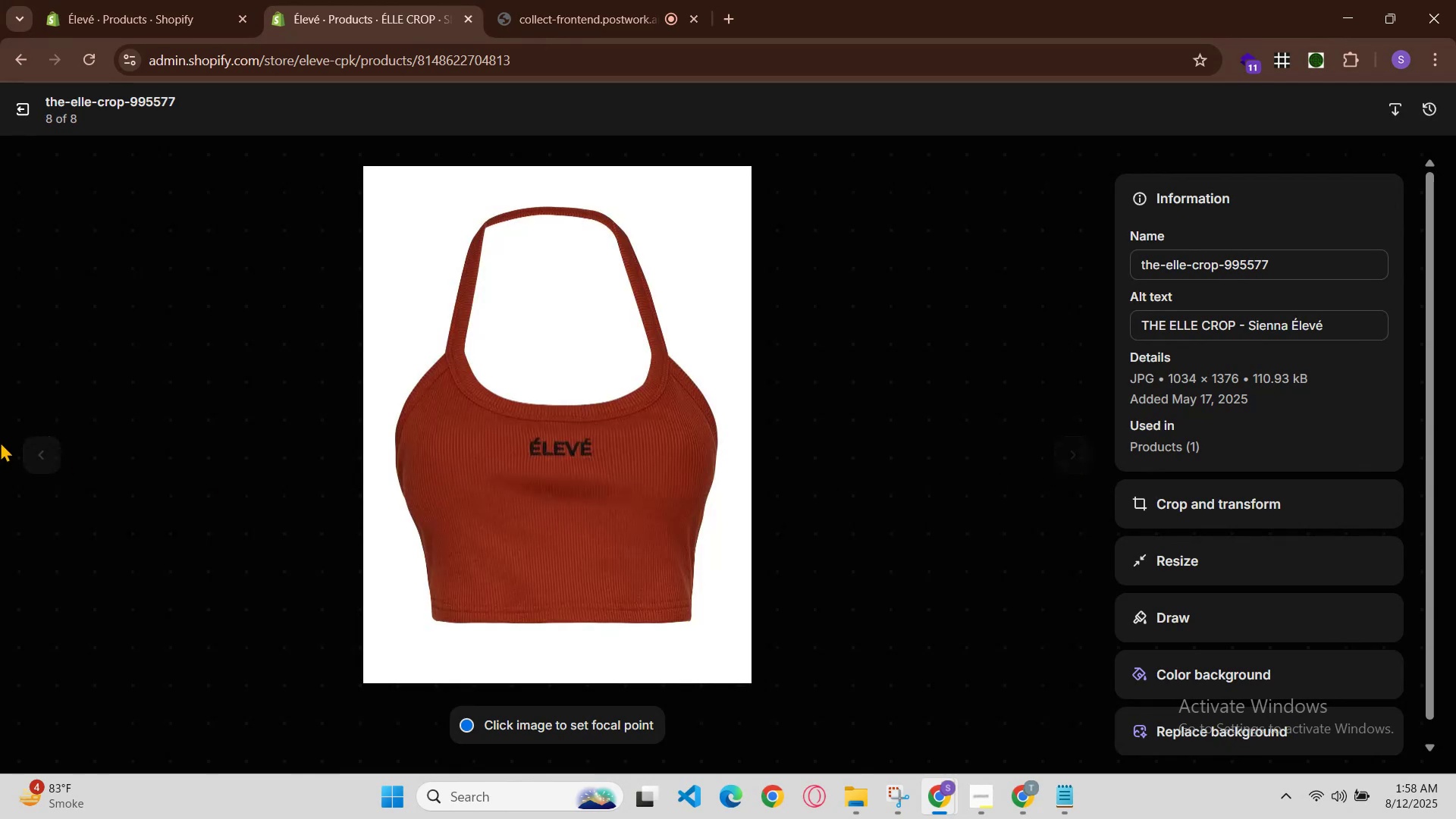 
left_click([50, 445])
 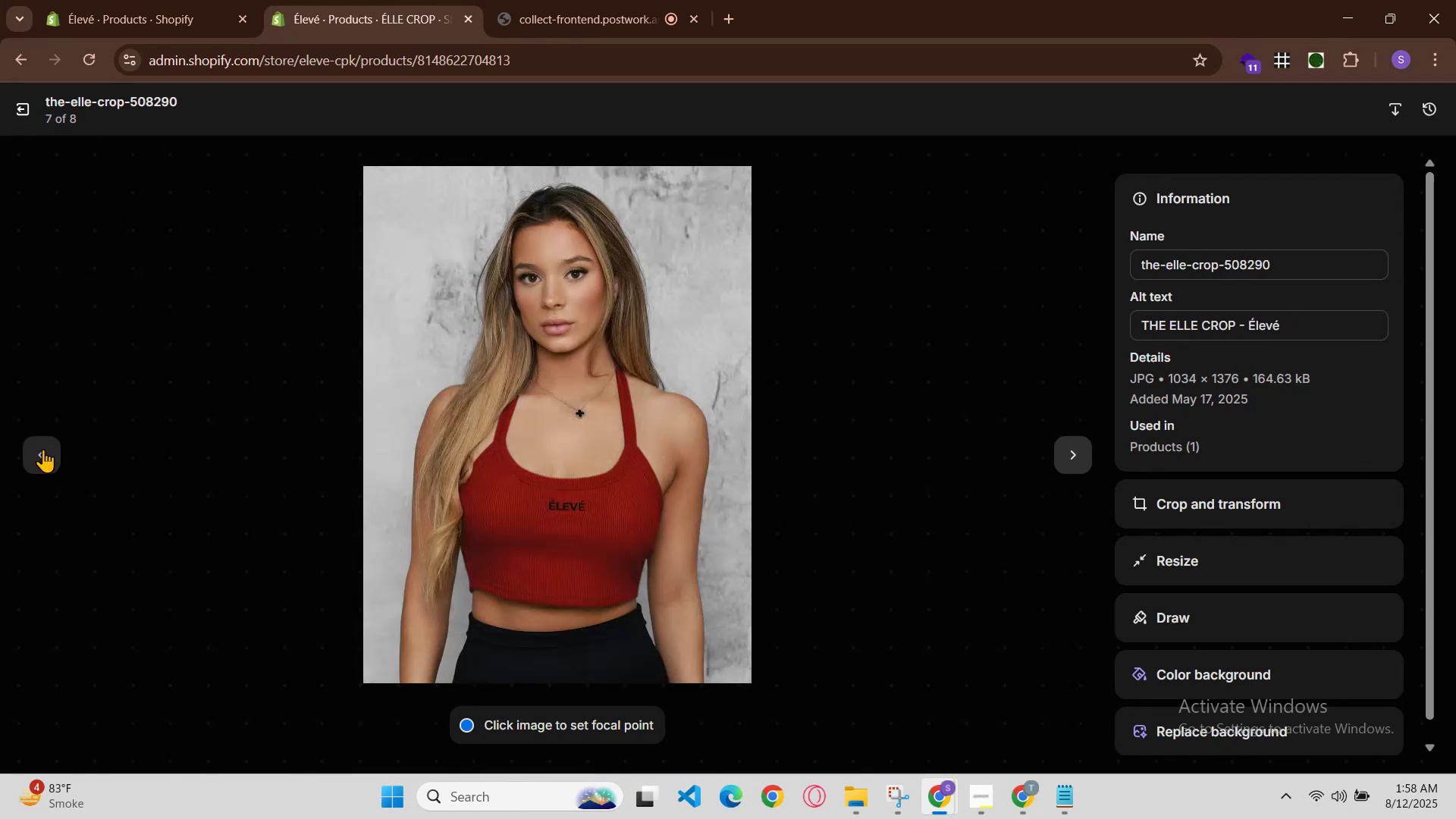 
left_click([41, 449])
 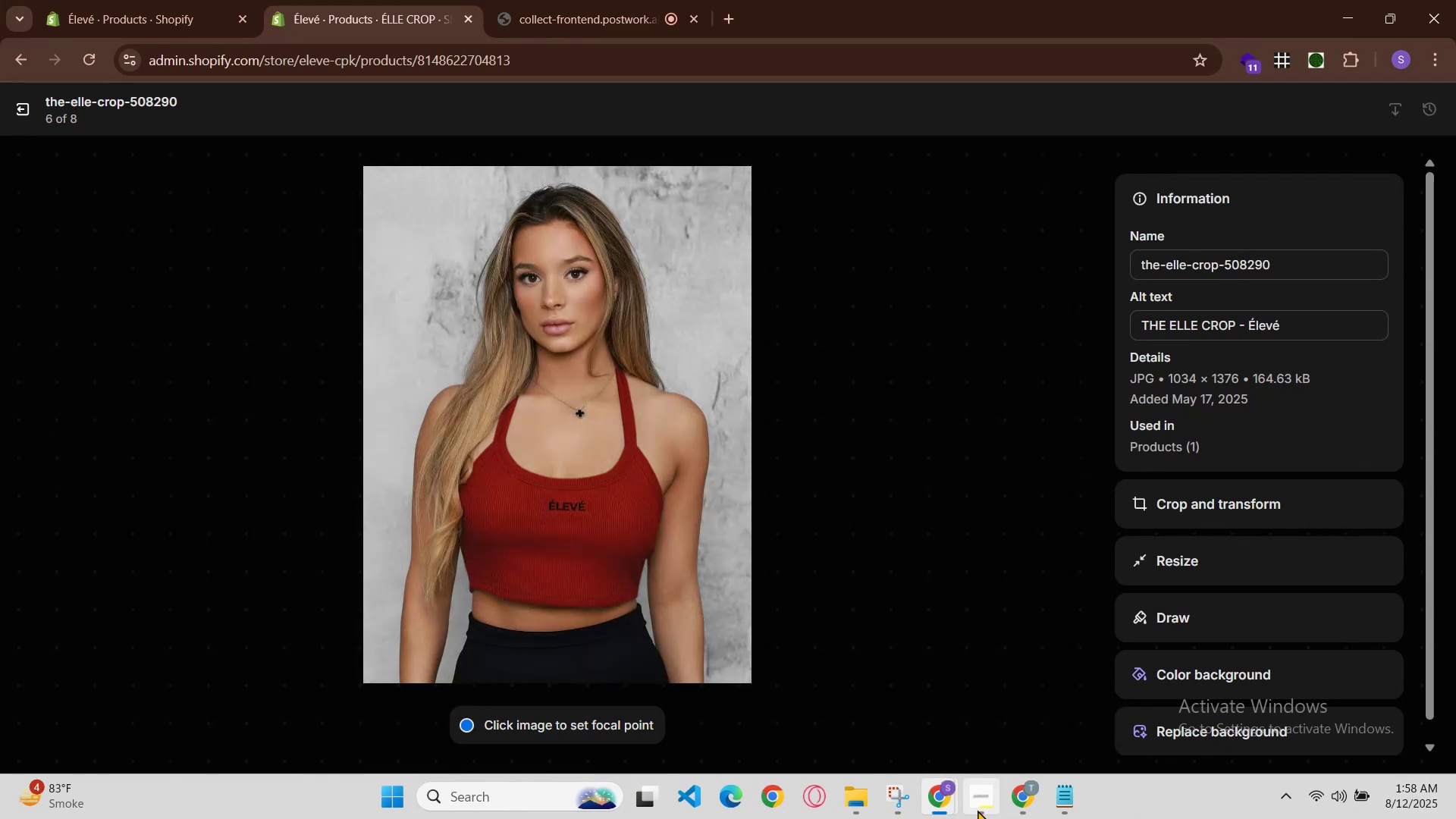 
left_click([949, 792])
 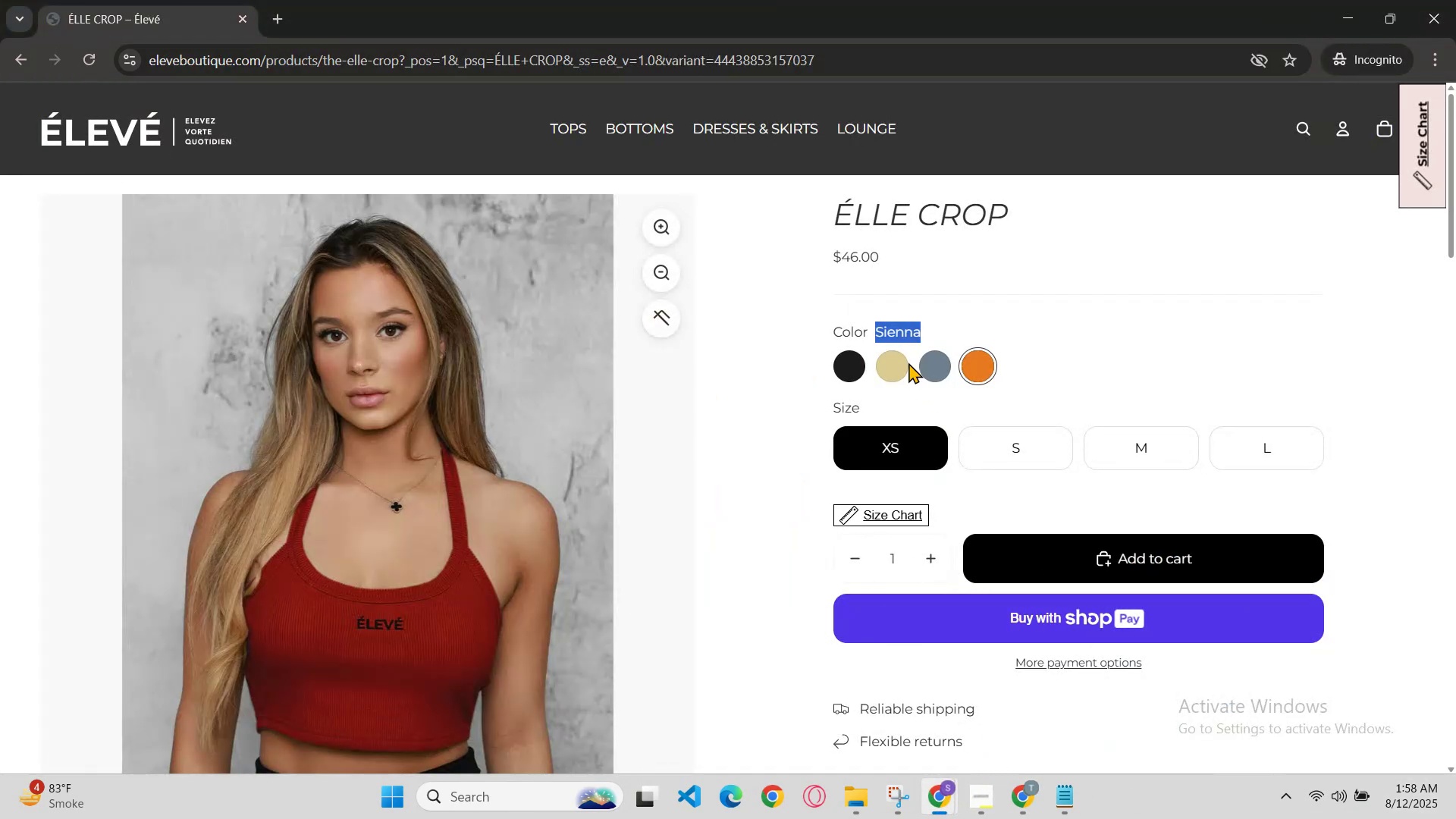 
left_click([924, 361])
 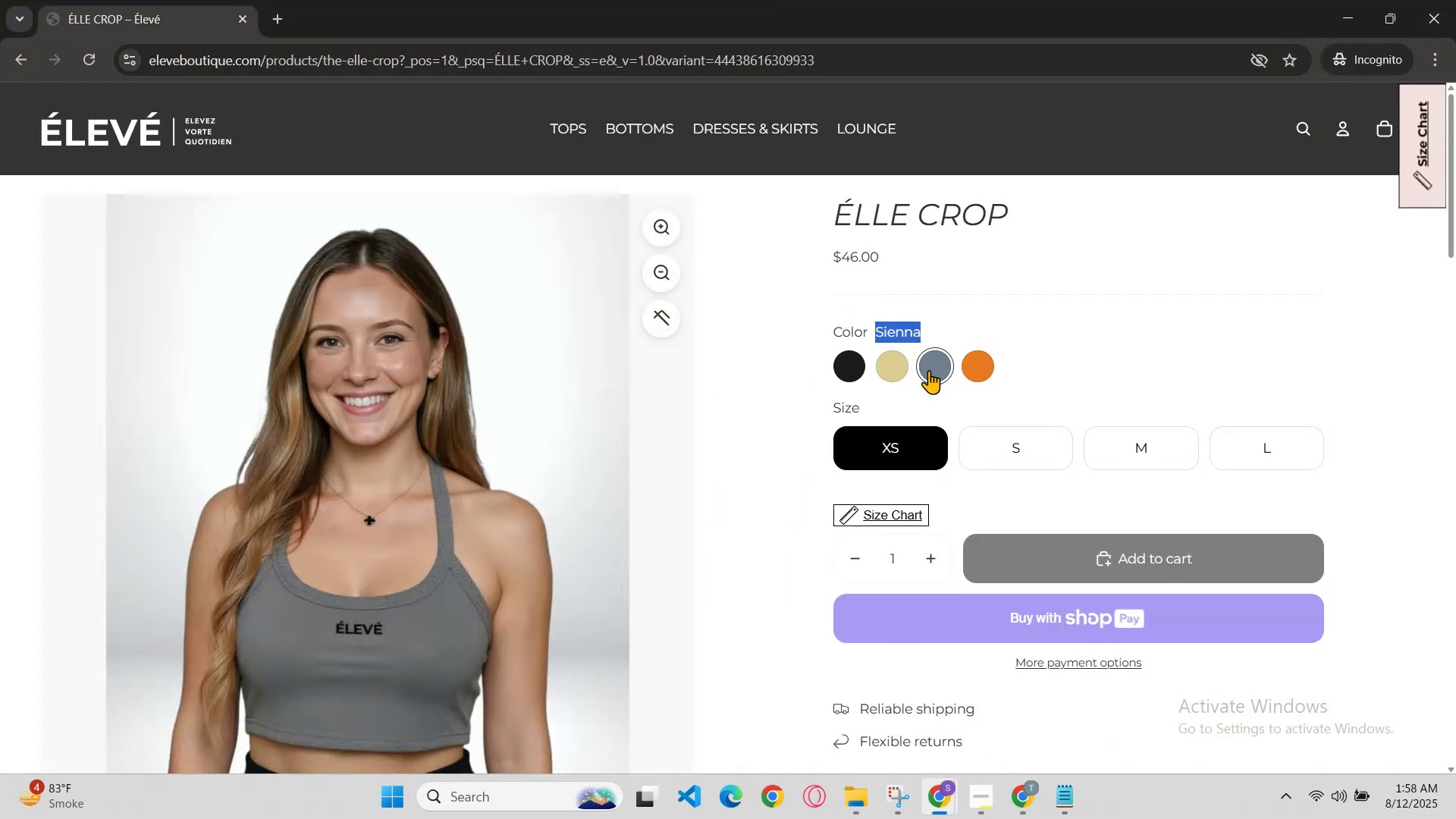 
scroll: coordinate [897, 440], scroll_direction: none, amount: 0.0
 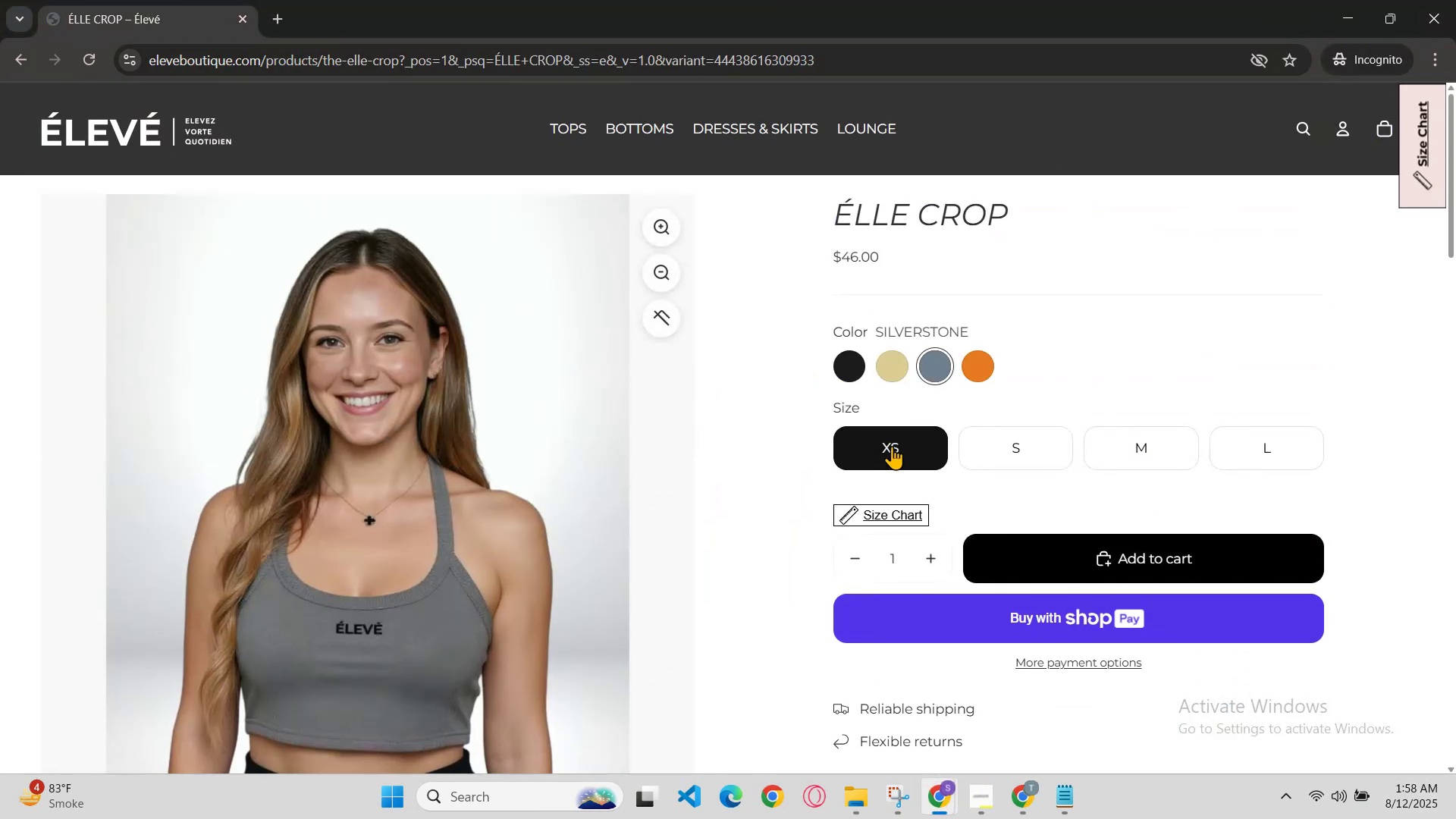 
key(Control+ControlLeft)
 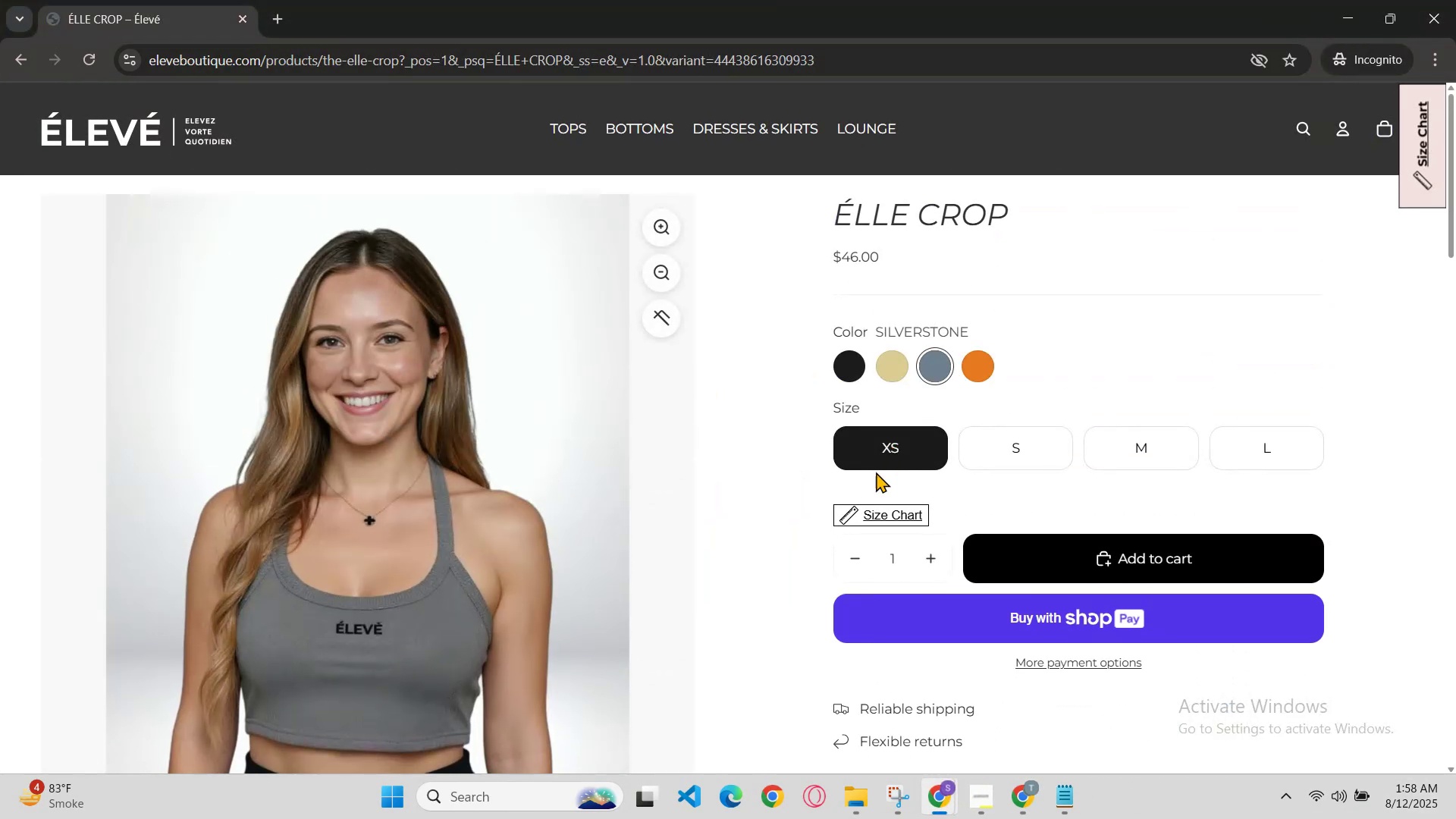 
key(Control+R)
 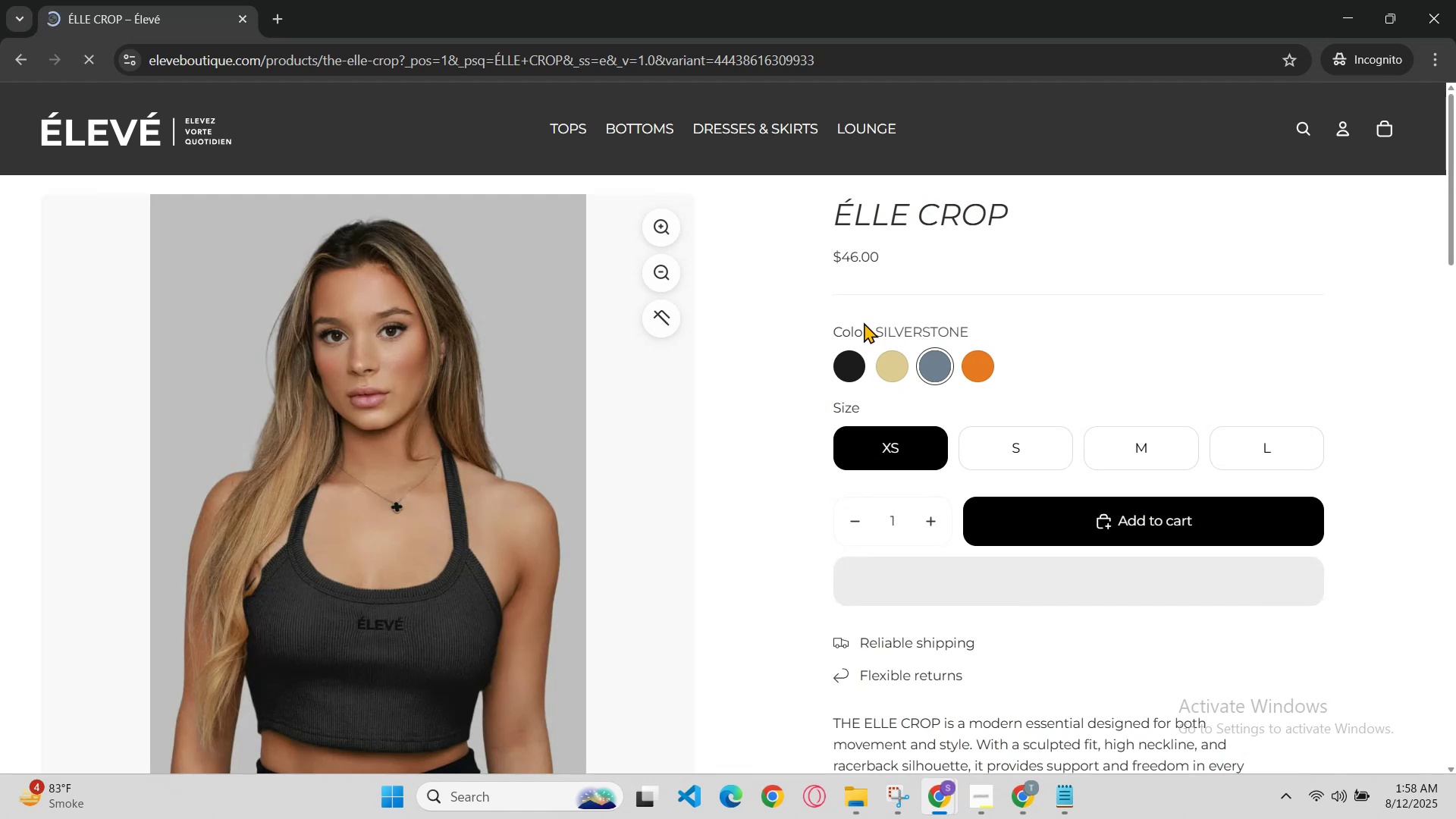 
left_click_drag(start_coordinate=[880, 333], to_coordinate=[983, 321])
 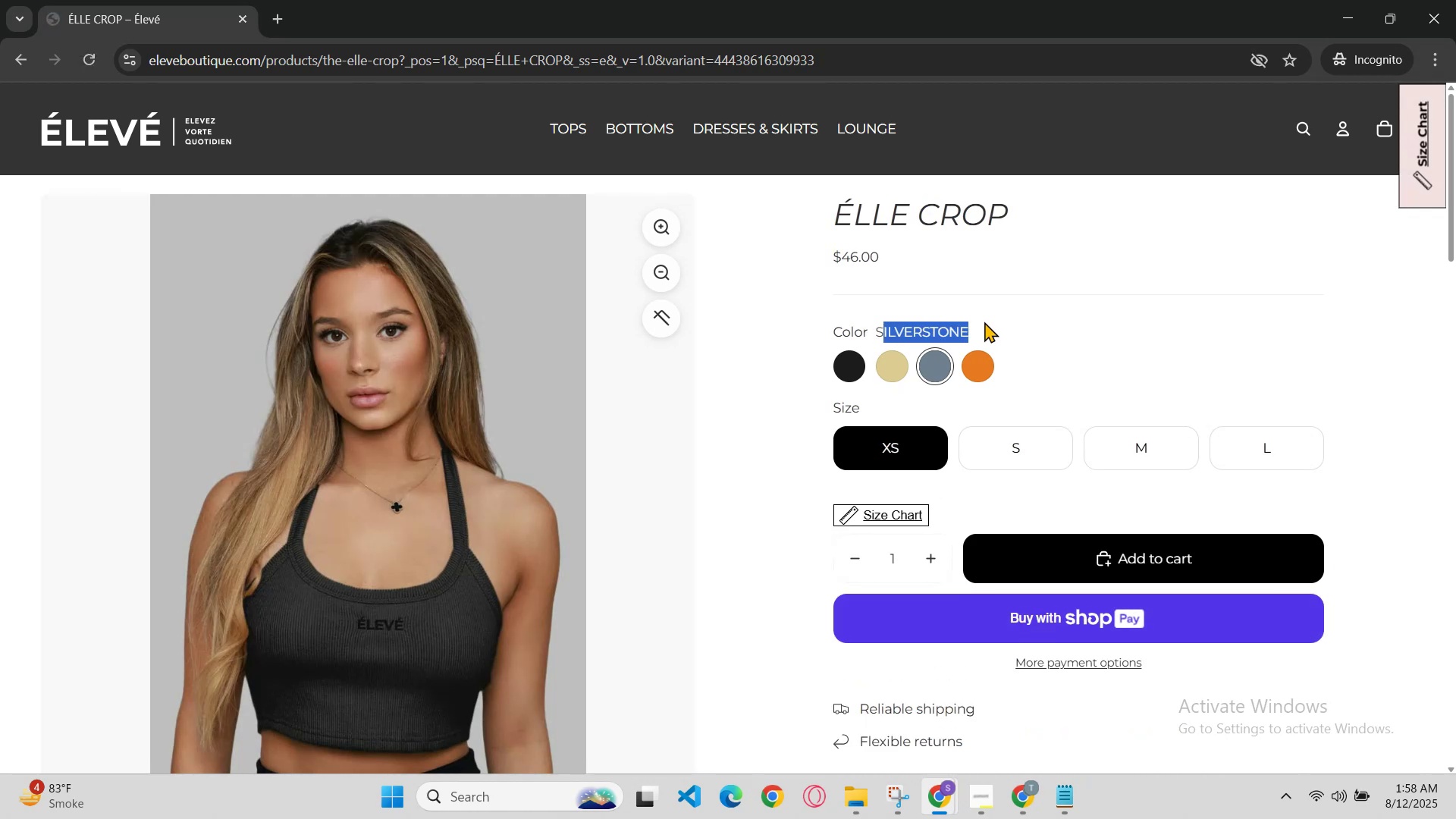 
left_click([984, 322])
 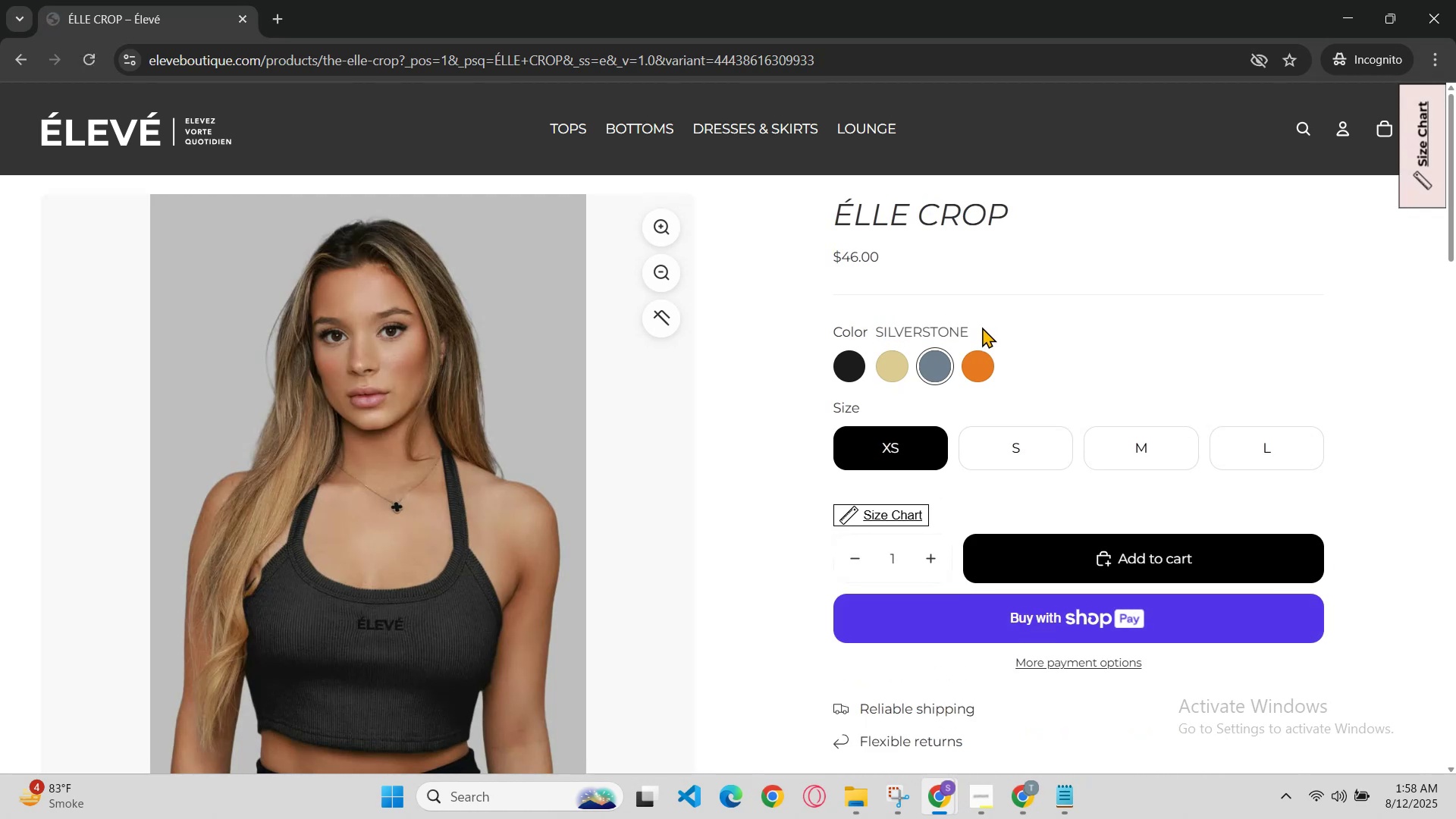 
left_click_drag(start_coordinate=[982, 327], to_coordinate=[877, 318])
 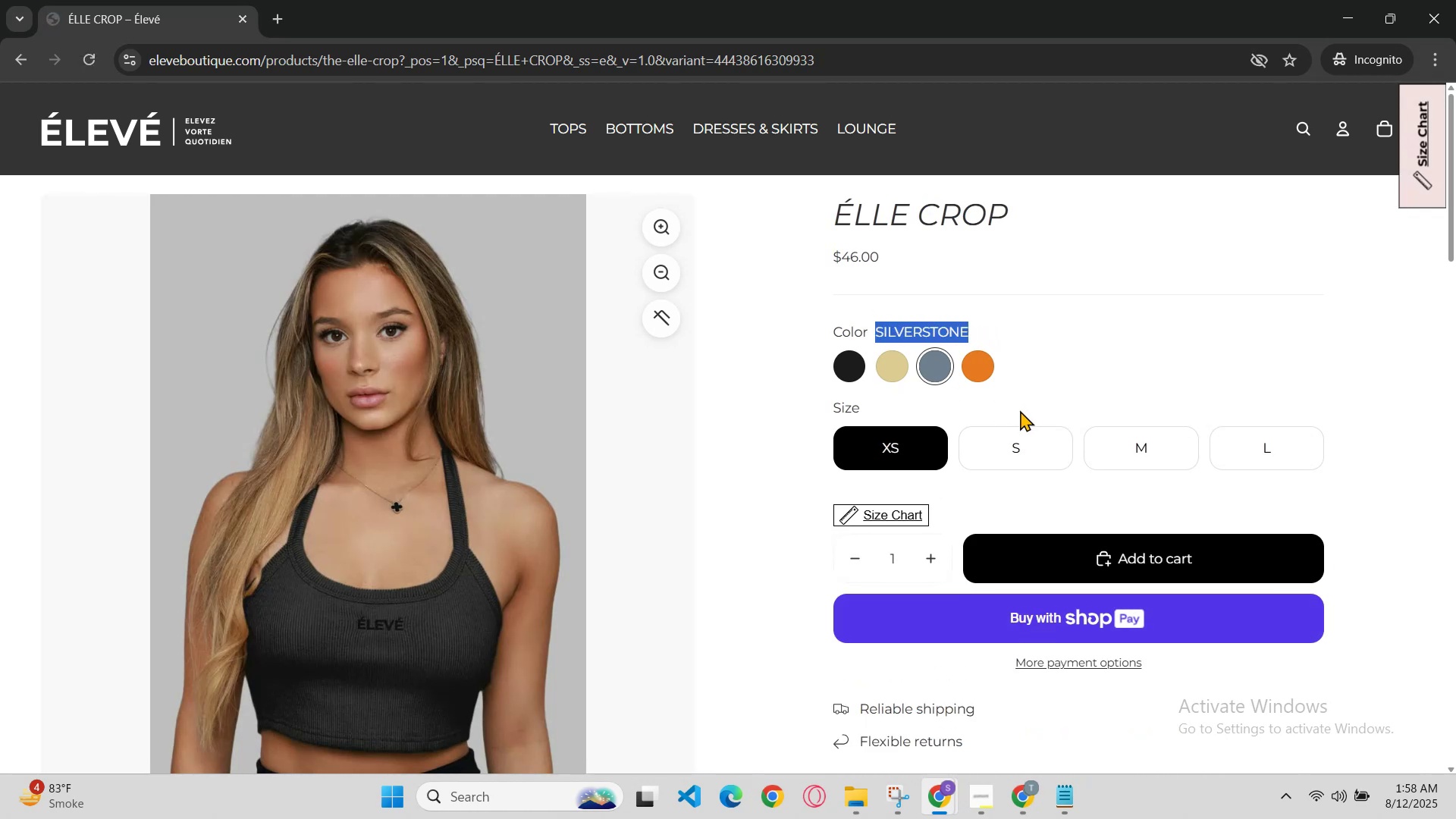 
key(Control+C)
 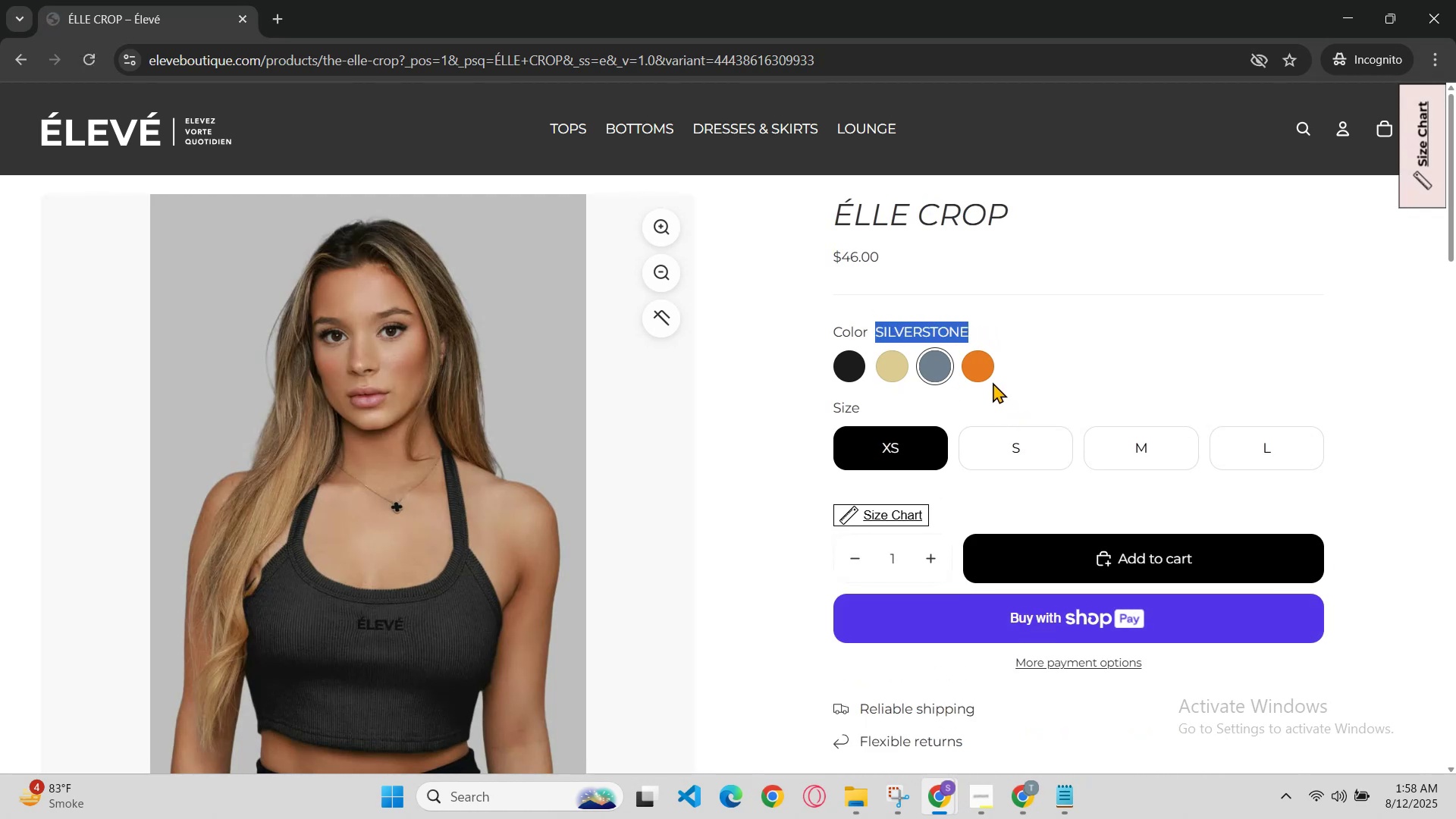 
left_click([985, 369])
 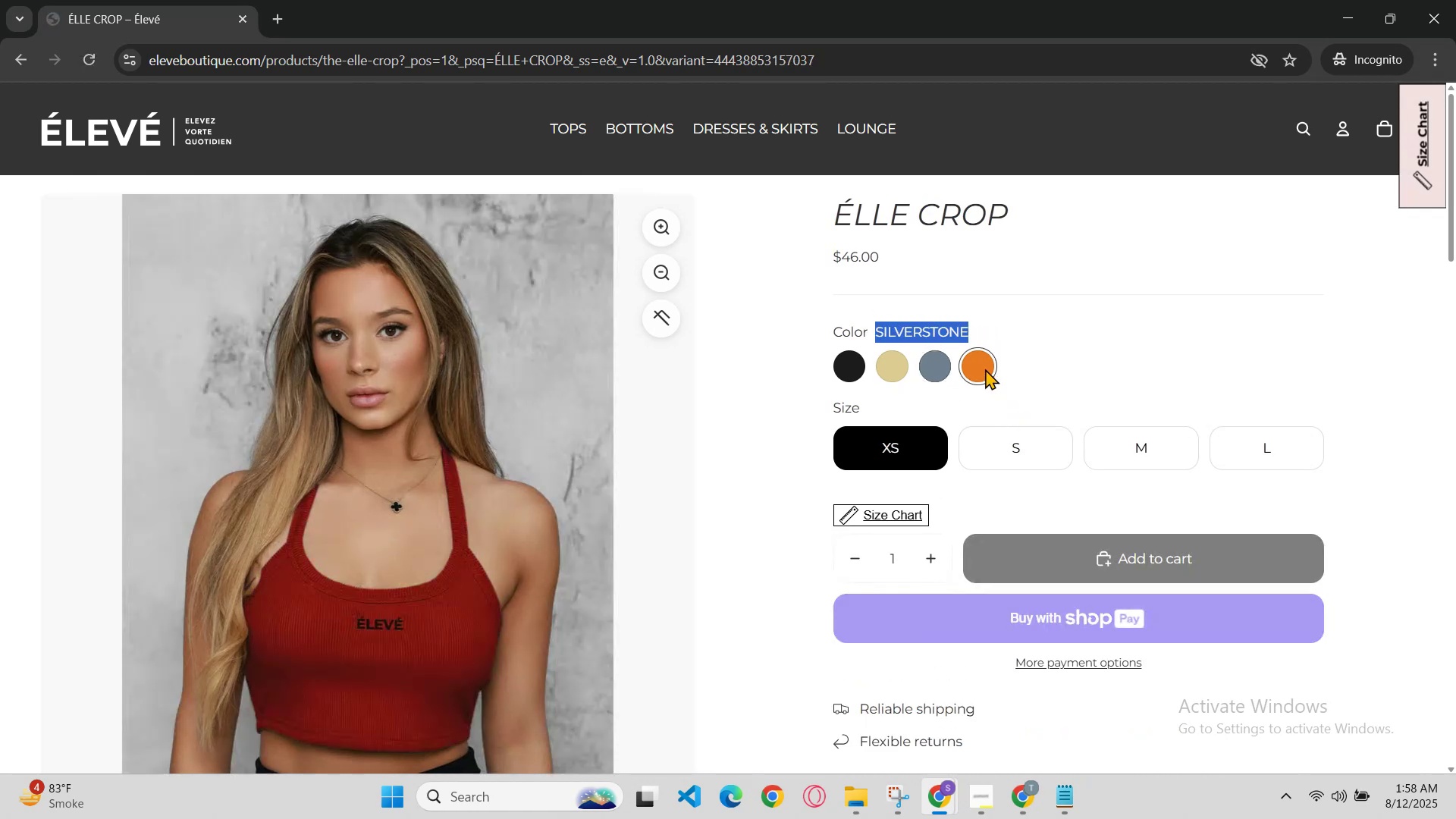 
scroll: coordinate [986, 375], scroll_direction: none, amount: 0.0
 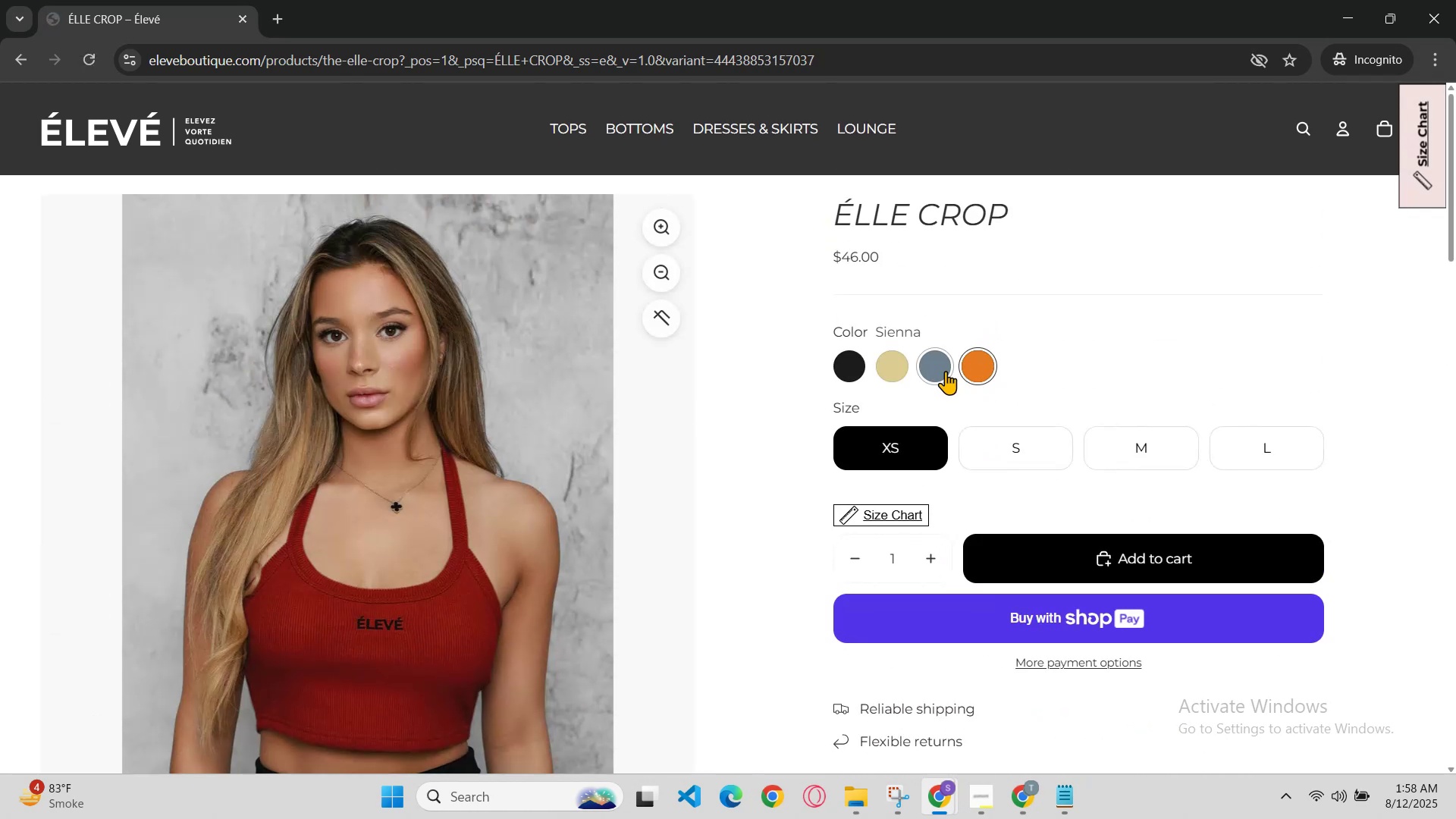 
left_click([943, 369])
 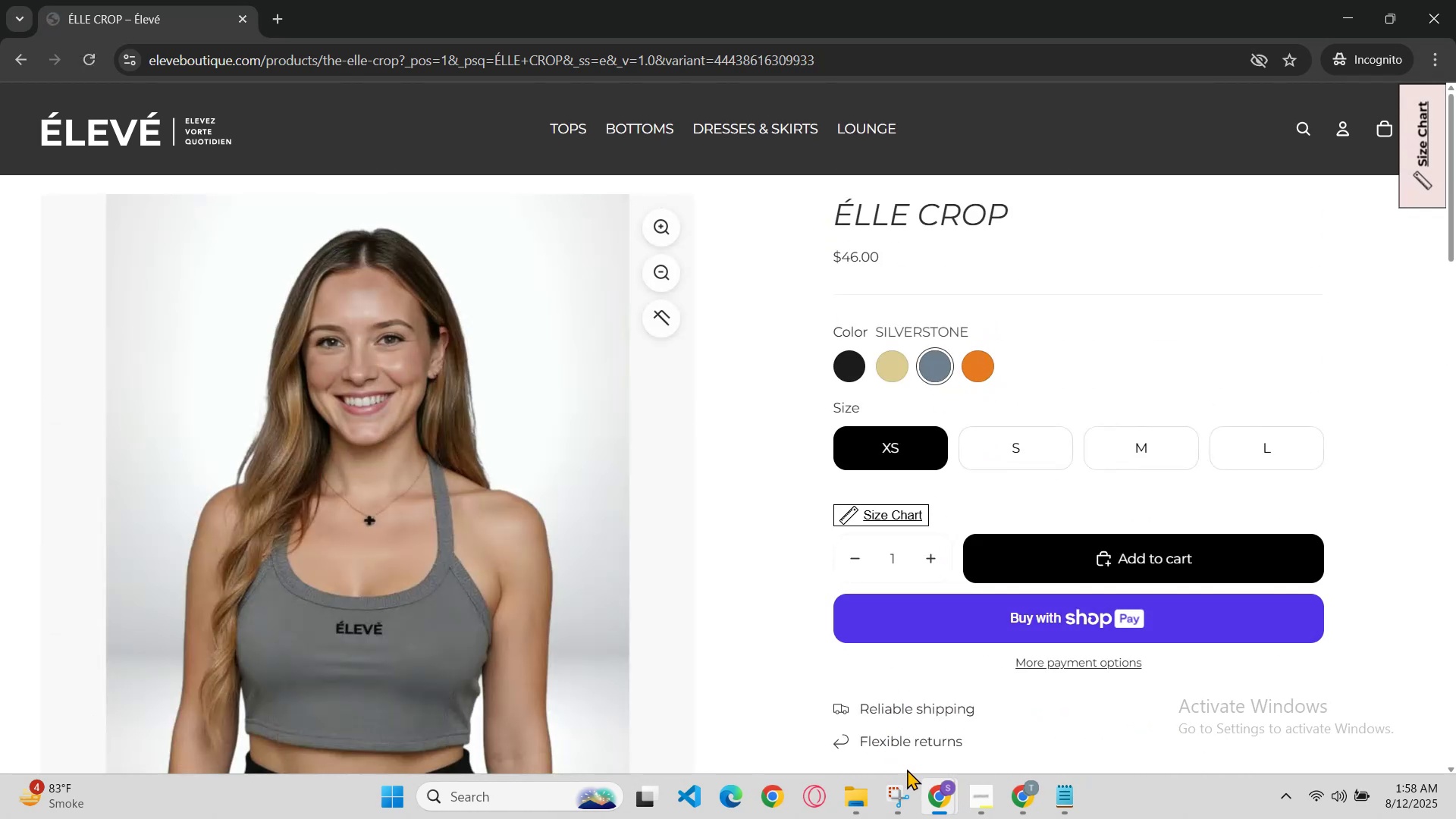 
left_click([932, 789])
 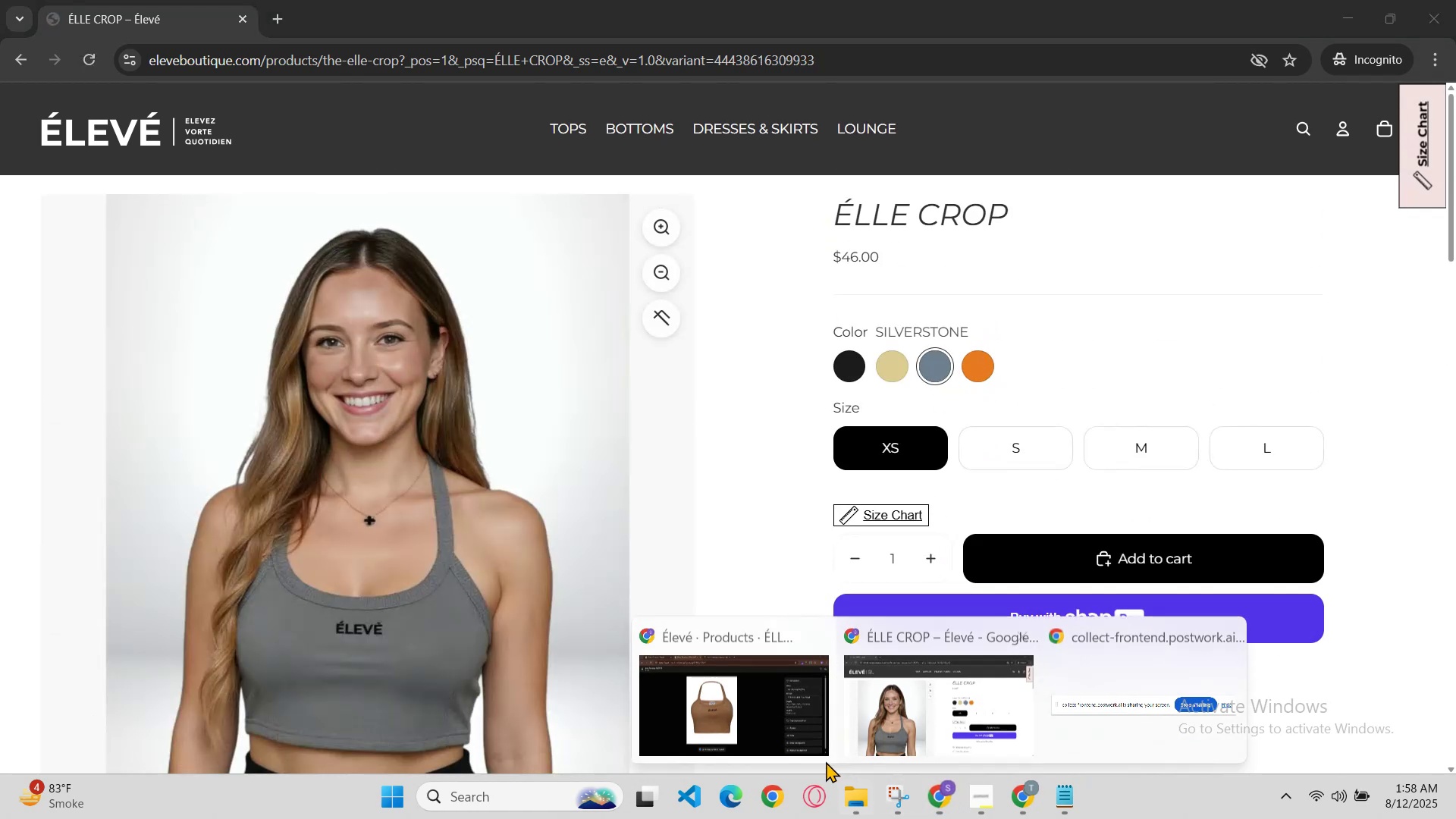 
left_click_drag(start_coordinate=[786, 734], to_coordinate=[772, 722])
 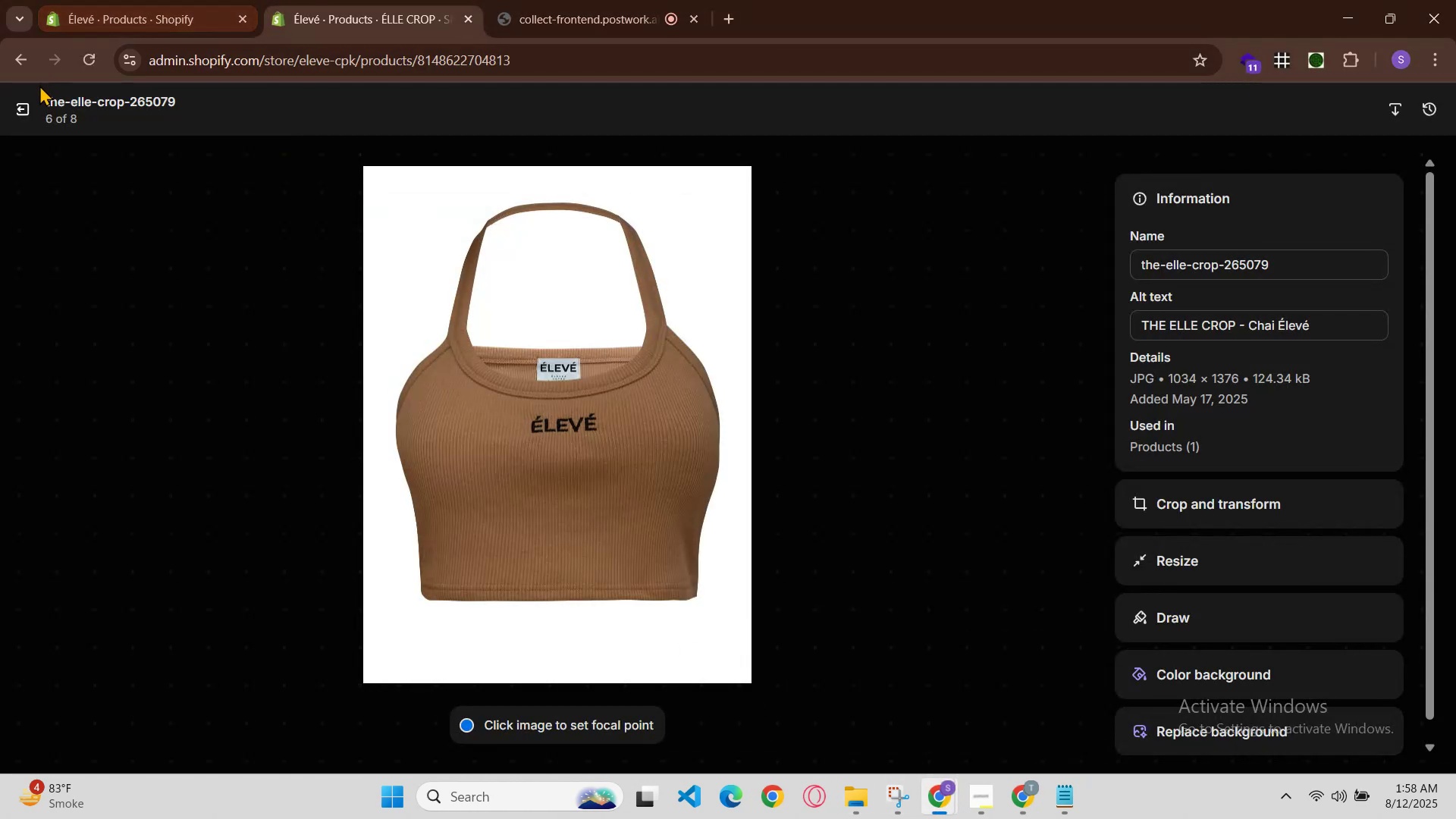 
left_click([23, 104])
 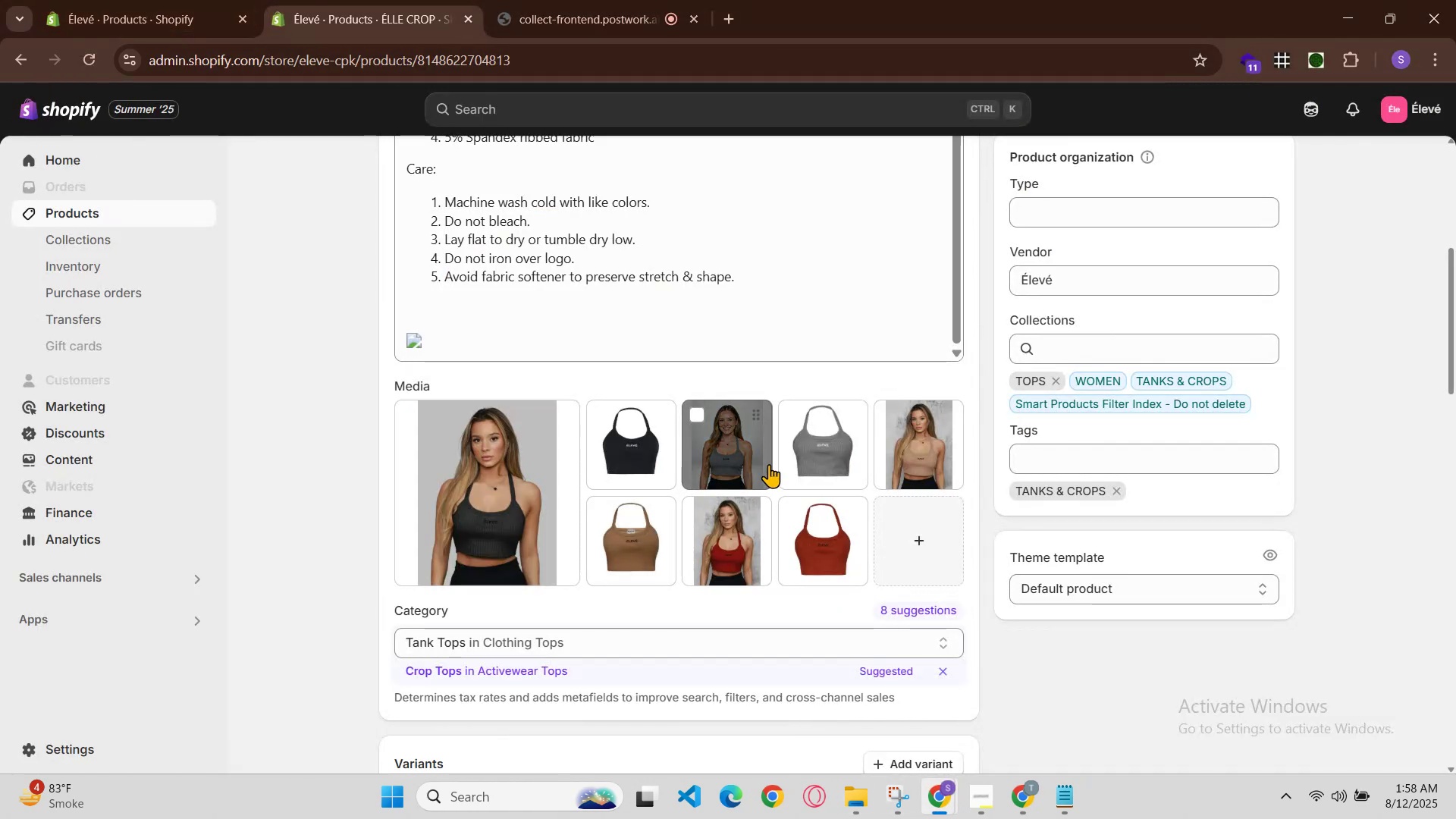 
left_click([789, 459])
 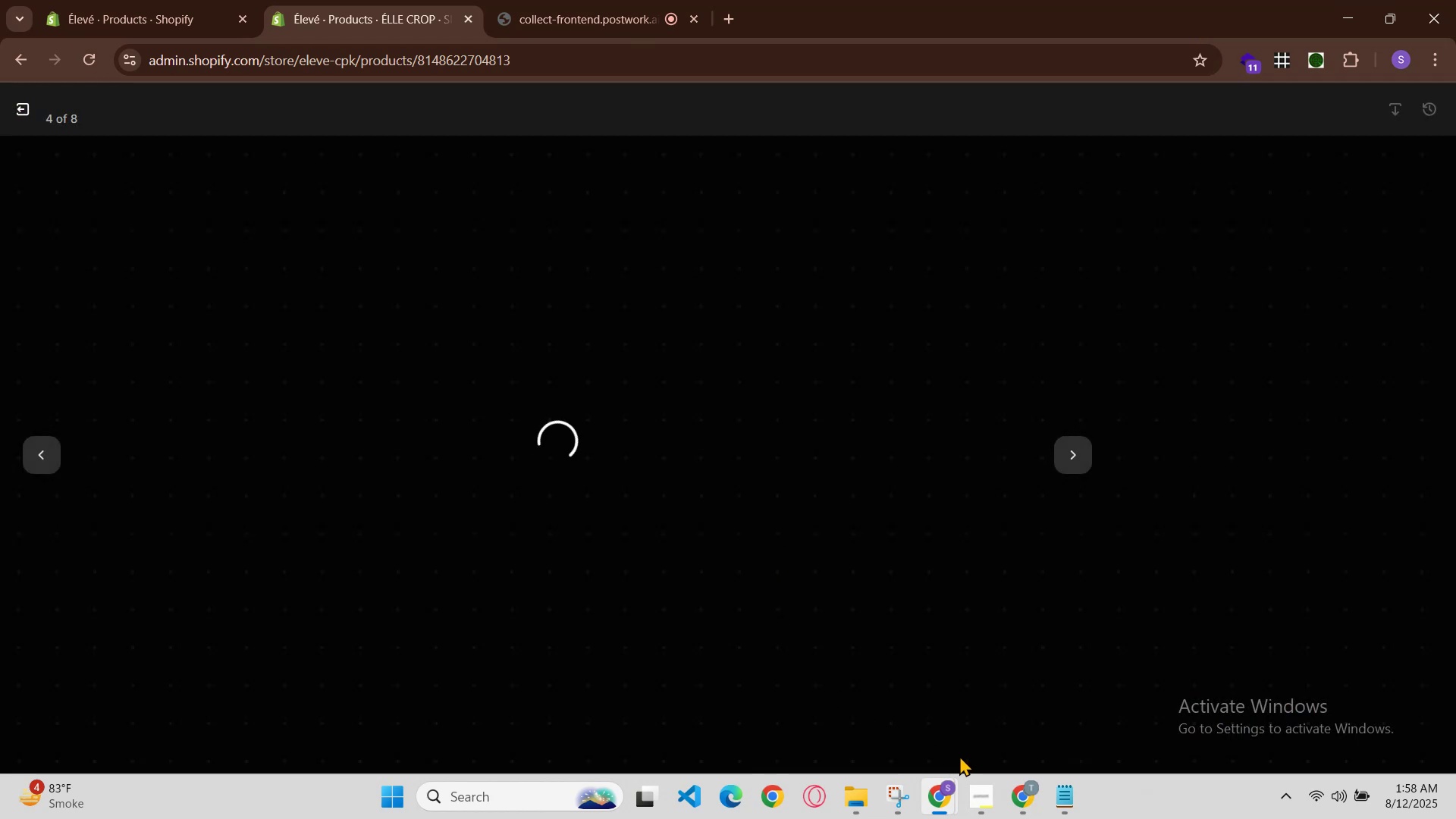 
left_click([940, 777])
 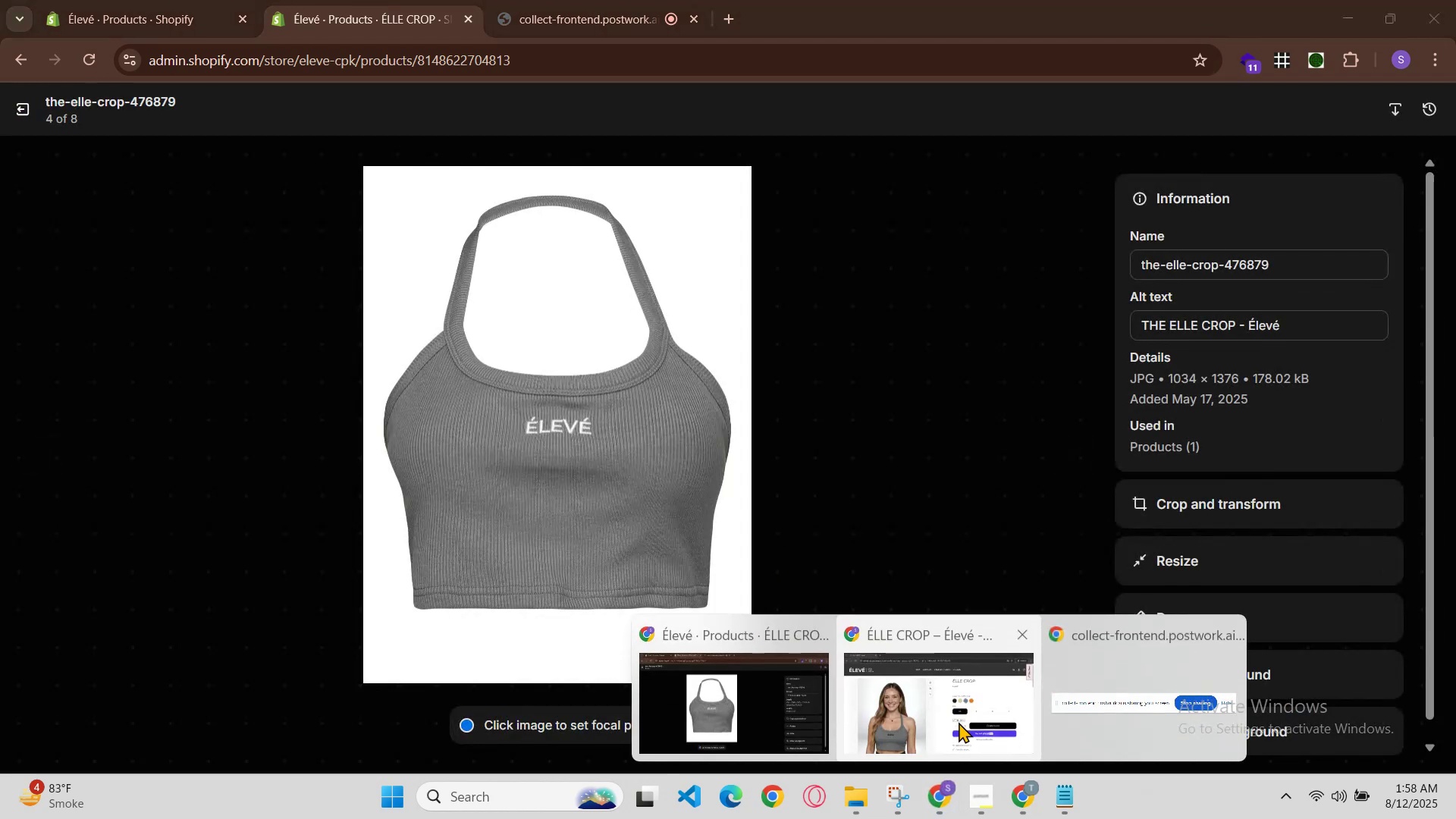 
left_click([959, 722])
 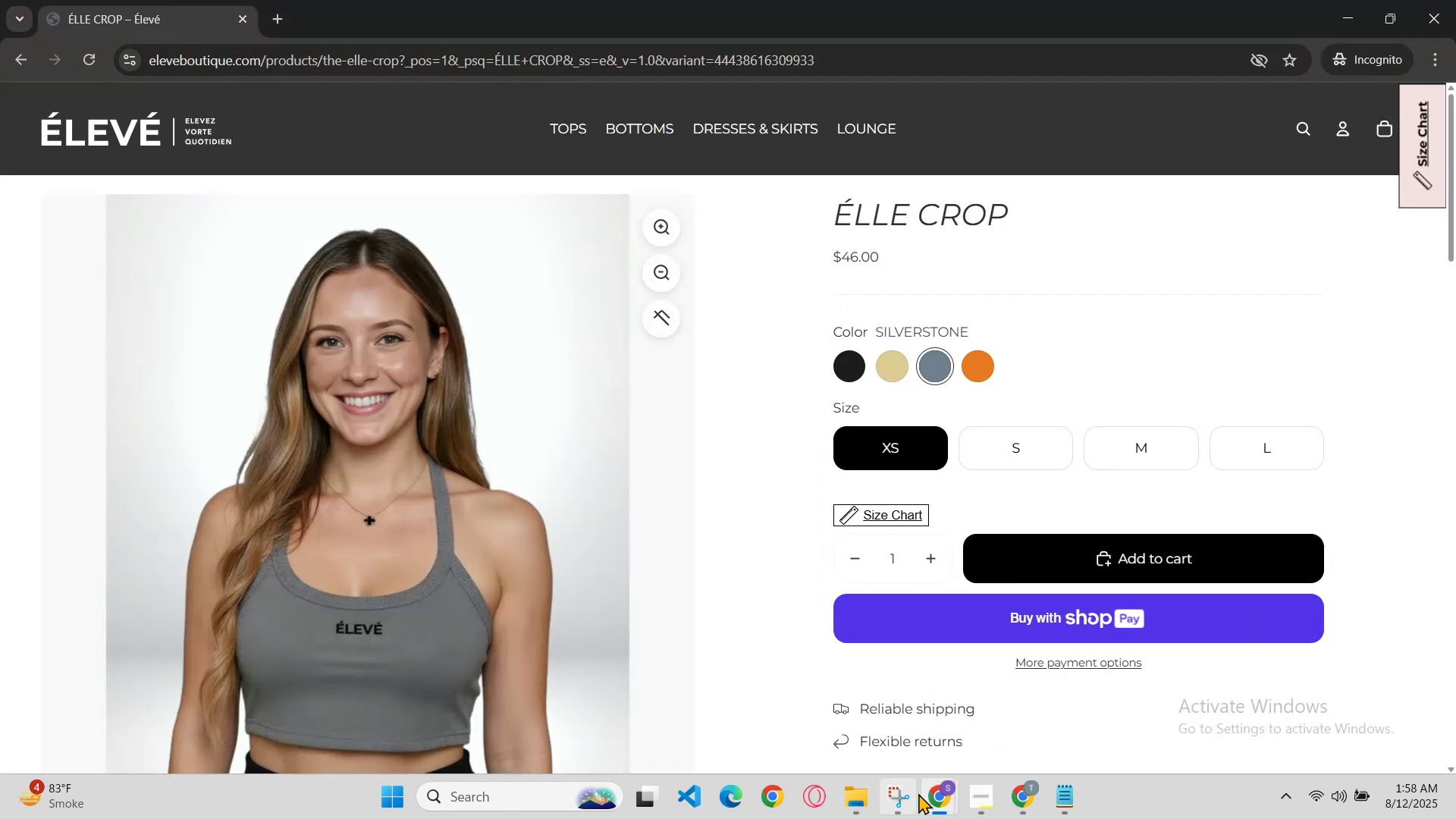 
left_click_drag(start_coordinate=[930, 797], to_coordinate=[926, 794])
 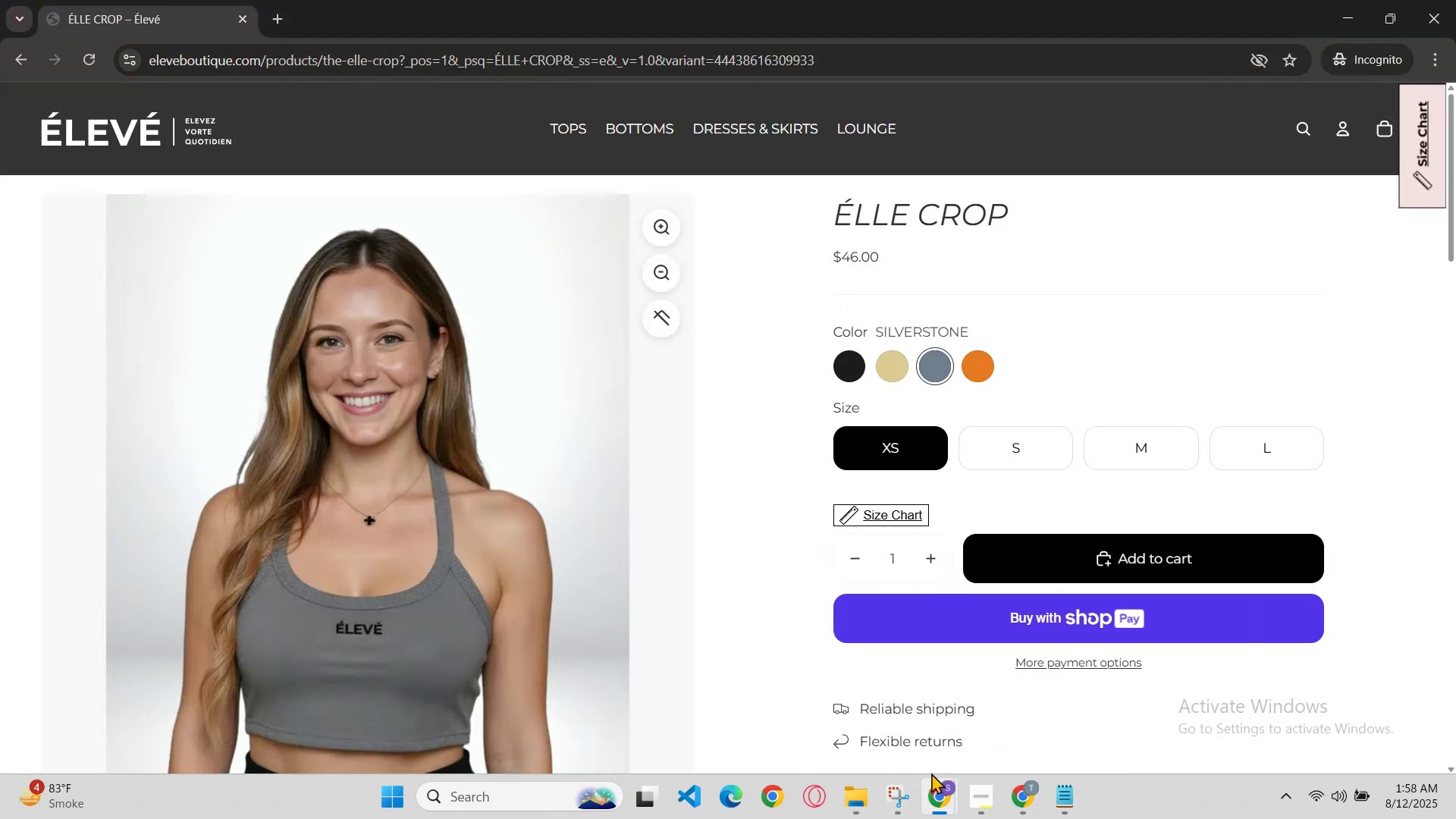 
left_click([929, 776])
 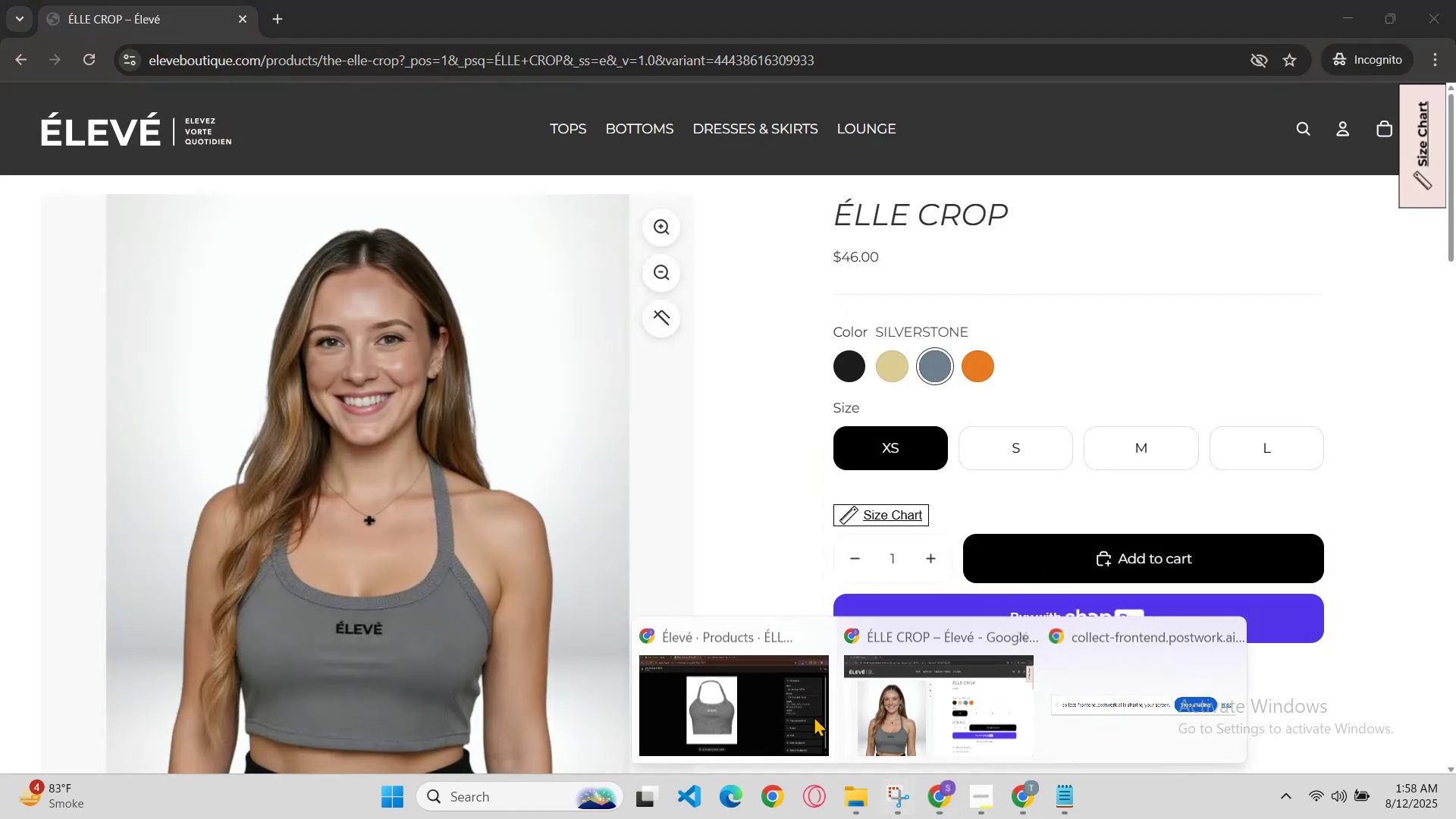 
left_click([797, 697])
 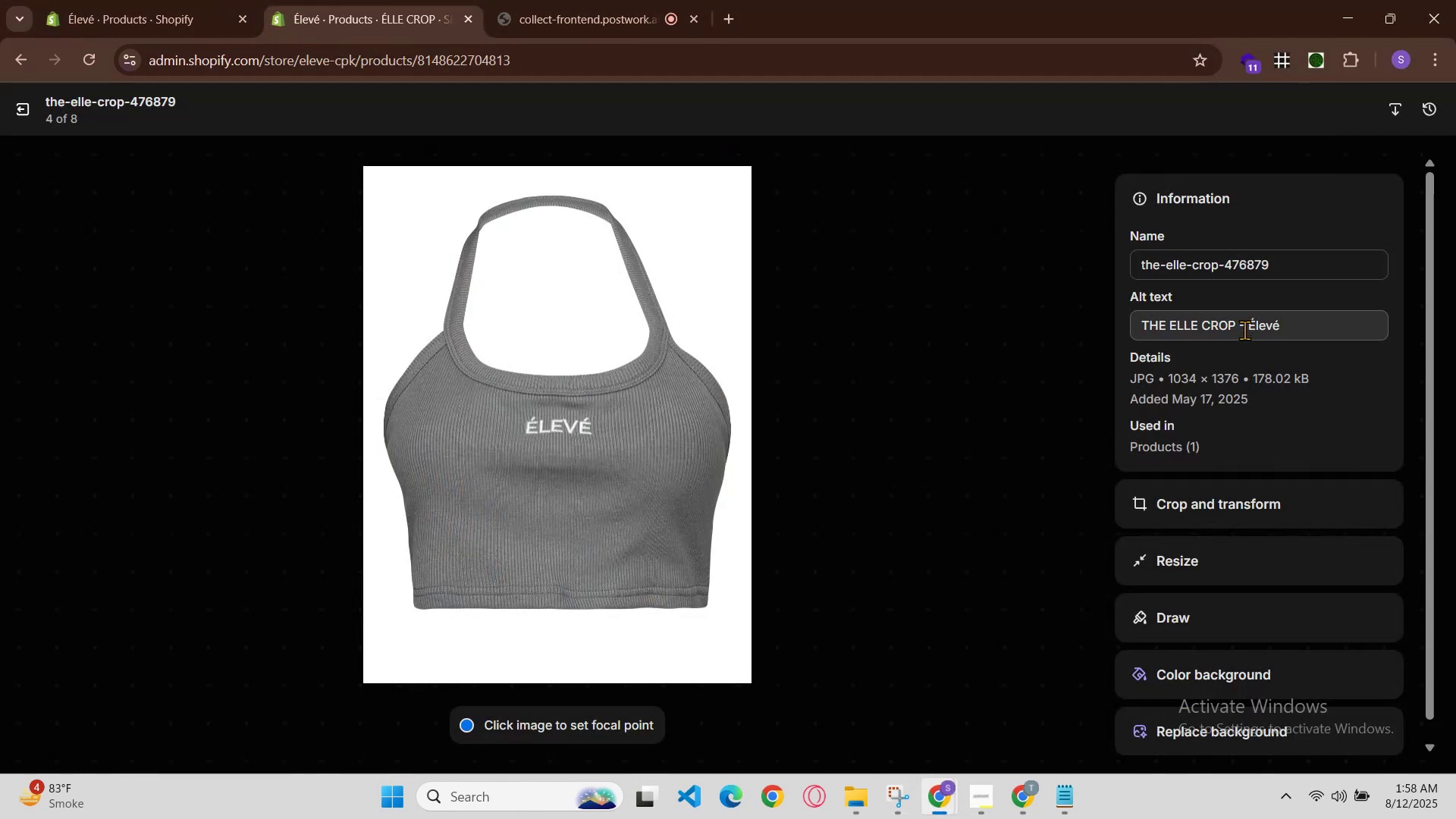 
key(Space)
 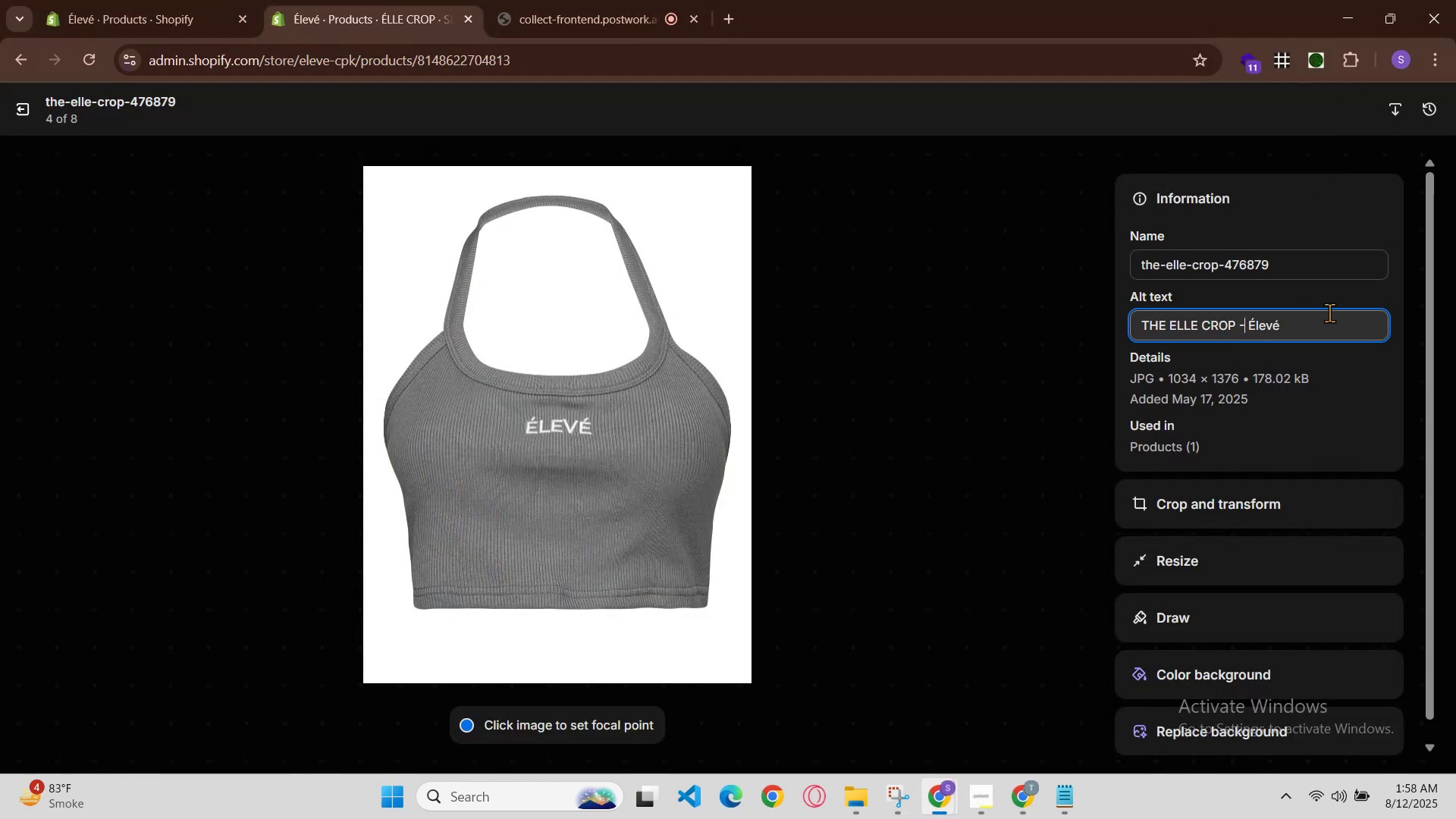 
key(Control+V)
 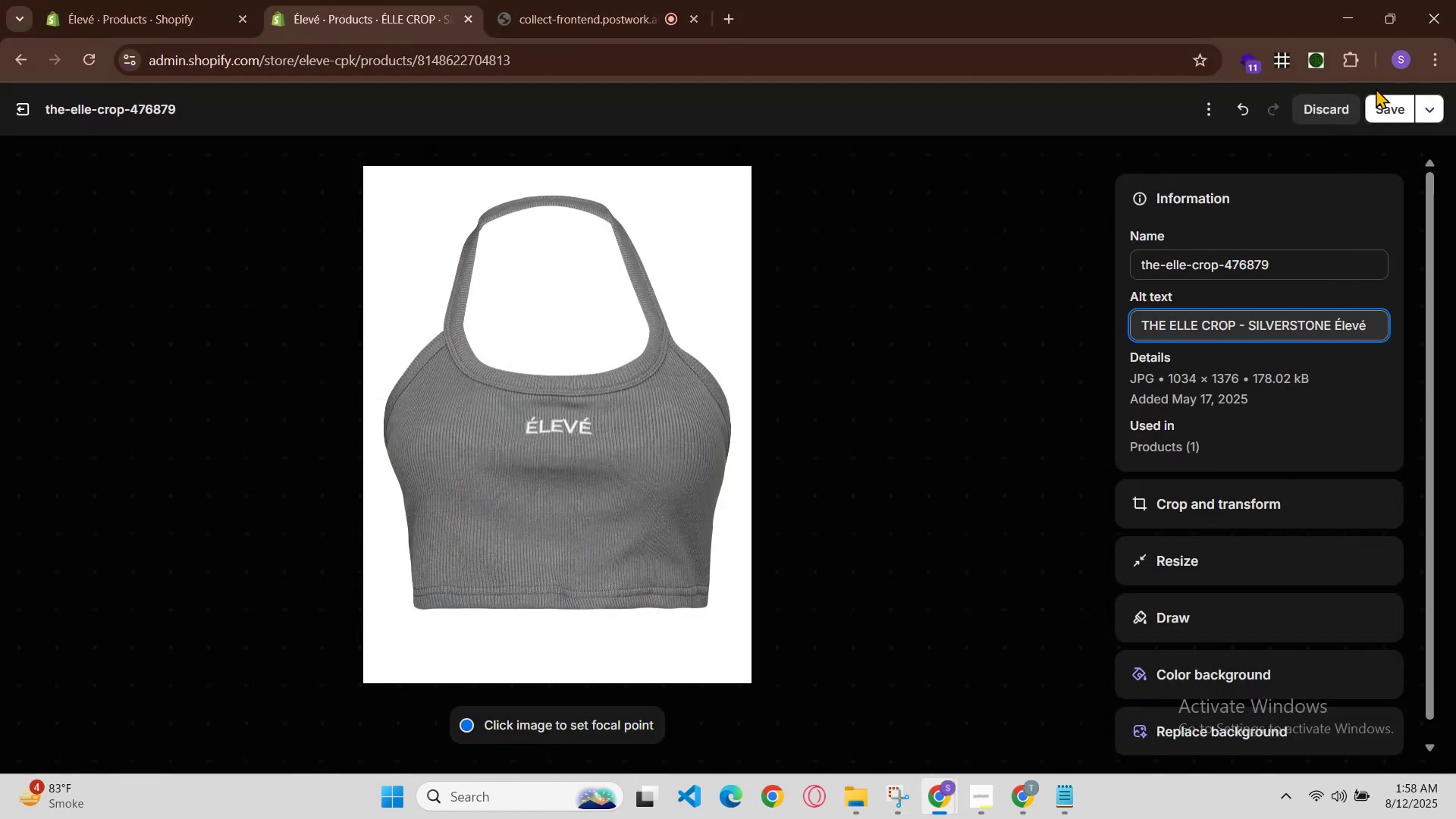 
left_click([1376, 101])
 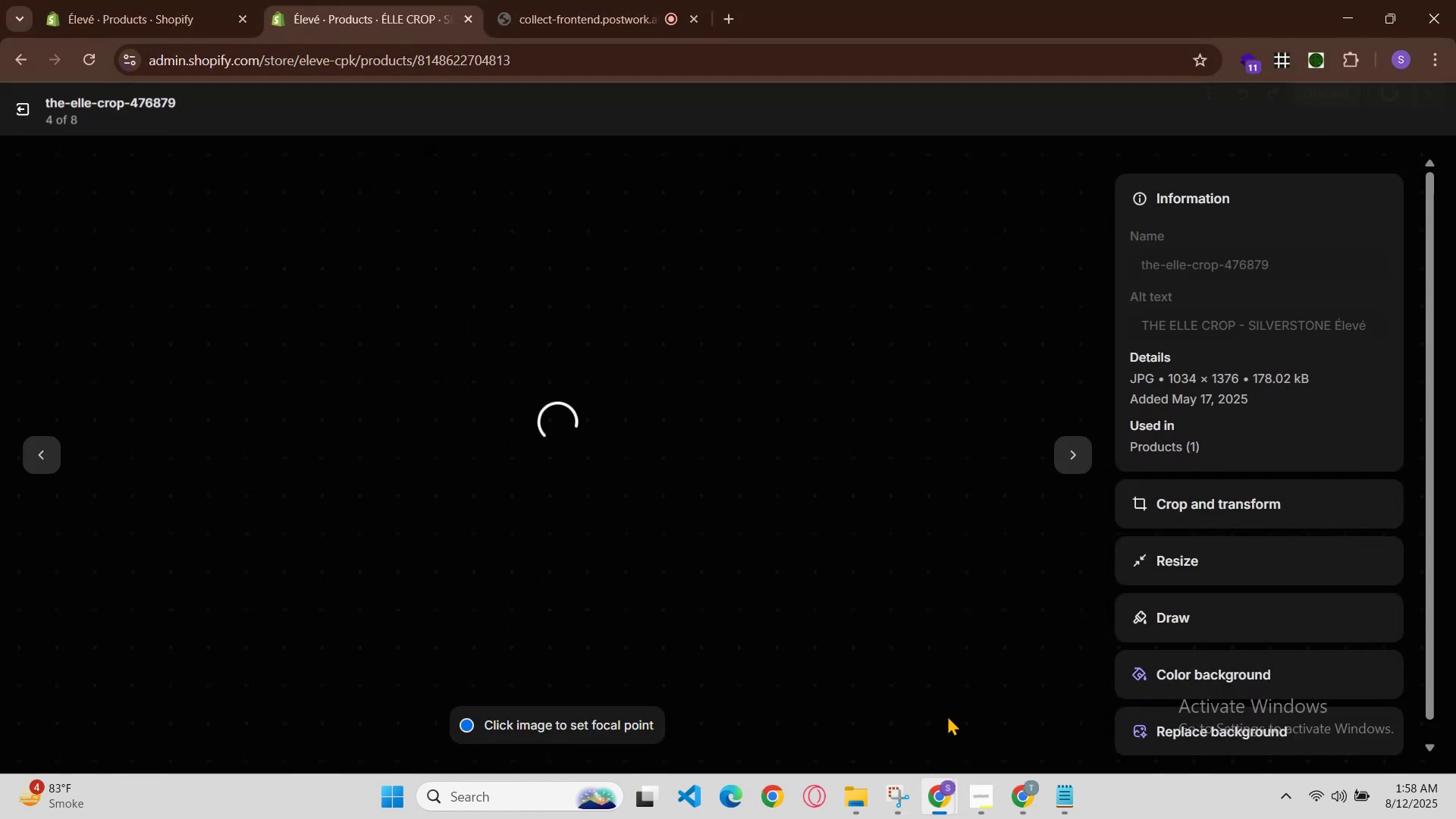 
left_click([947, 783])
 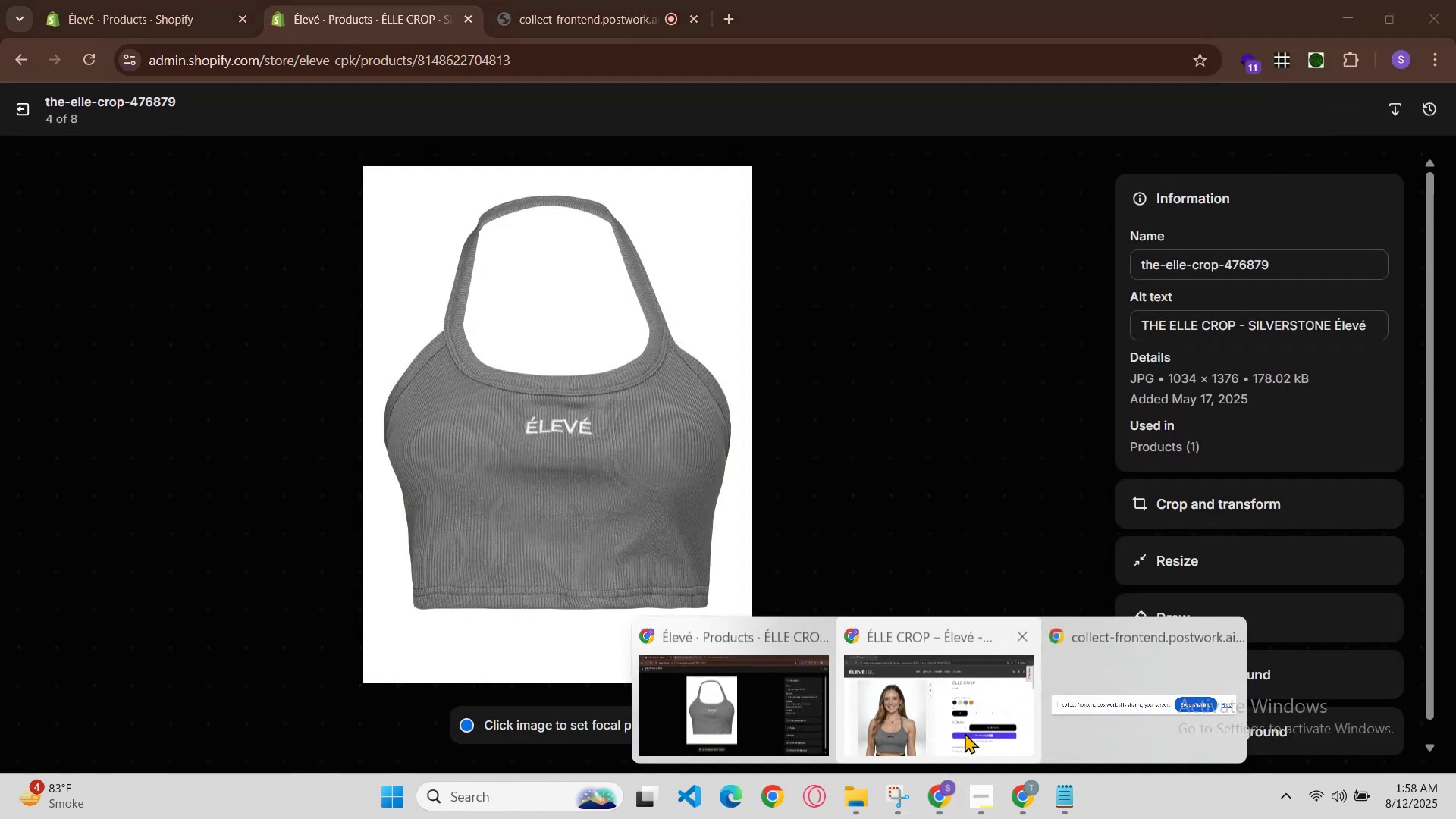 
left_click([965, 732])
 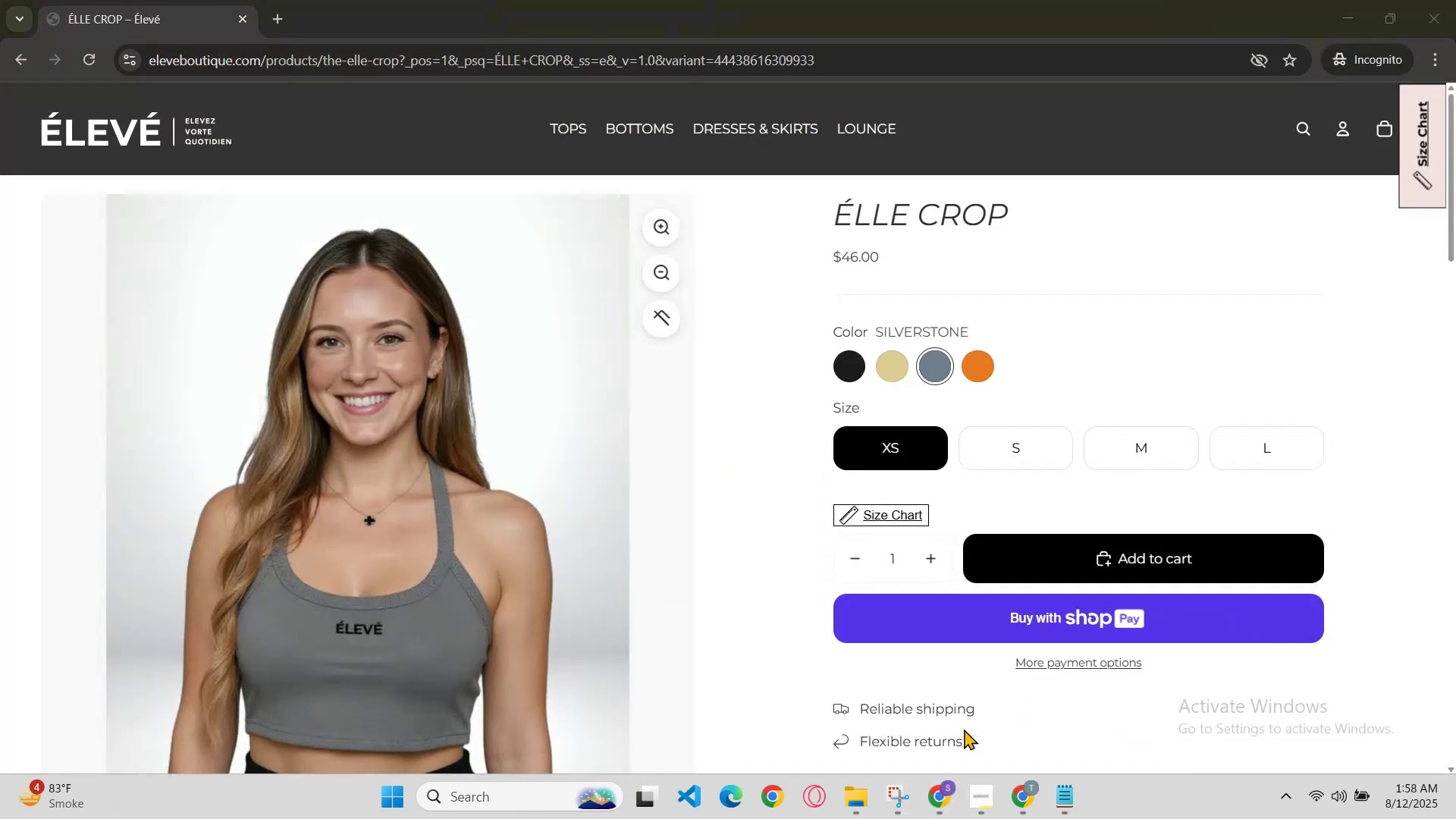 
key(Control+R)
 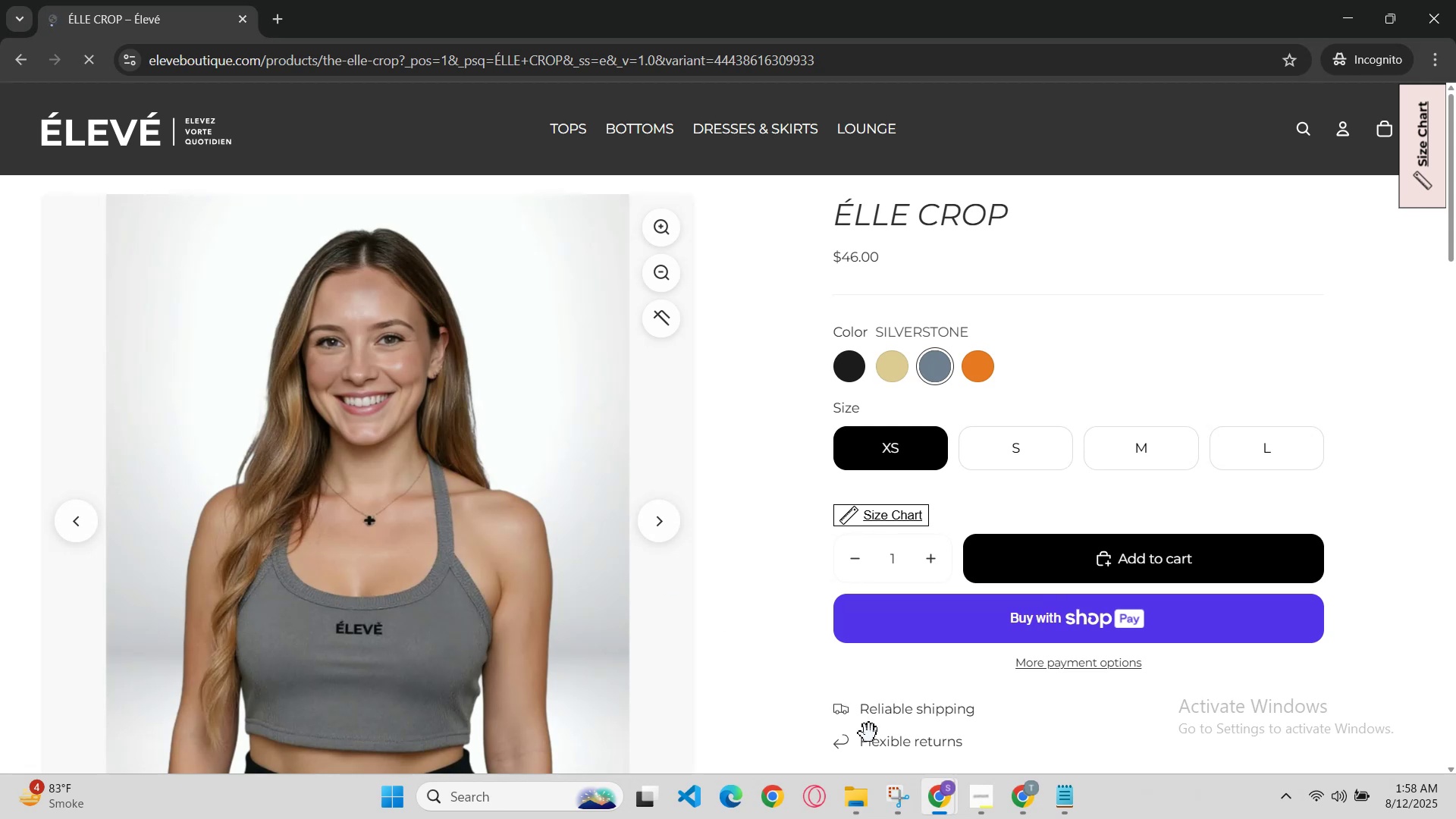 
left_click([942, 786])
 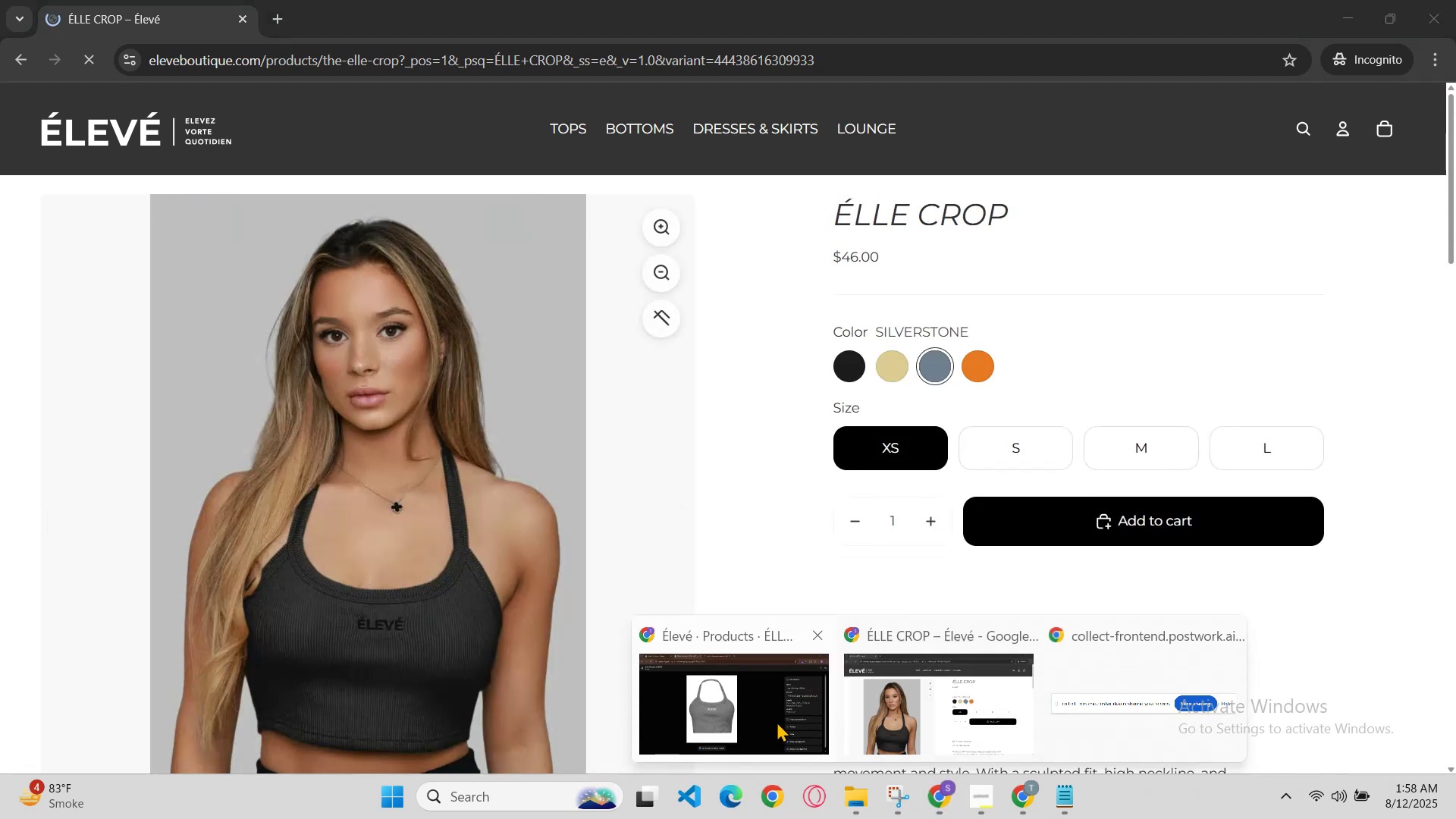 
left_click([773, 718])
 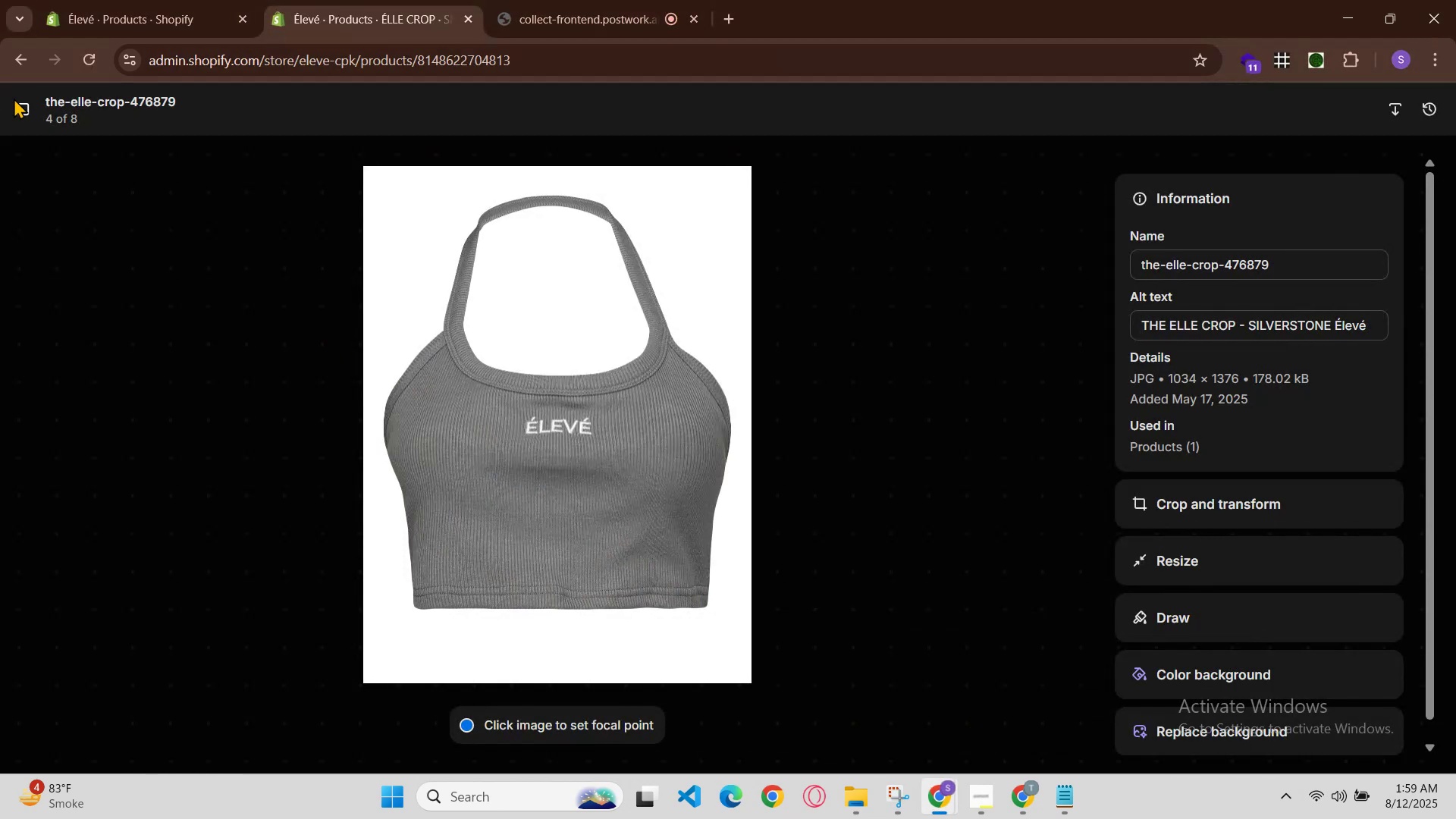 
left_click([22, 105])
 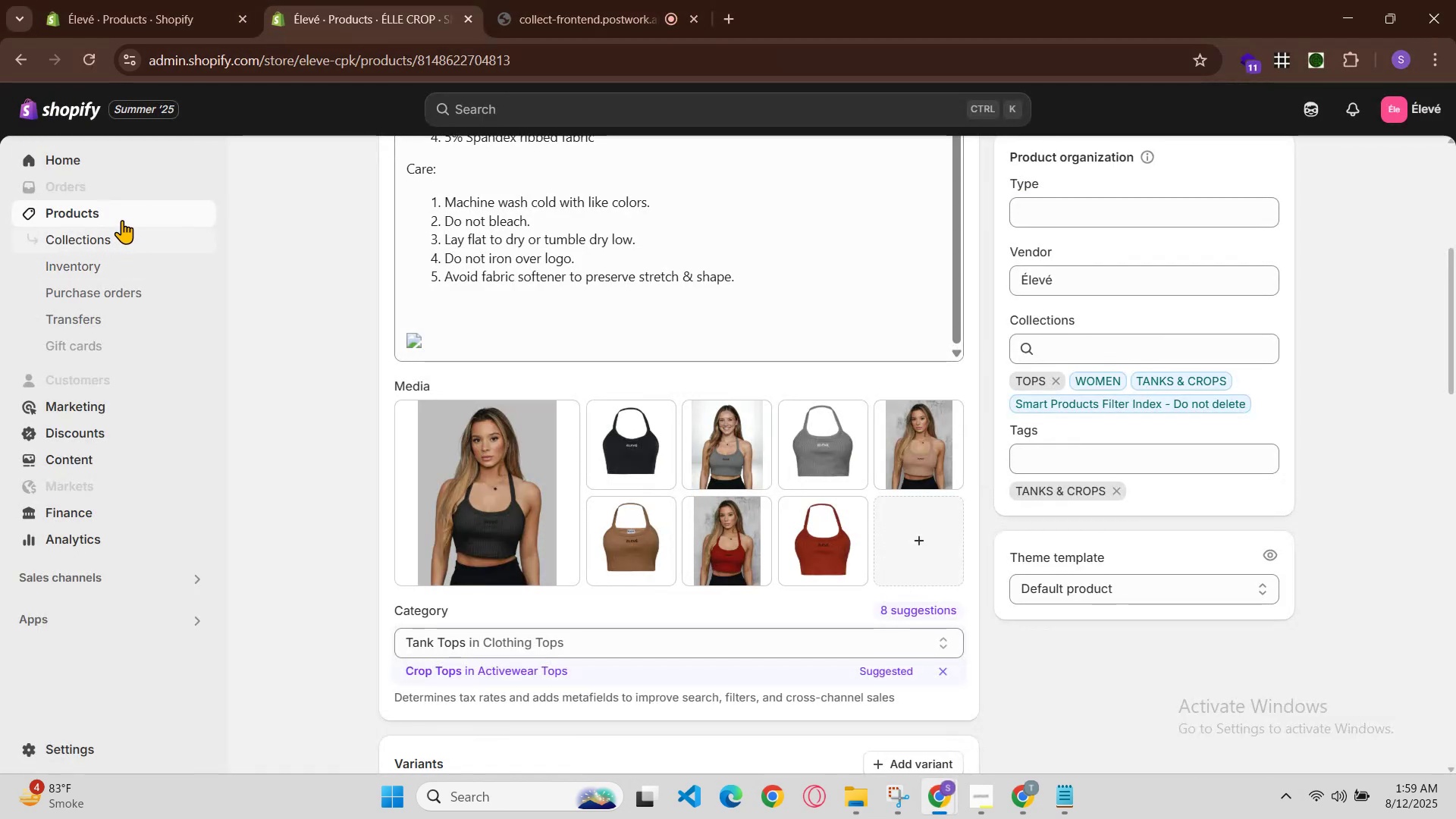 
left_click([122, 215])
 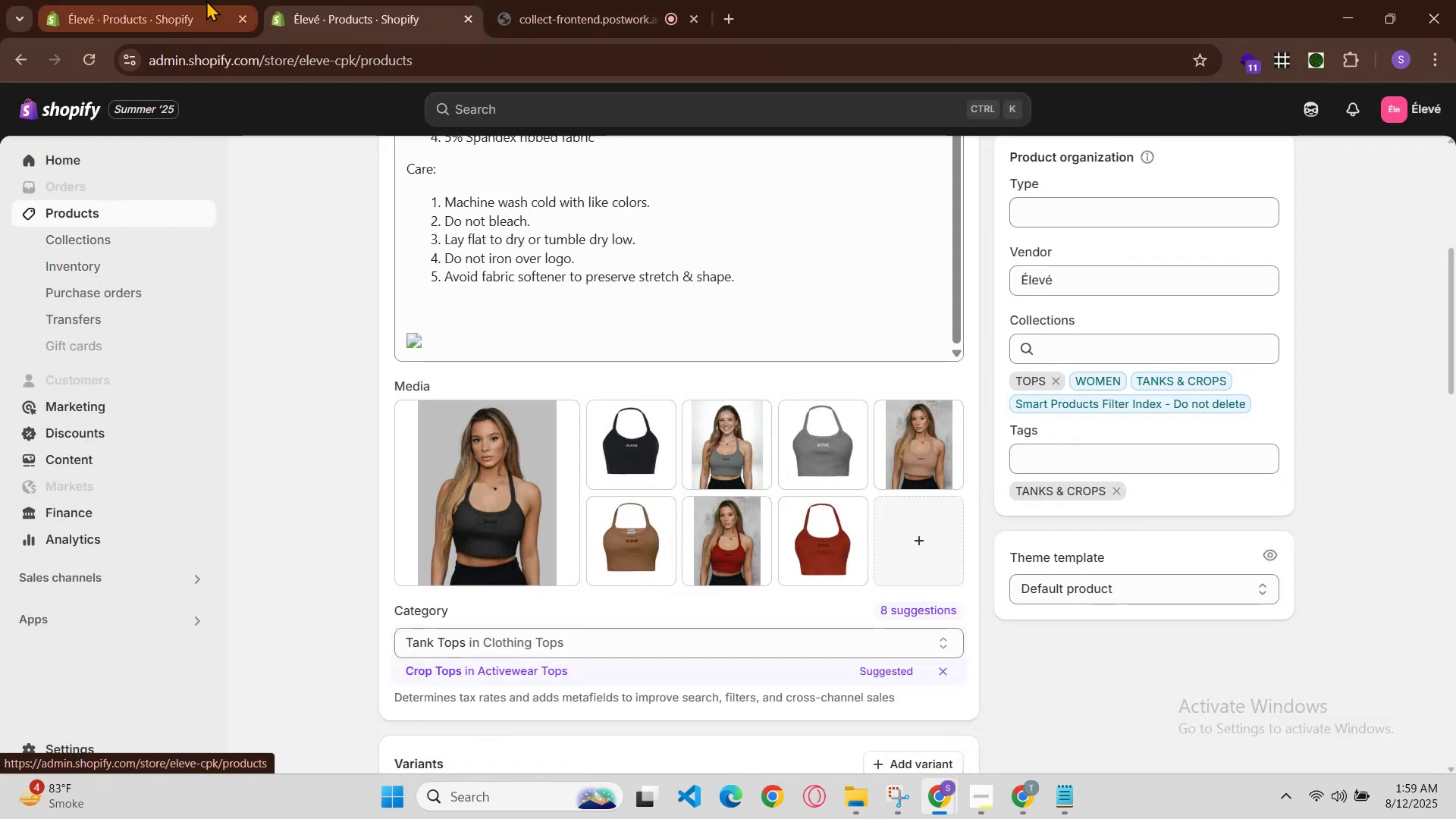 
left_click([202, 0])
 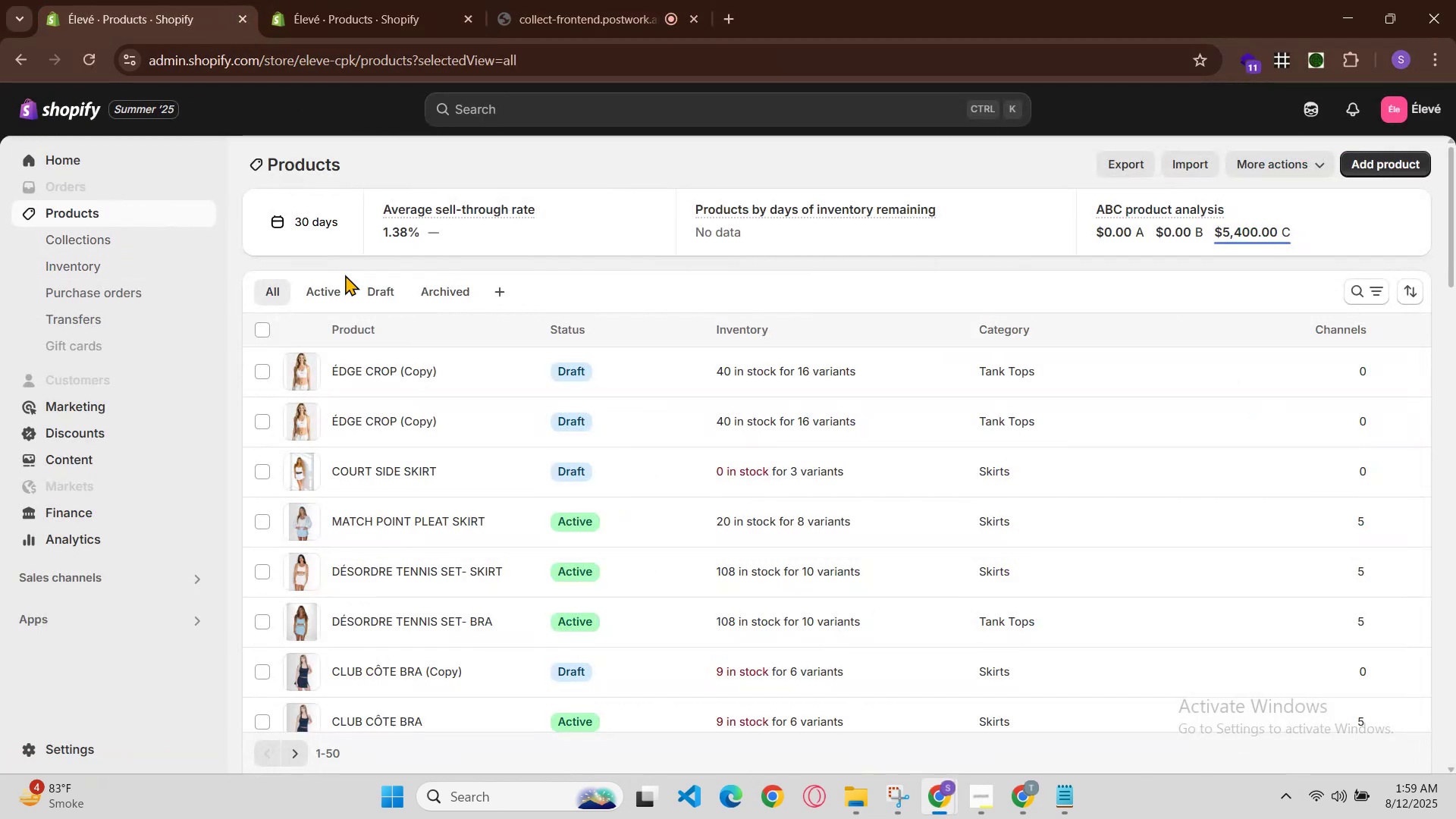 
scroll: coordinate [811, 427], scroll_direction: down, amount: 20.0
 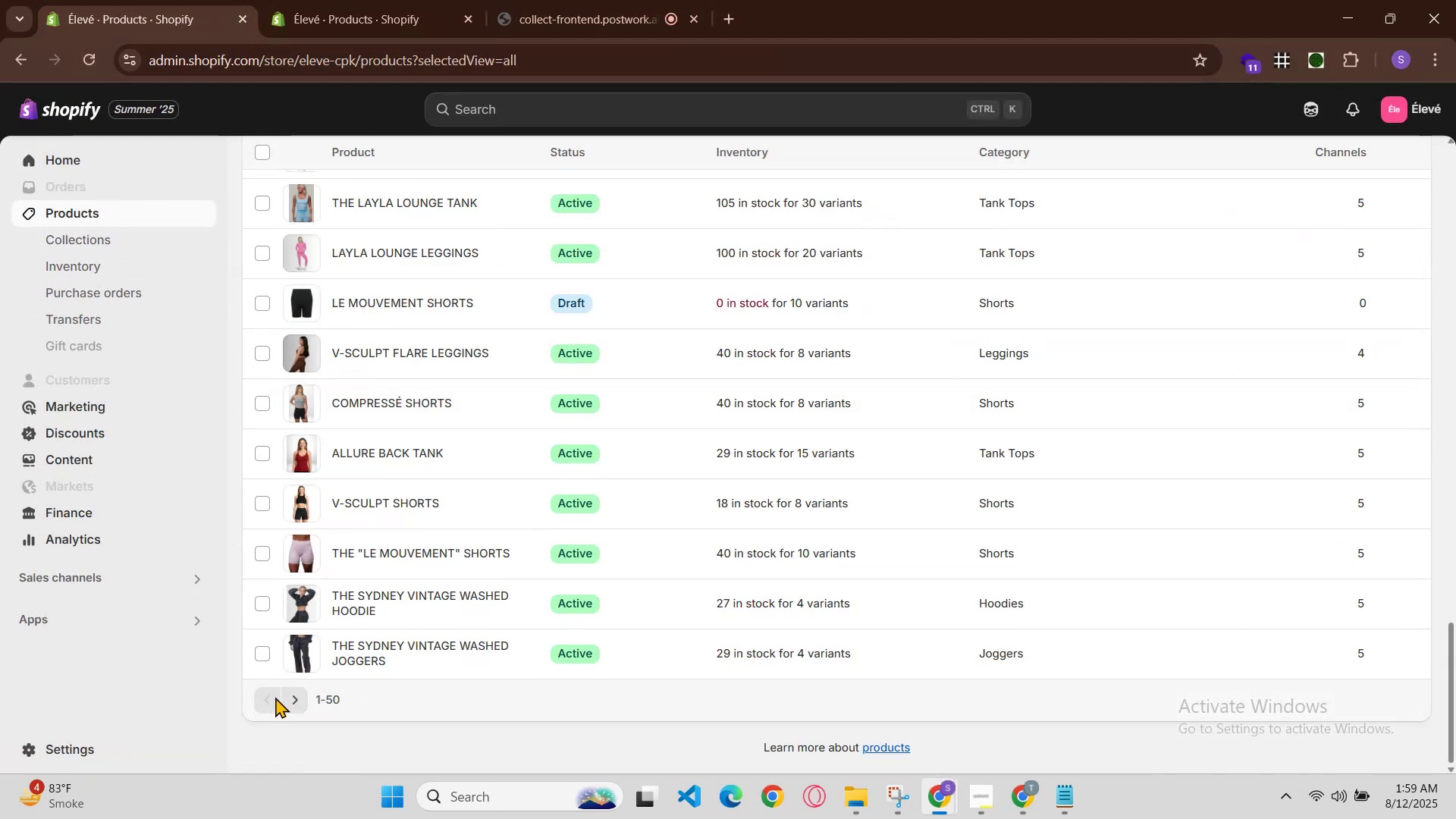 
left_click([297, 695])
 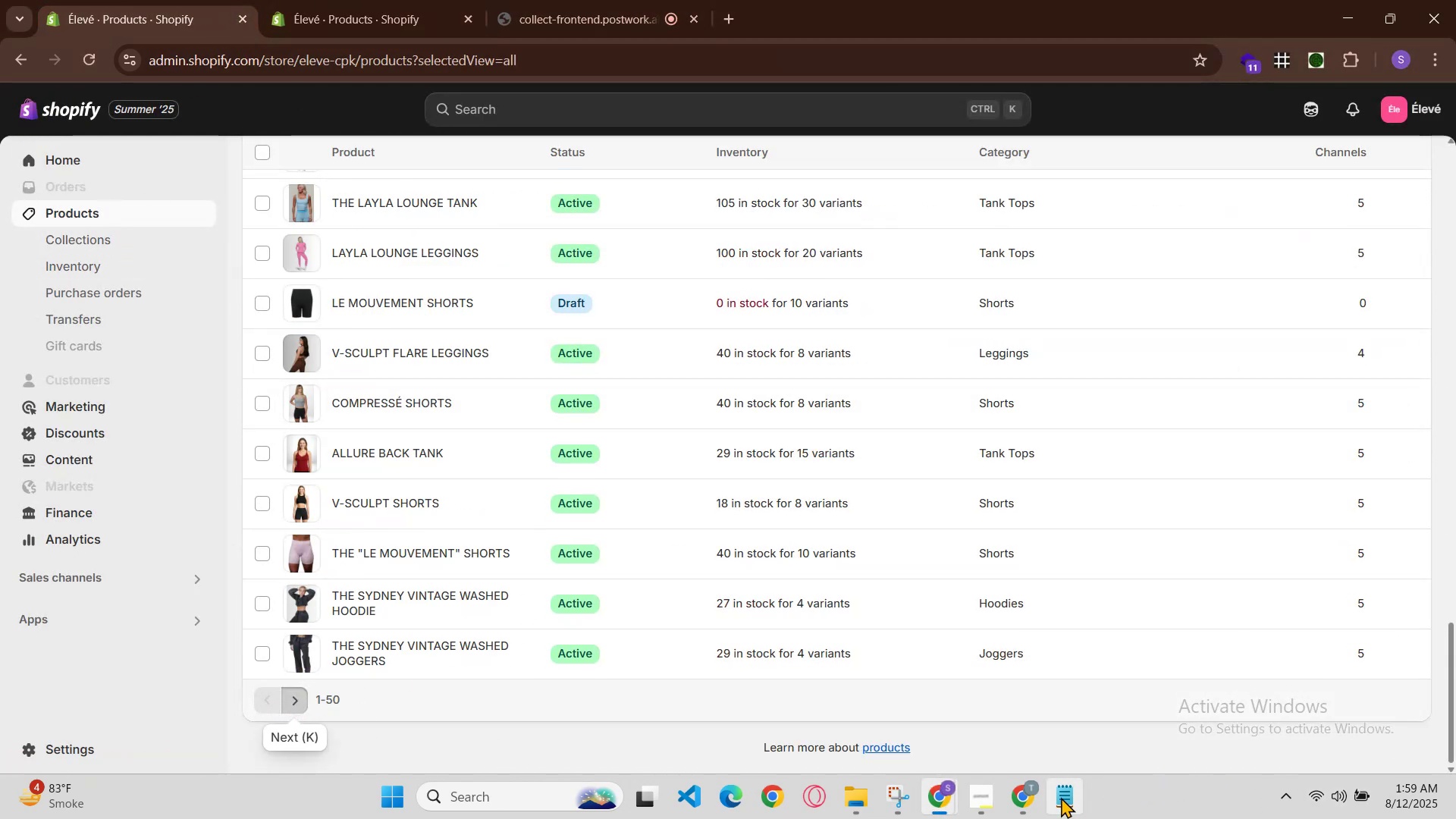 
left_click([1025, 786])
 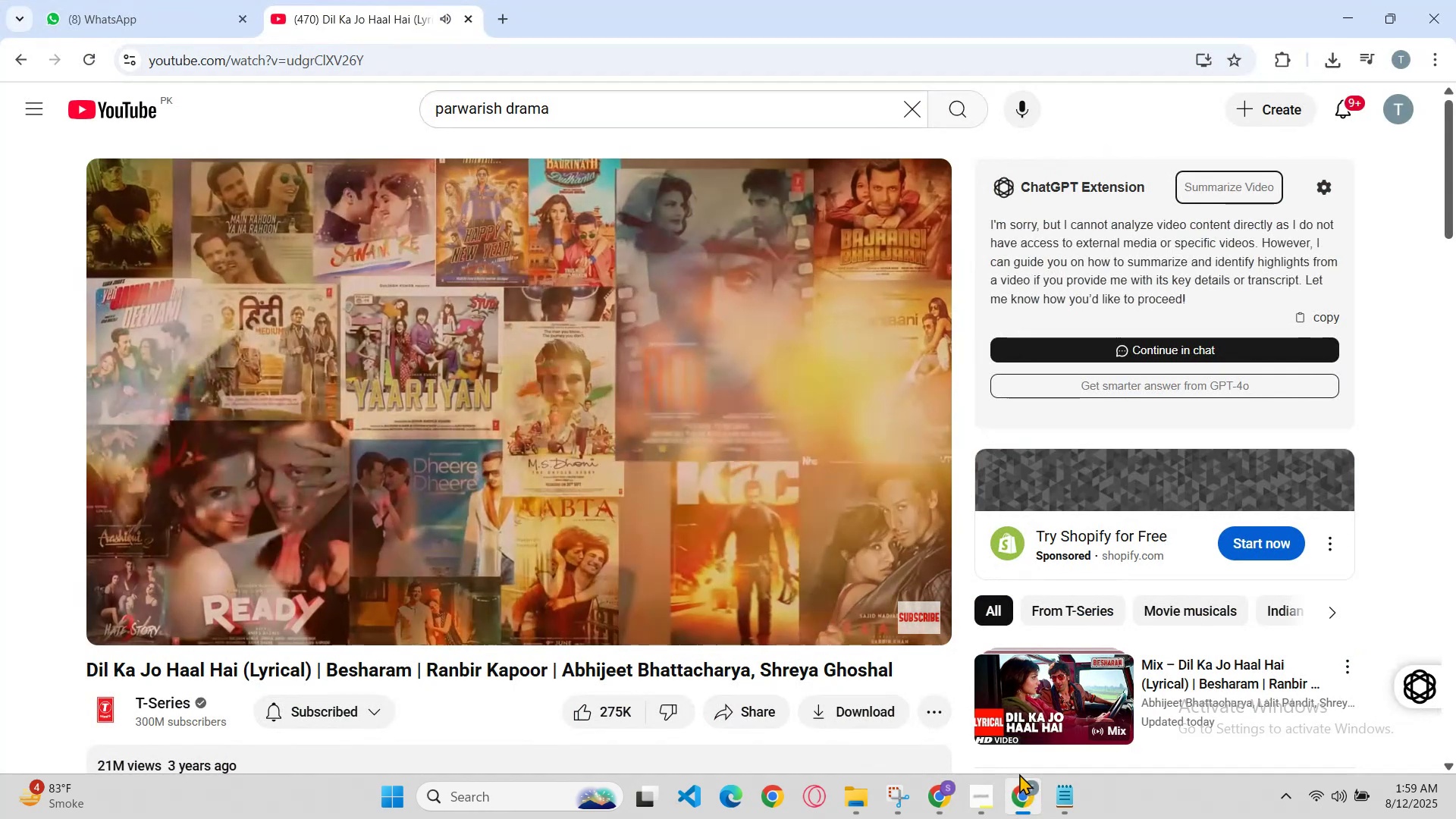 
scroll: coordinate [1058, 689], scroll_direction: down, amount: 7.0
 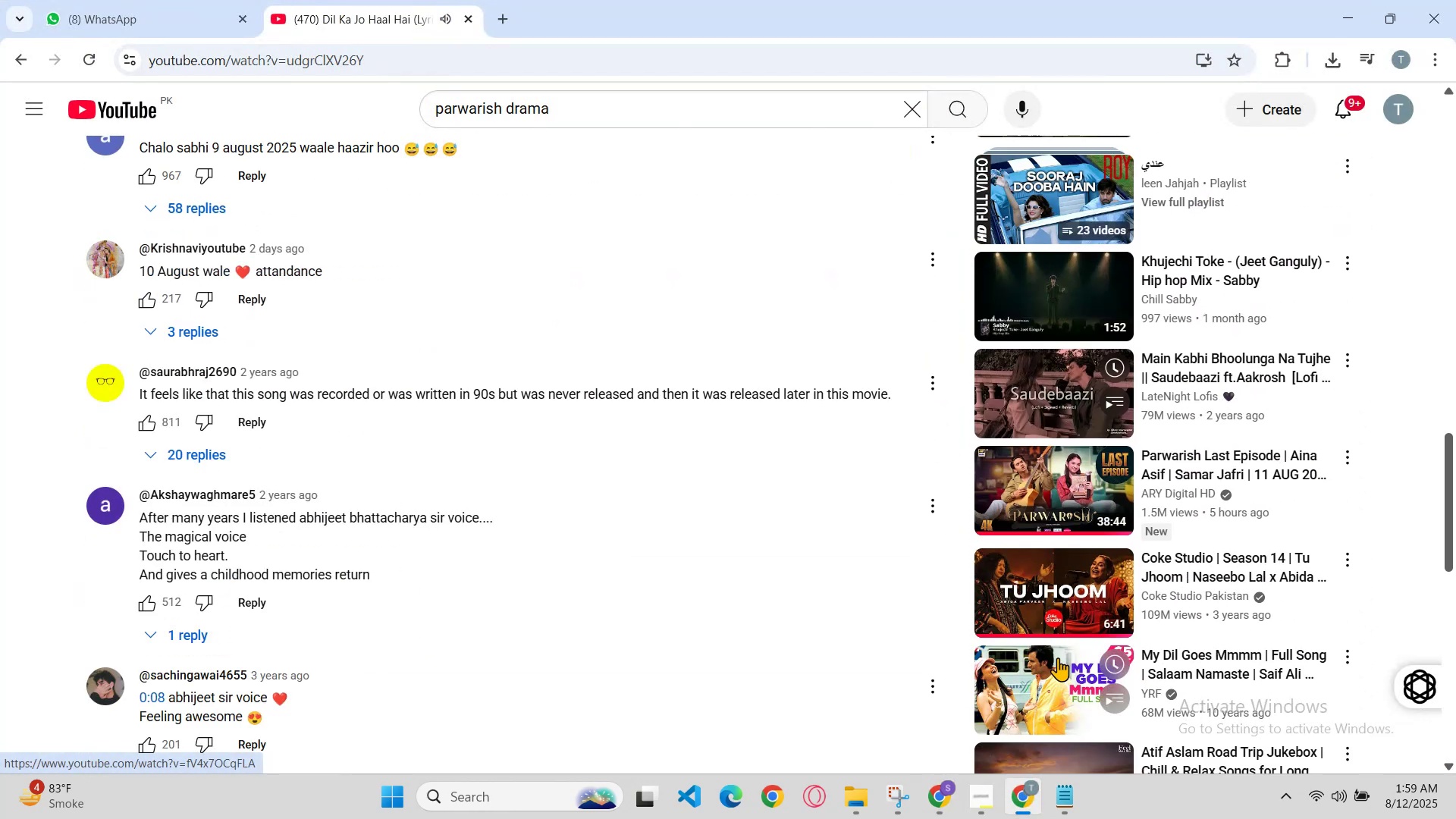 
left_click([1058, 601])
 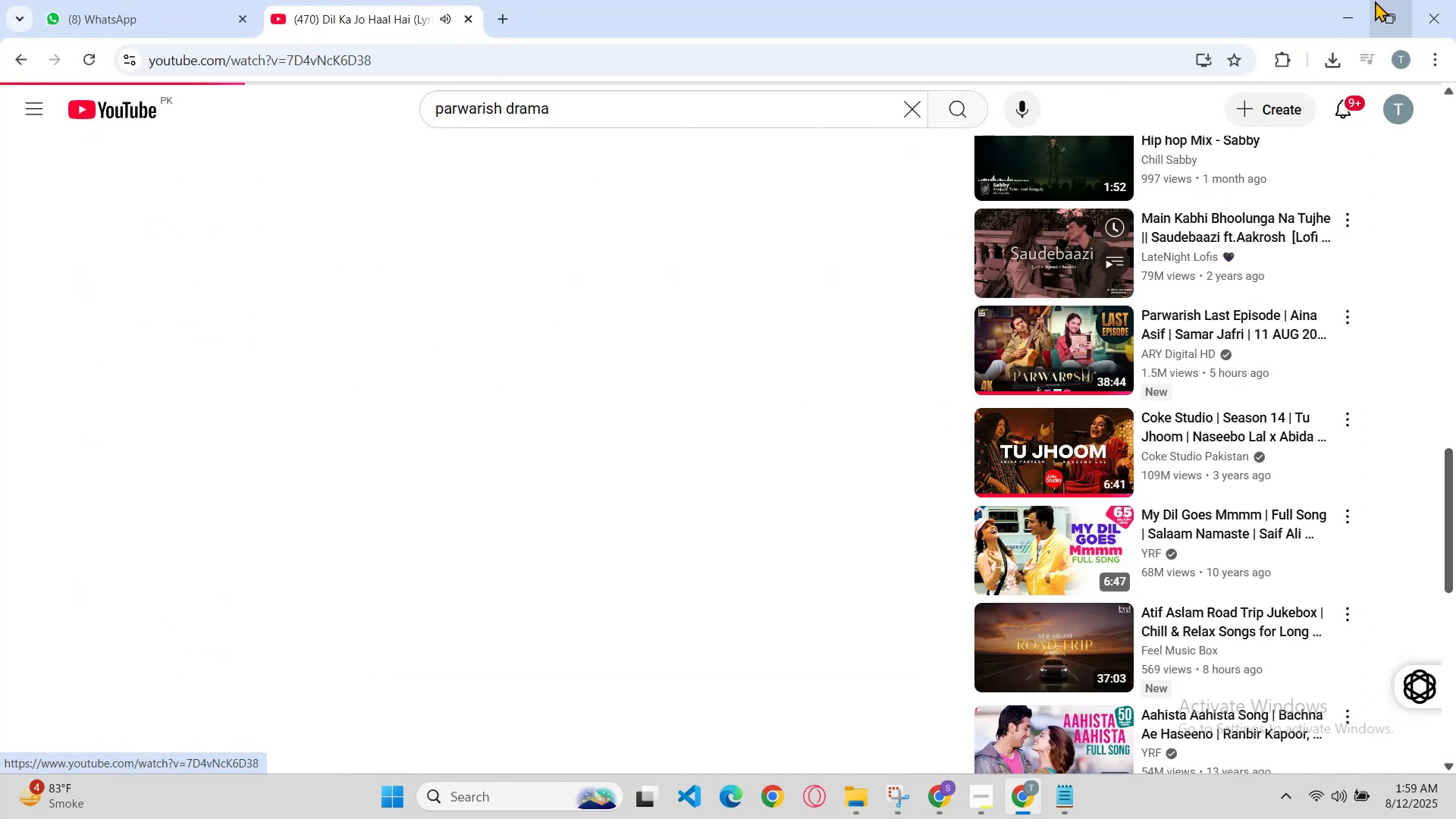 
left_click([1323, 28])
 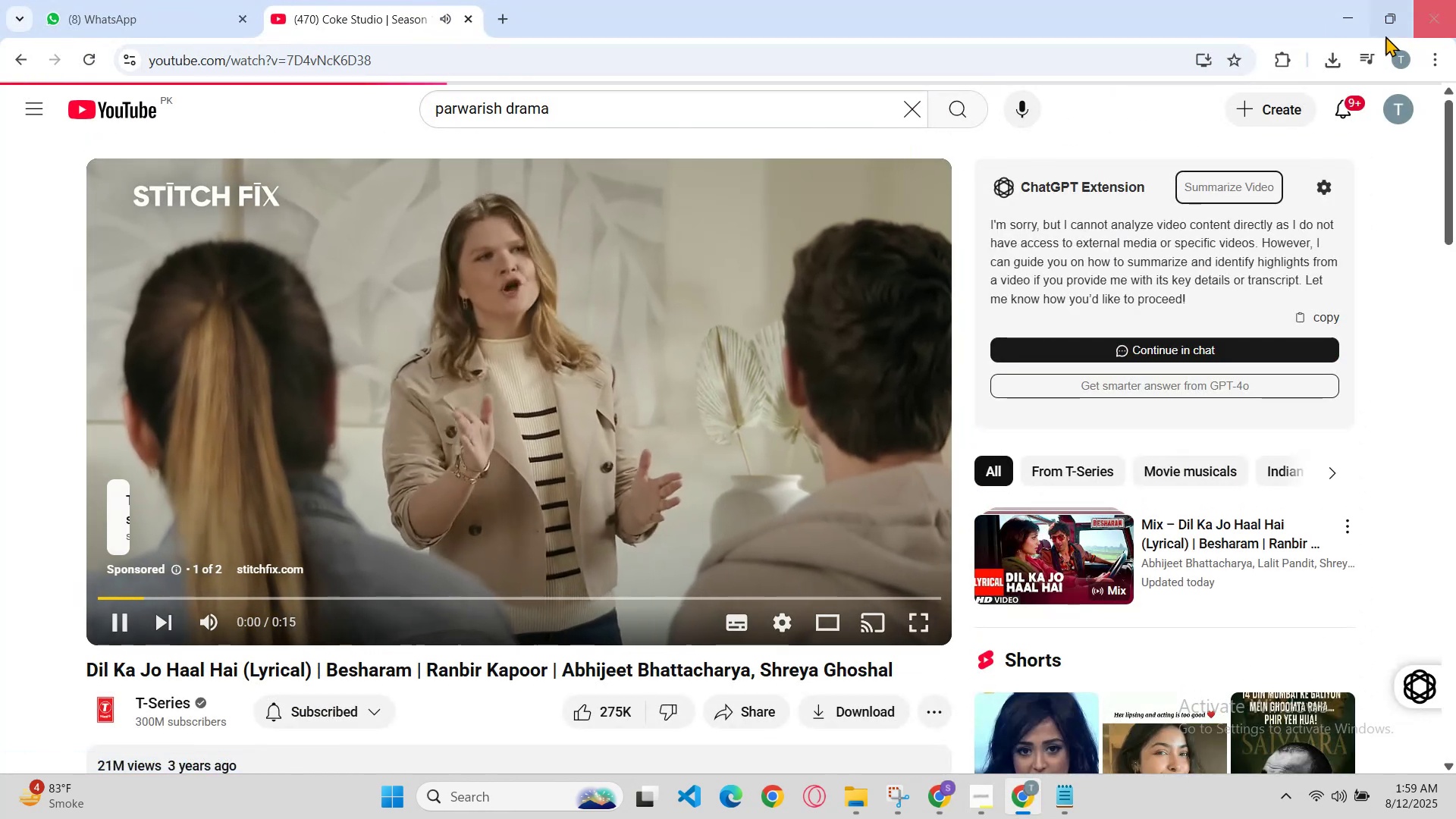 
left_click([1370, 27])
 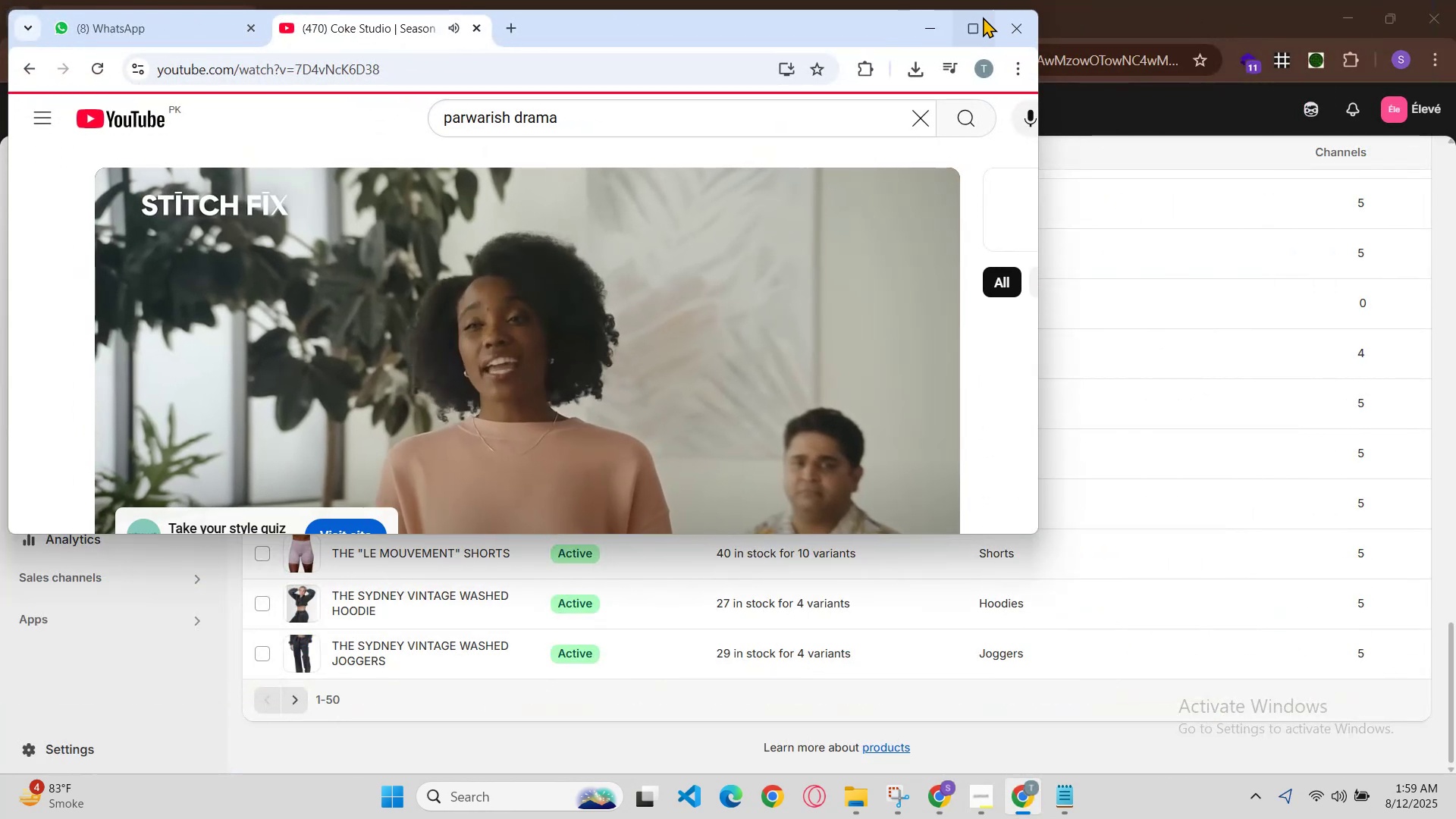 
left_click([930, 29])
 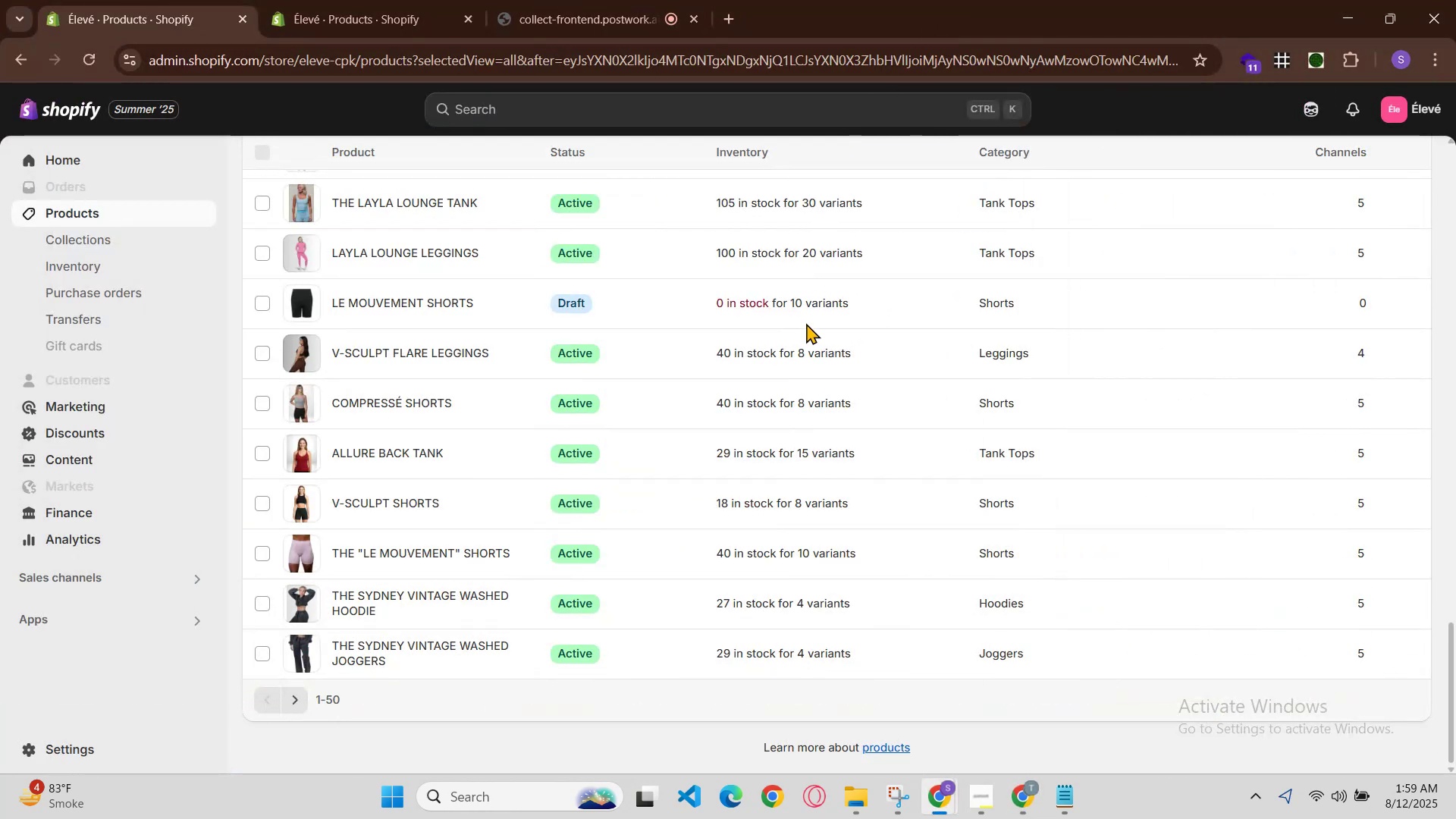 
scroll: coordinate [809, 342], scroll_direction: up, amount: 2.0
 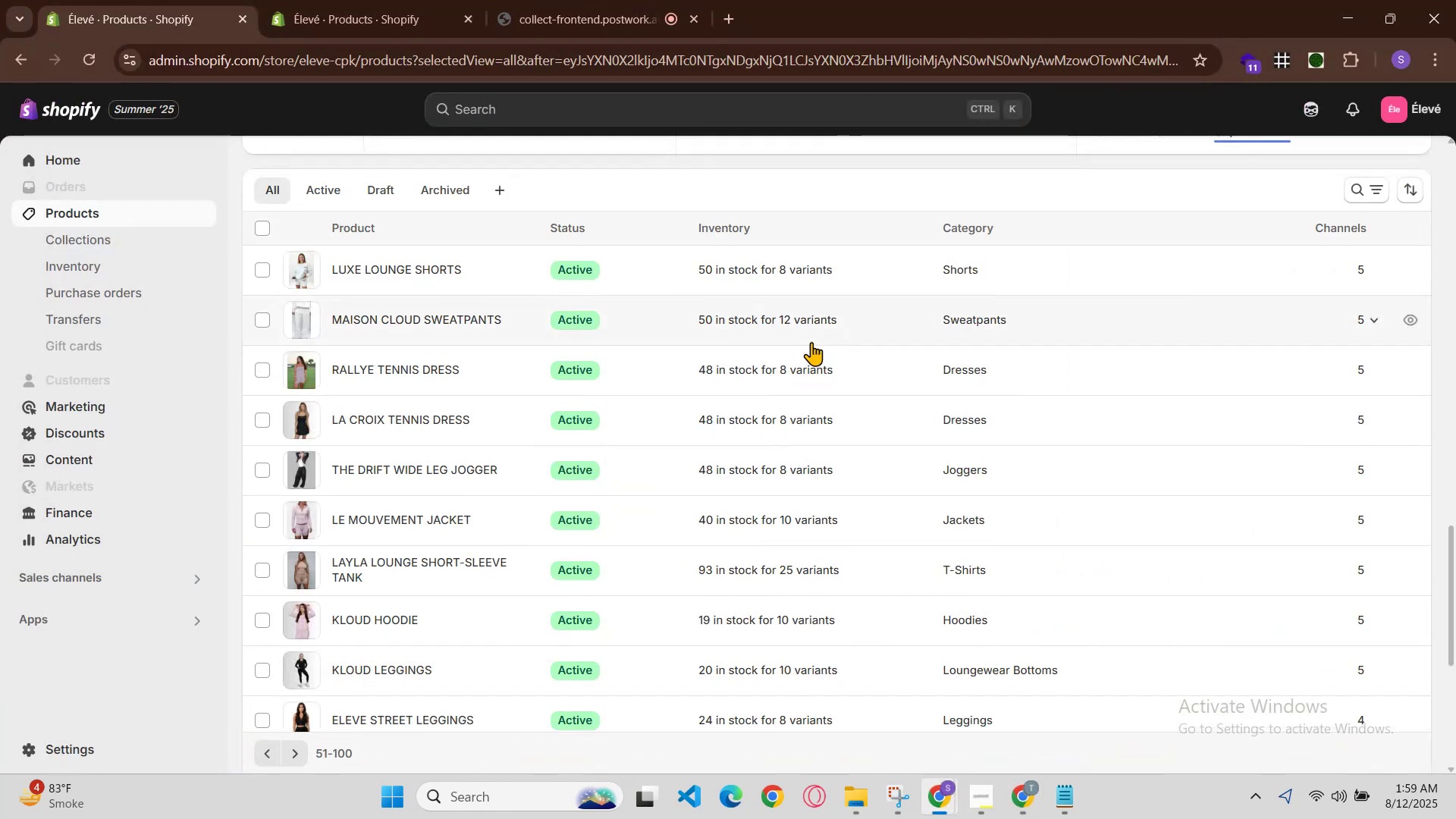 
scroll: coordinate [811, 342], scroll_direction: down, amount: 1.0
 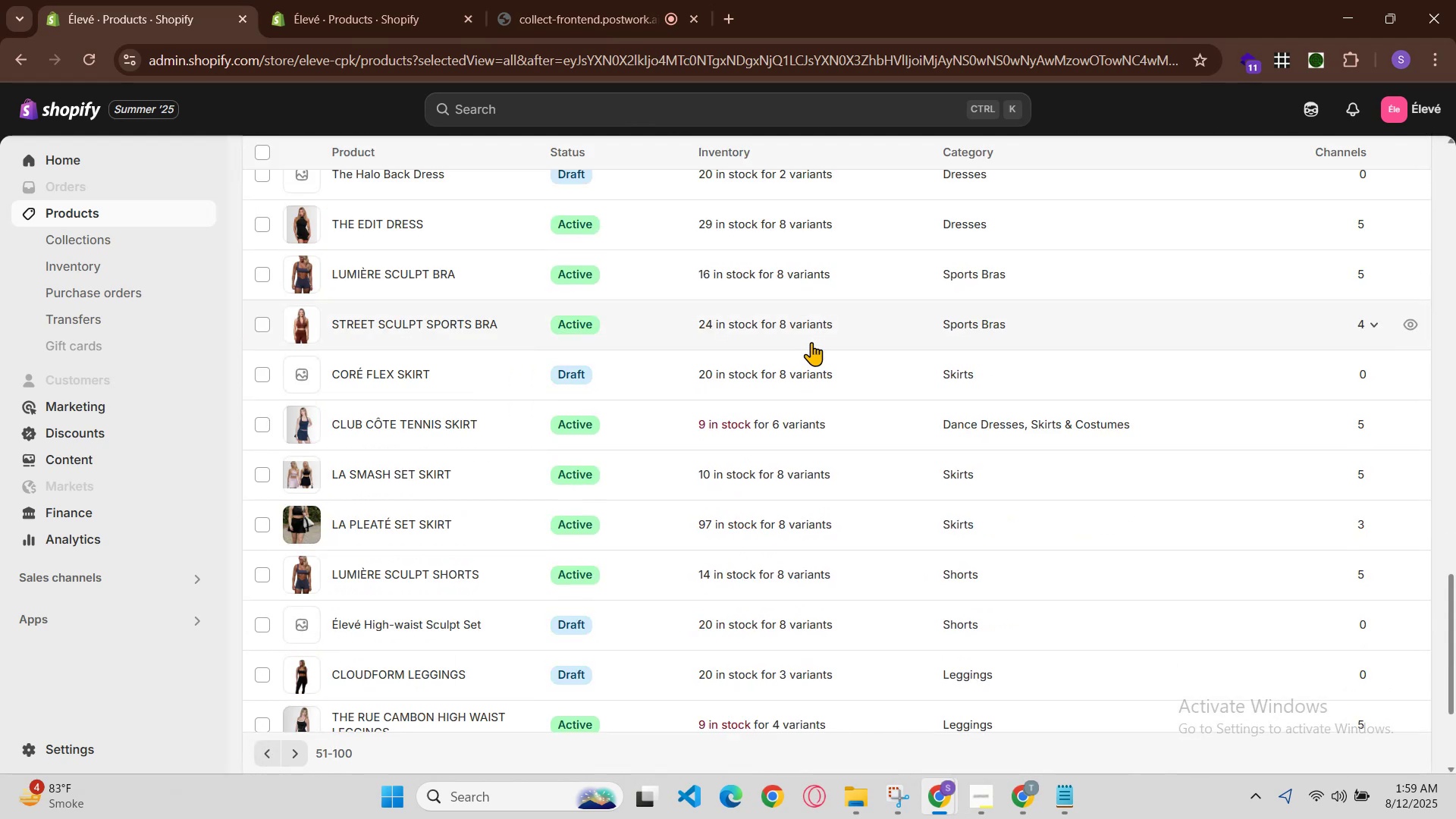 
scroll: coordinate [811, 342], scroll_direction: up, amount: 1.0
 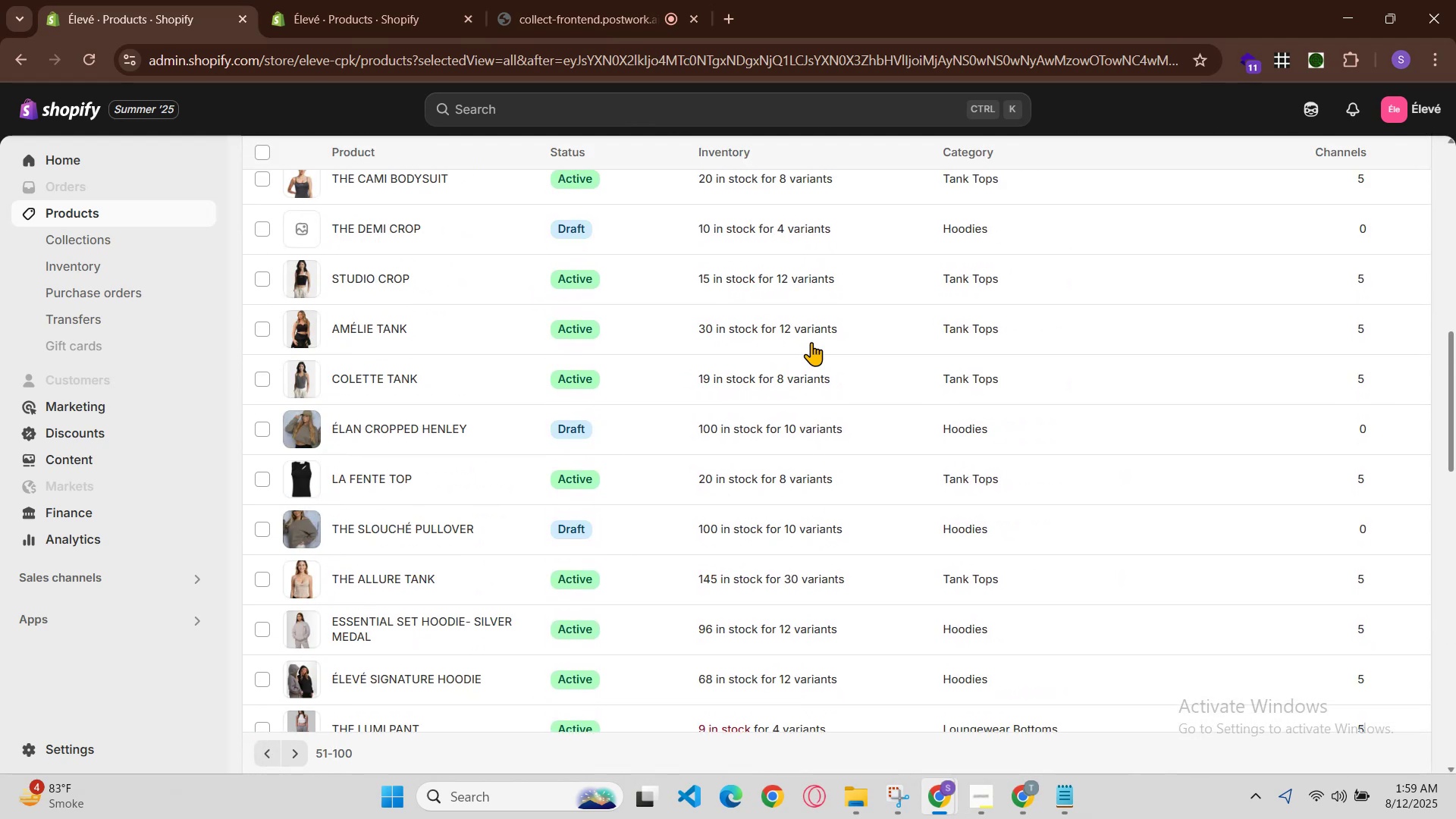 
scroll: coordinate [811, 342], scroll_direction: down, amount: 6.0
 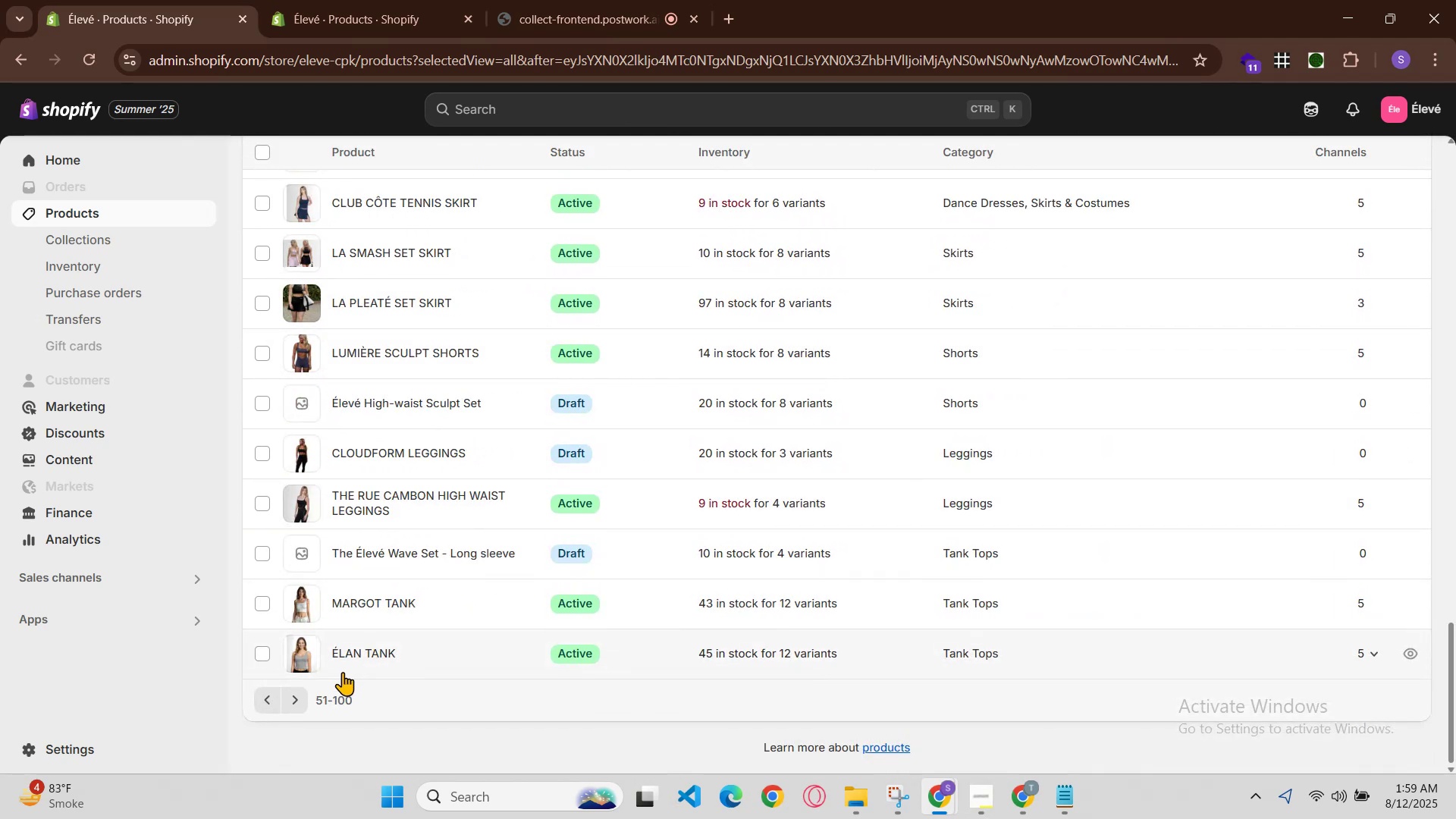 
left_click([290, 699])
 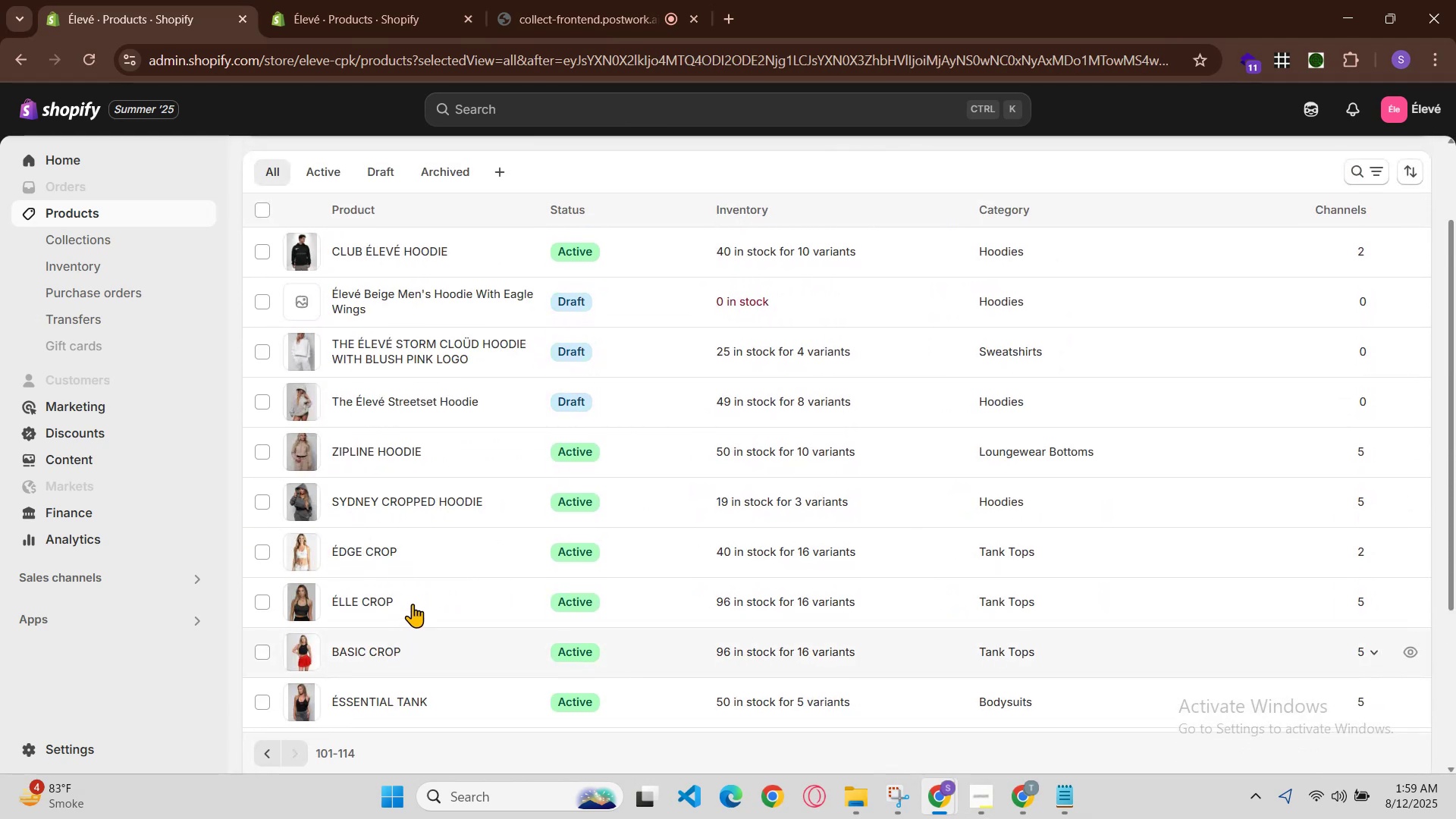 
scroll: coordinate [435, 557], scroll_direction: down, amount: 1.0
 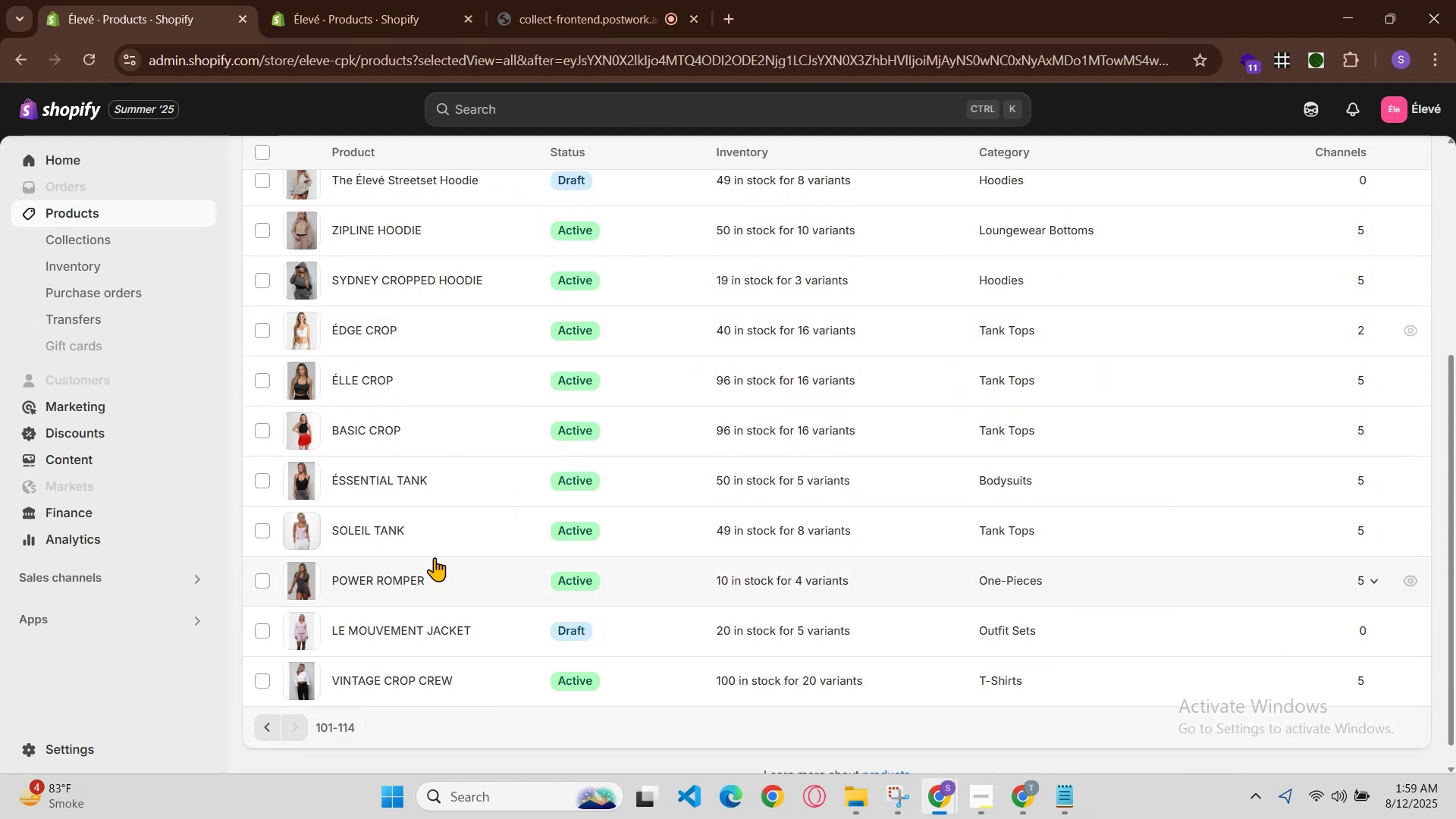 
scroll: coordinate [435, 557], scroll_direction: up, amount: 1.0
 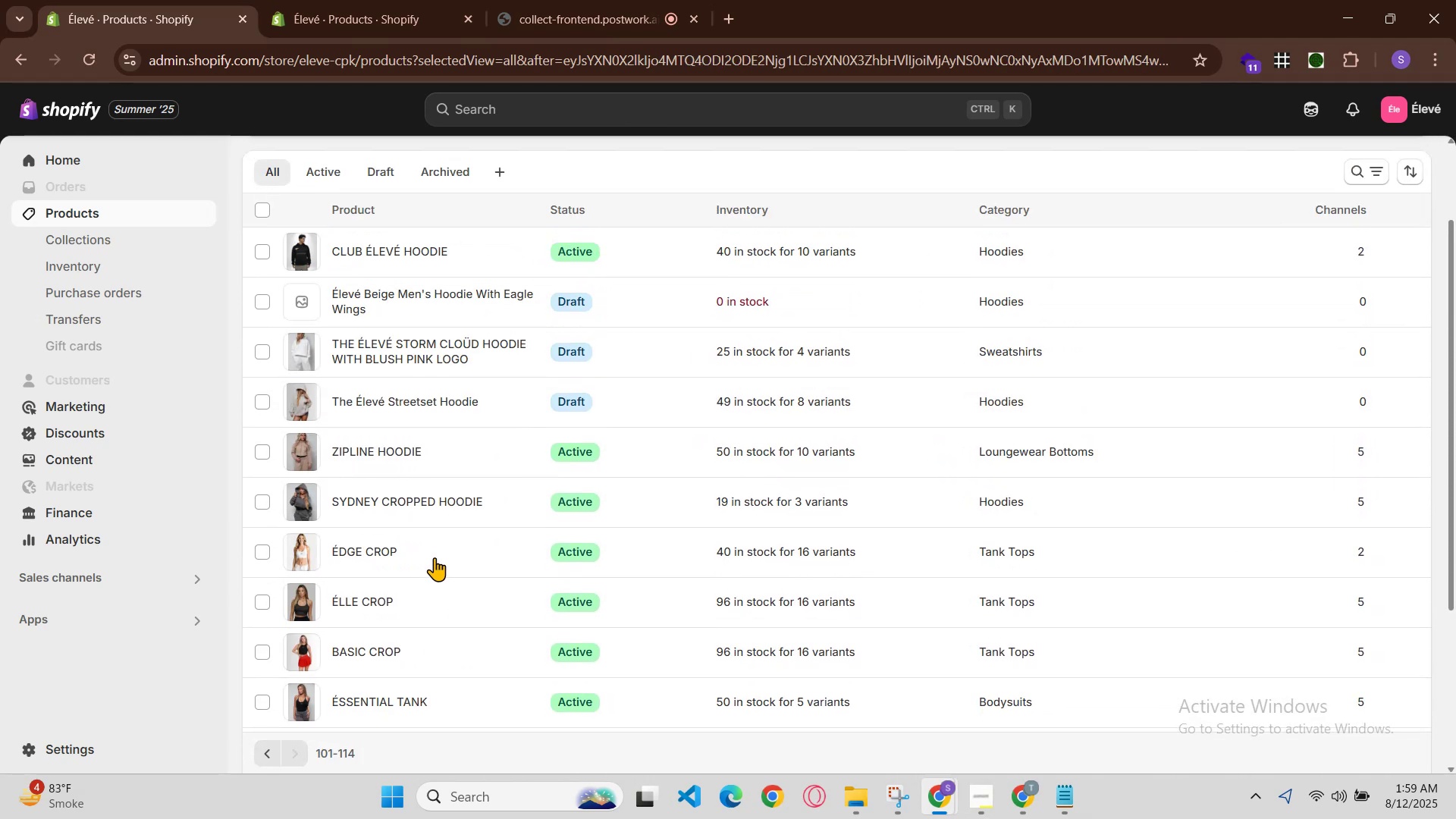 
scroll: coordinate [435, 557], scroll_direction: down, amount: 1.0
 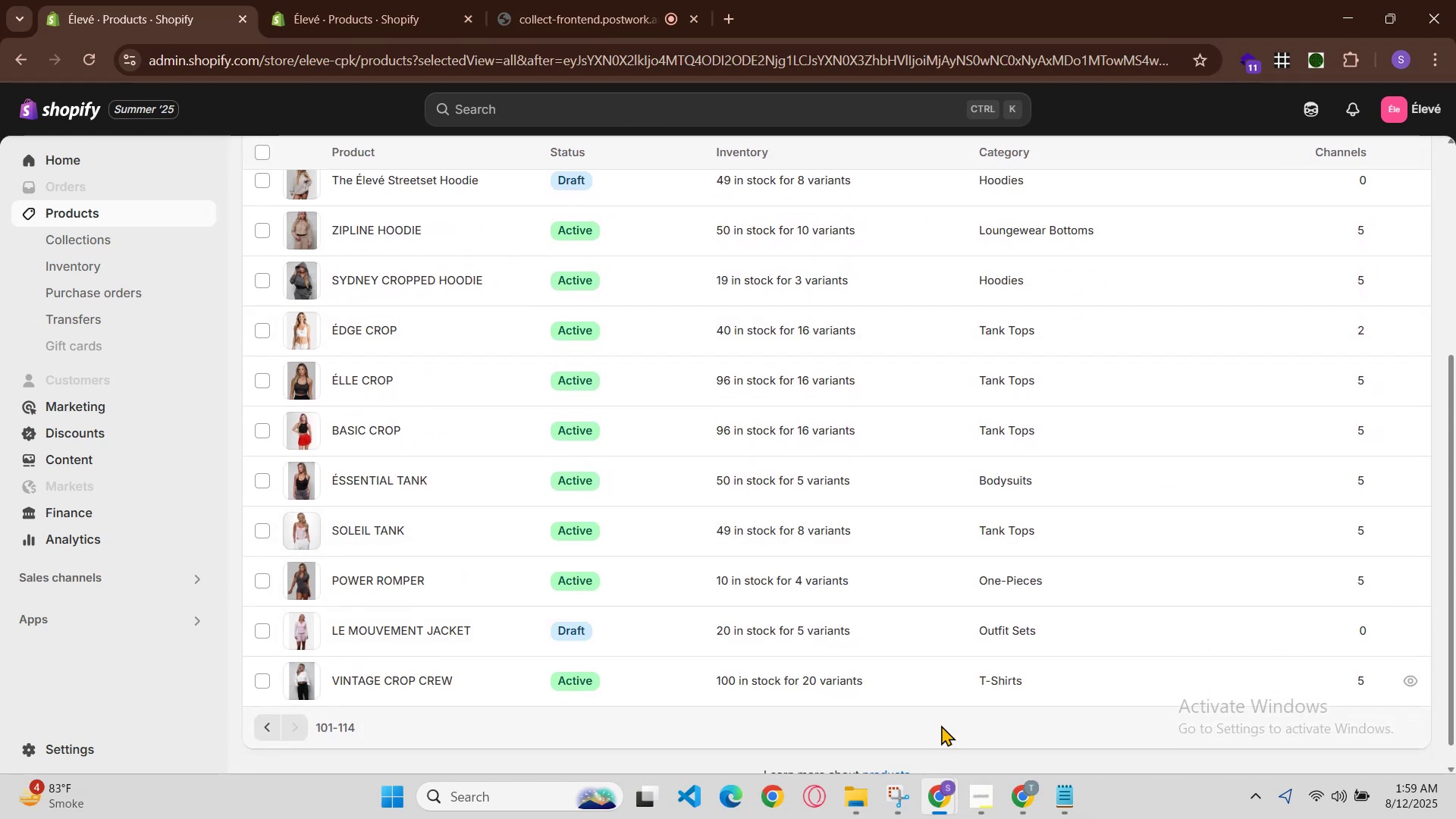 
left_click([948, 794])
 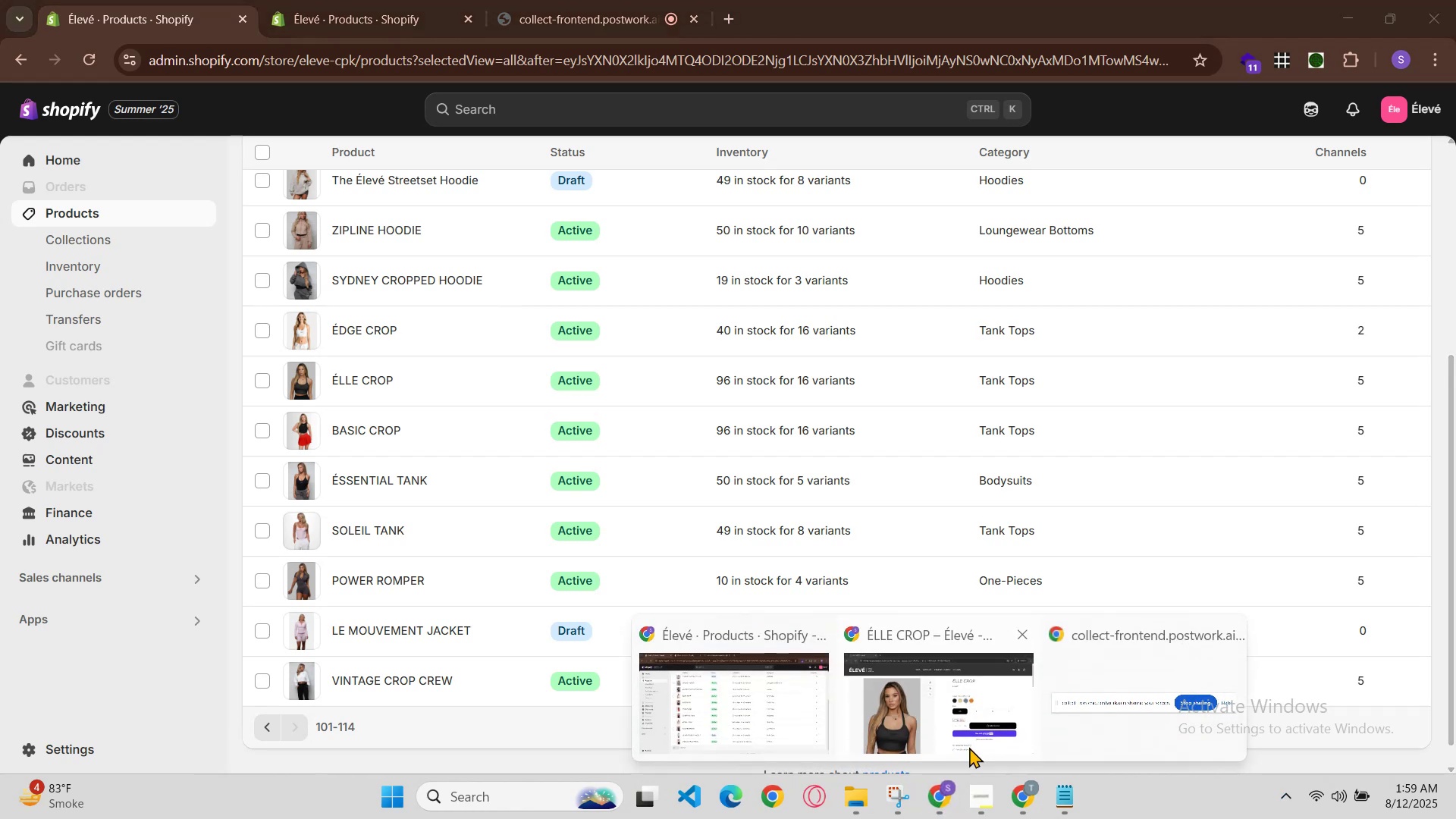 
left_click([969, 742])
 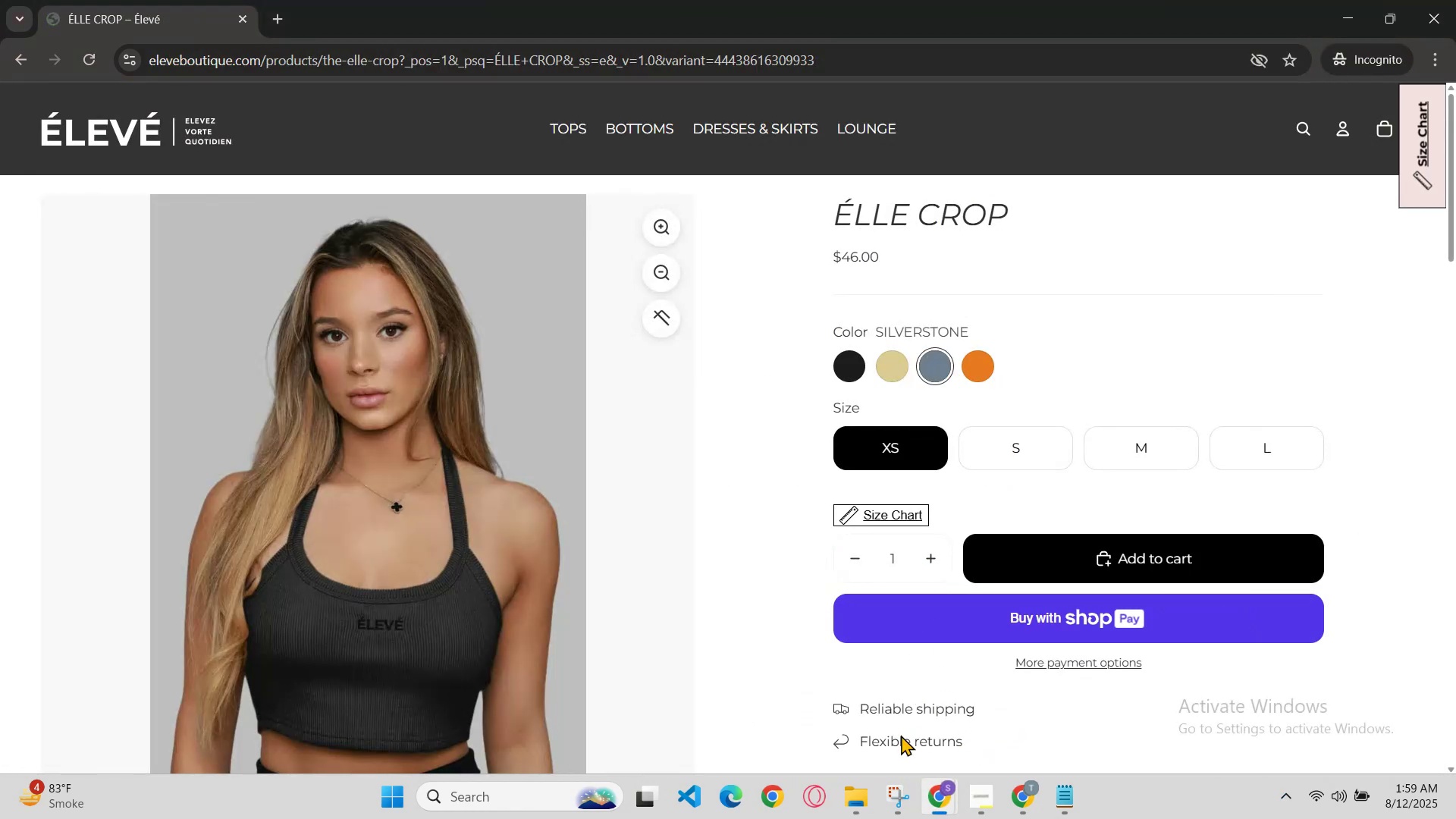 
left_click([927, 799])
 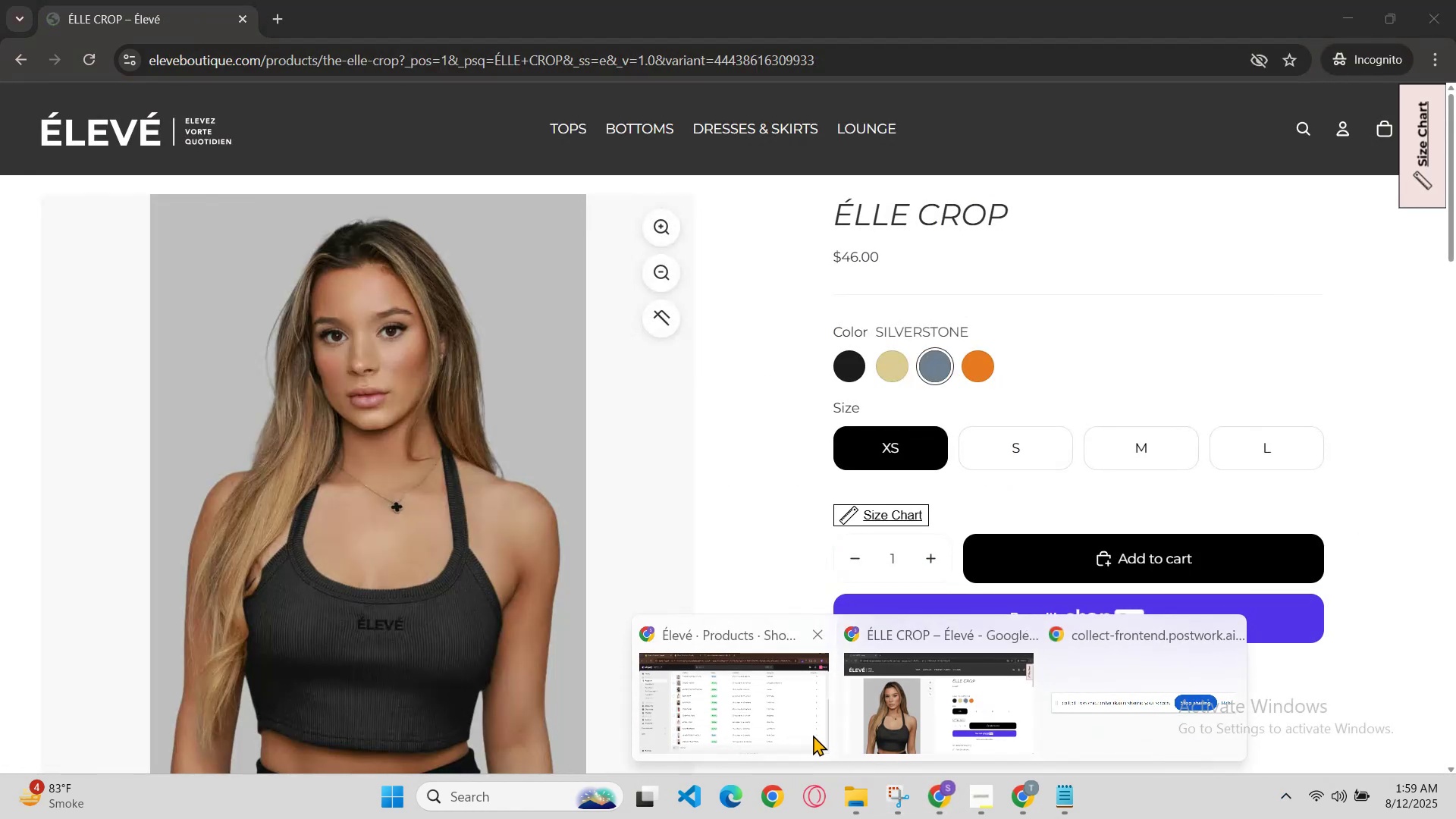 
left_click([798, 727])
 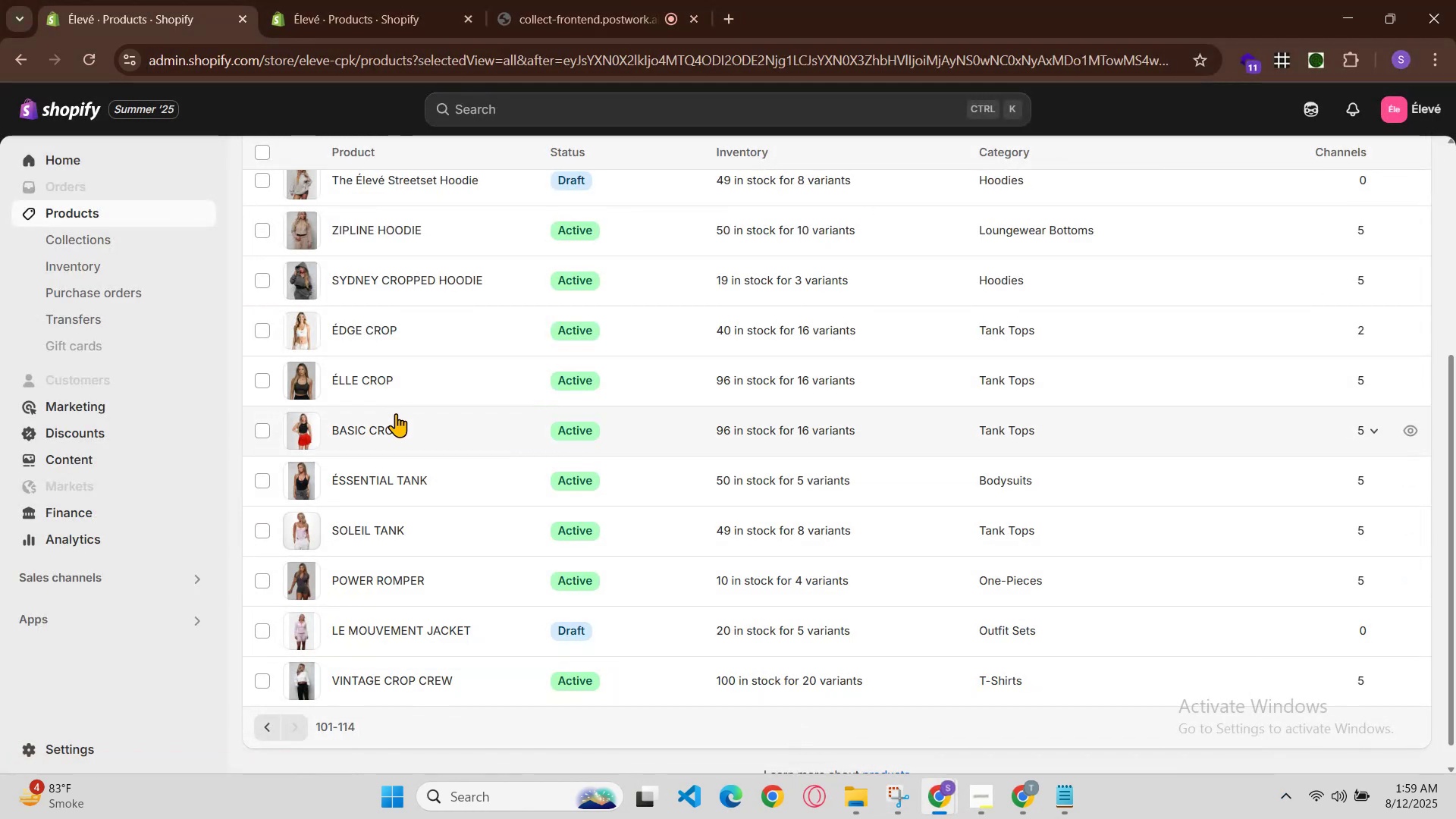 
left_click([393, 426])
 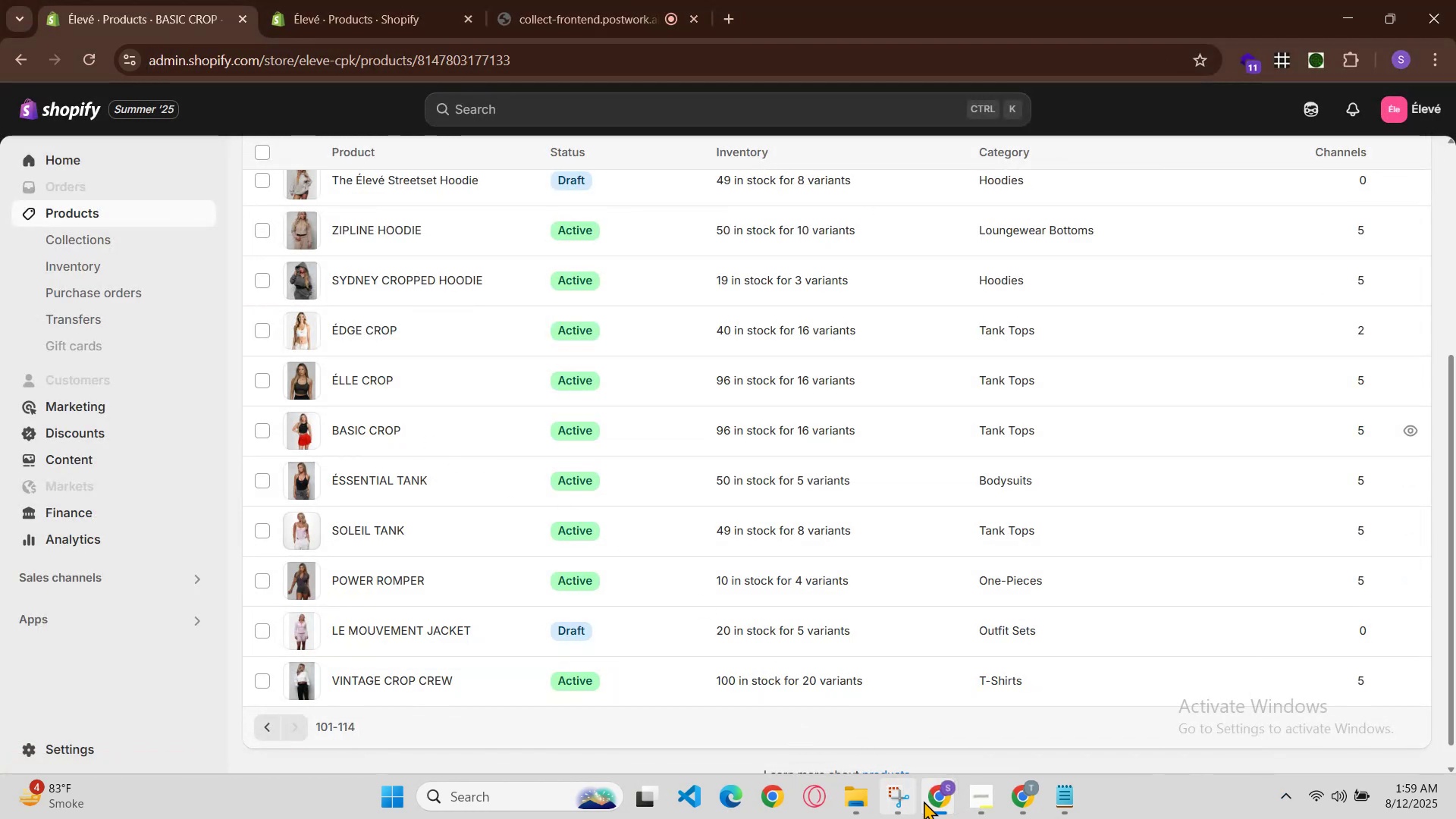 
left_click([956, 810])
 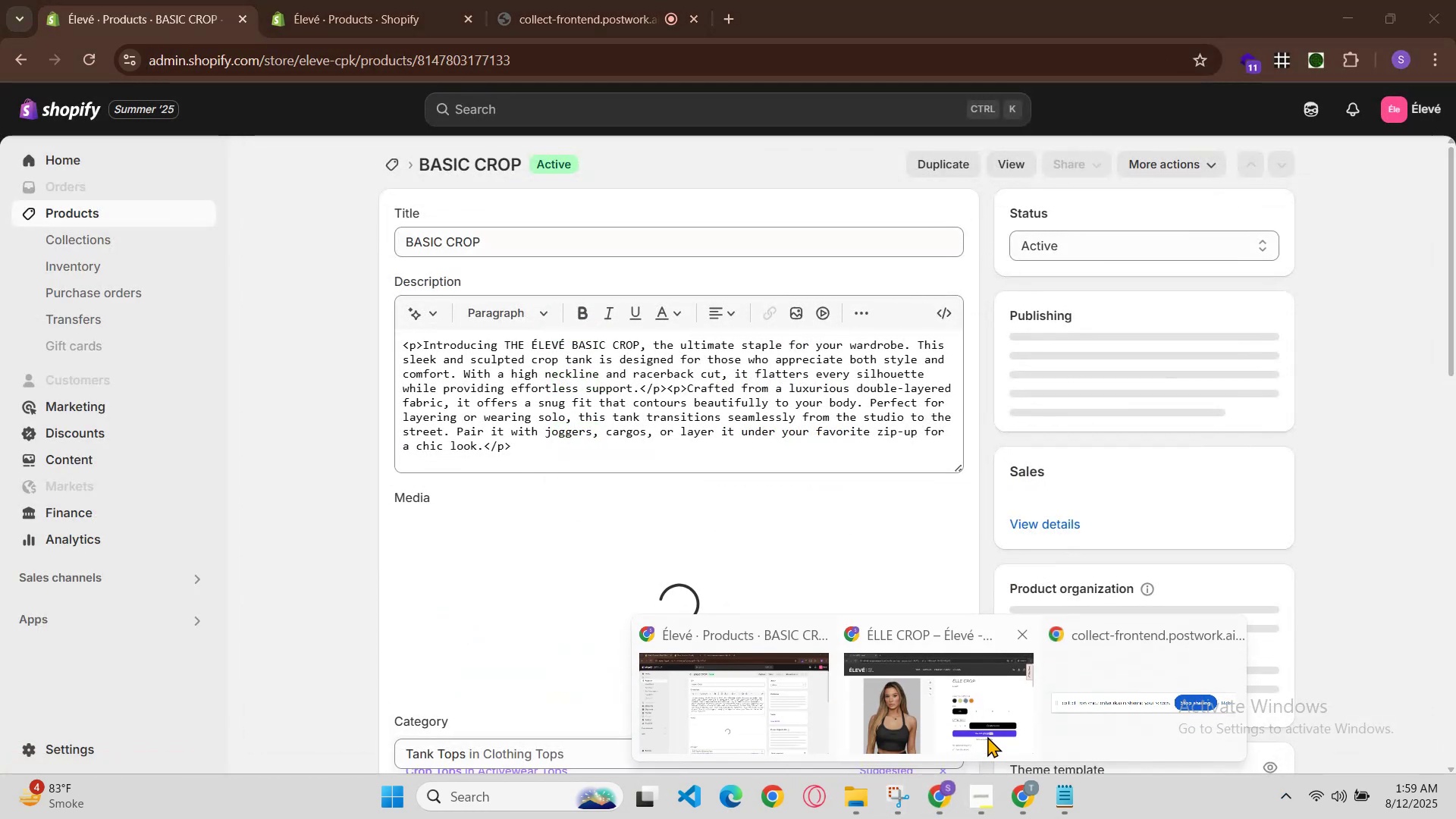 
left_click([990, 732])
 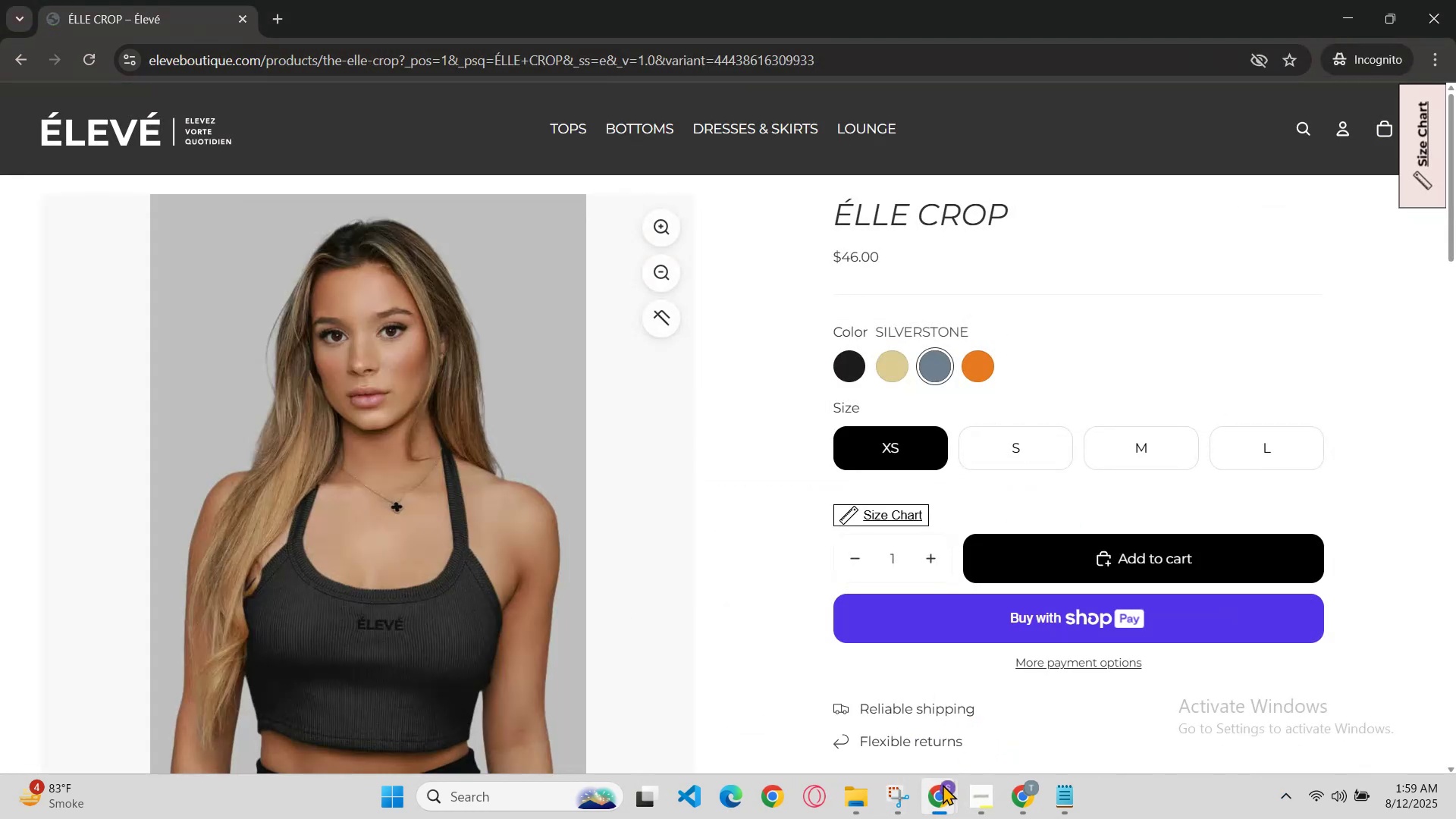 
left_click([934, 797])
 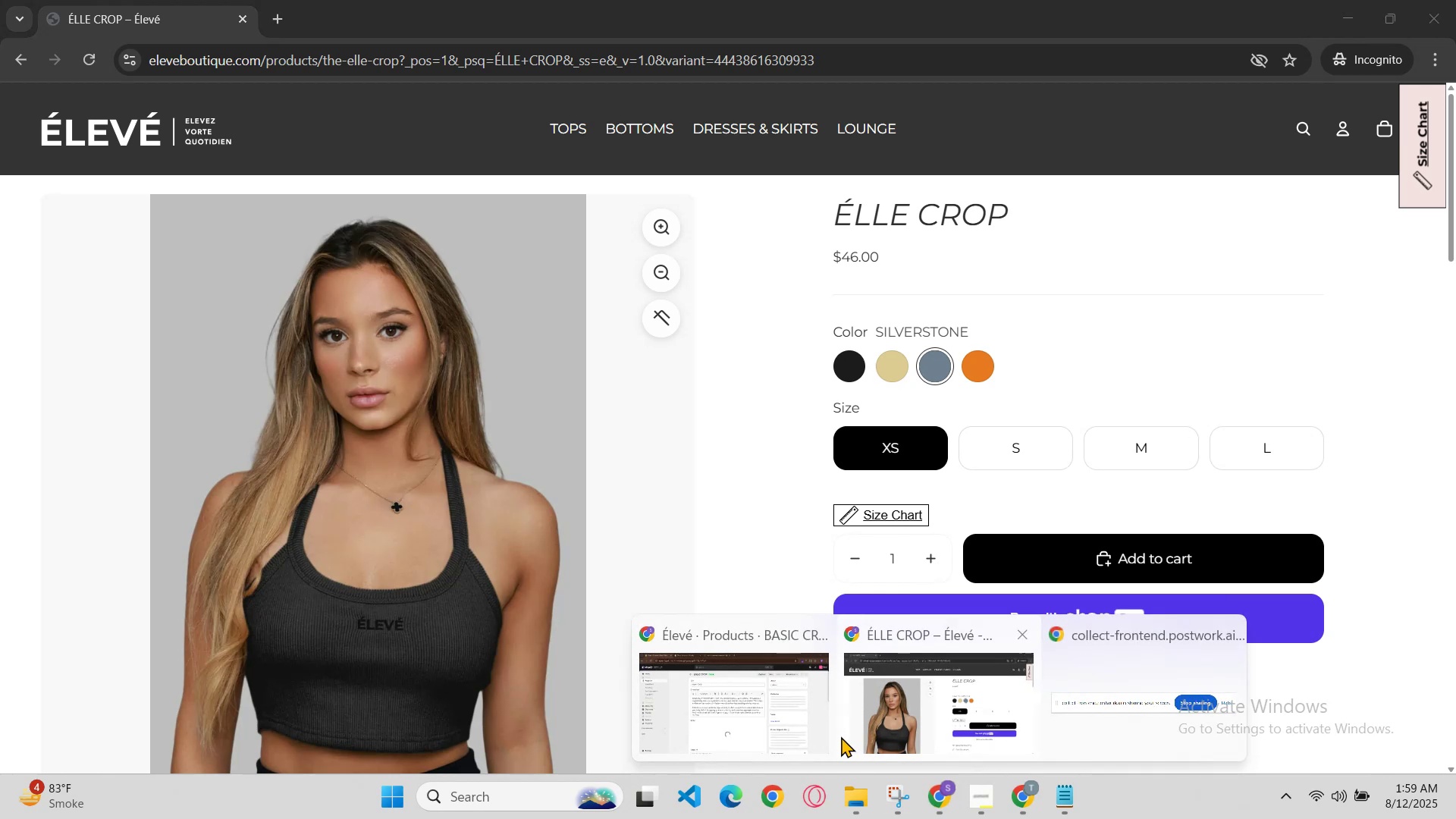 
left_click([840, 736])
 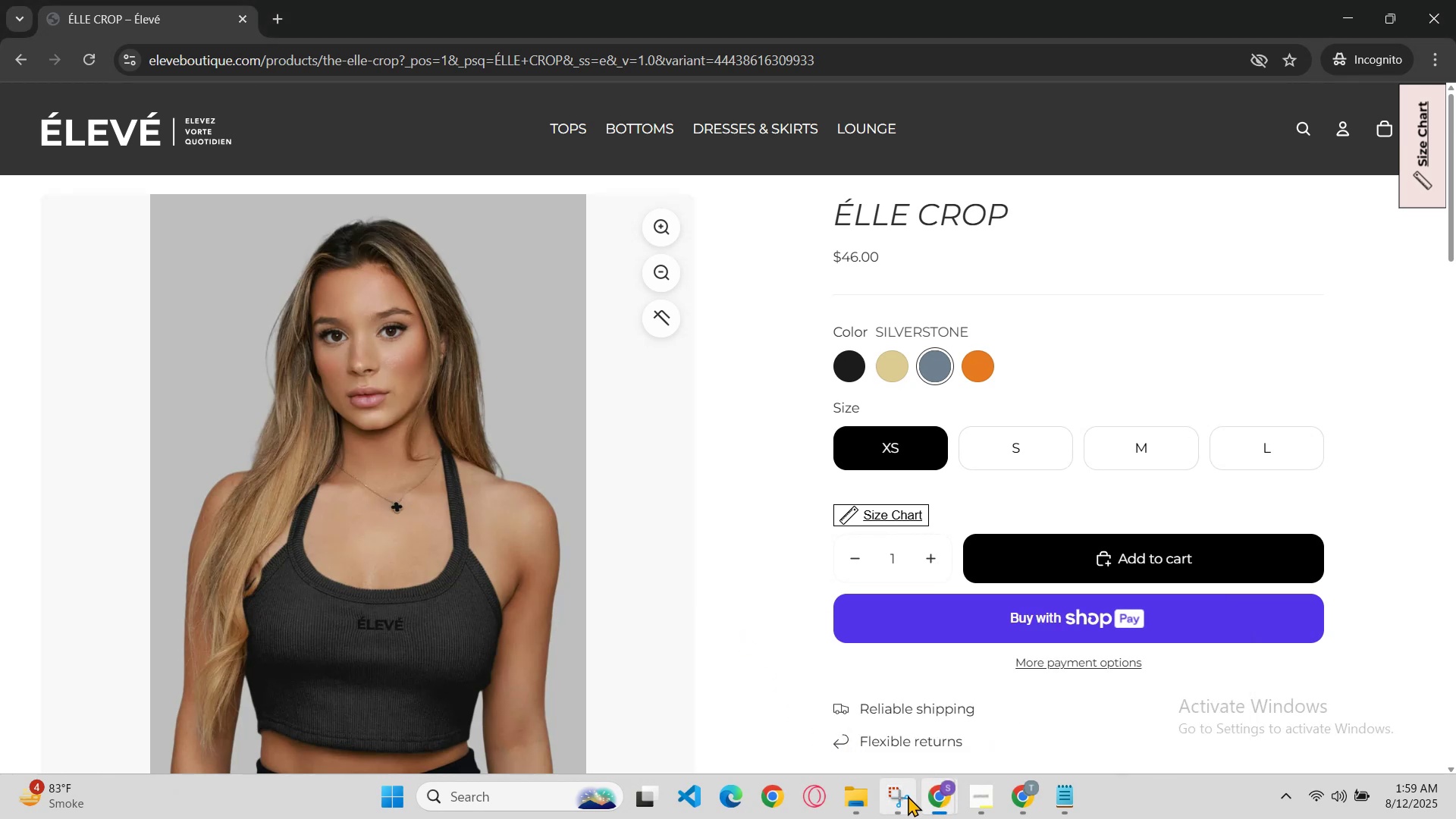 
left_click([931, 789])
 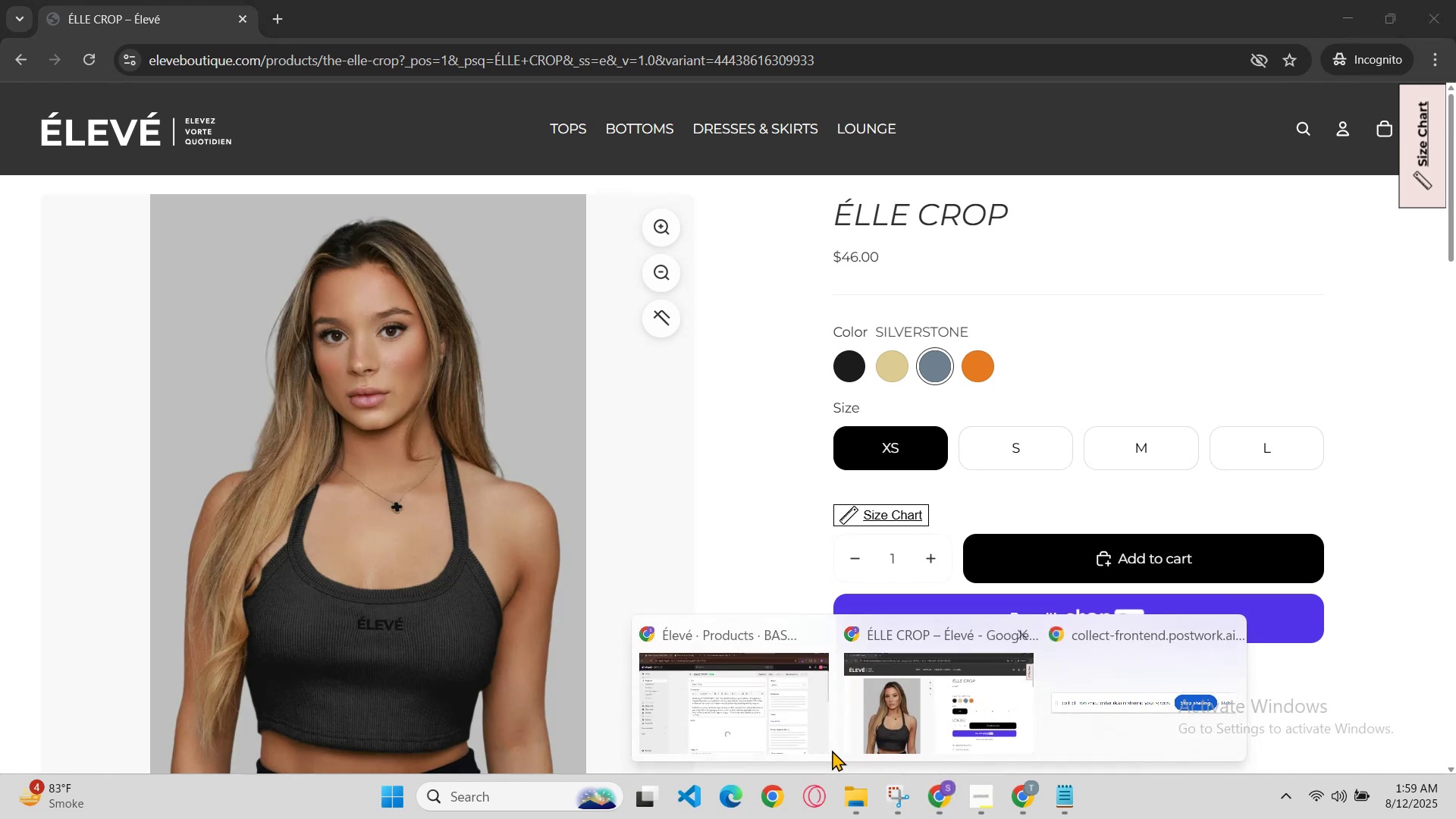 
left_click([795, 730])
 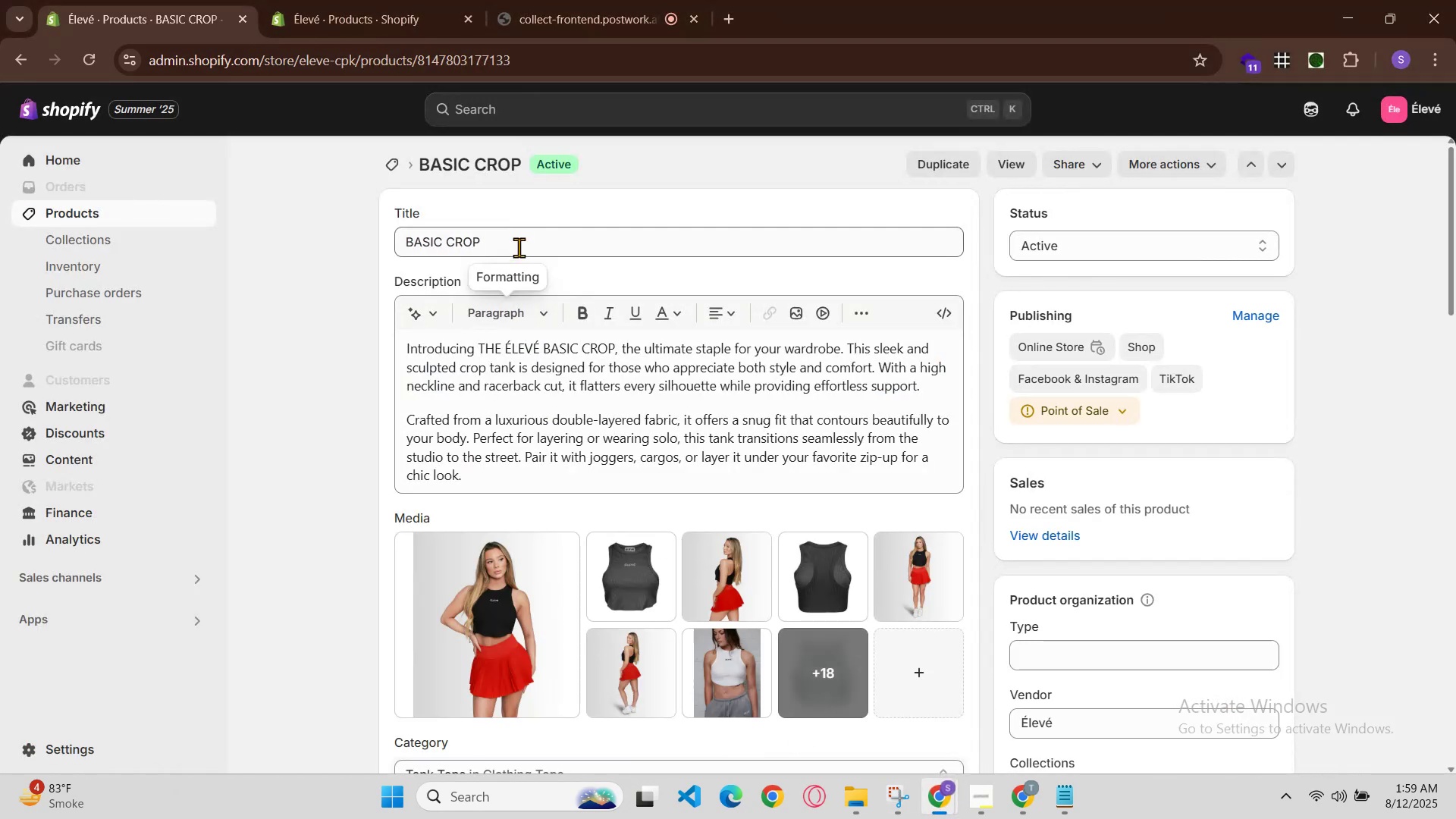 
double_click([519, 246])
 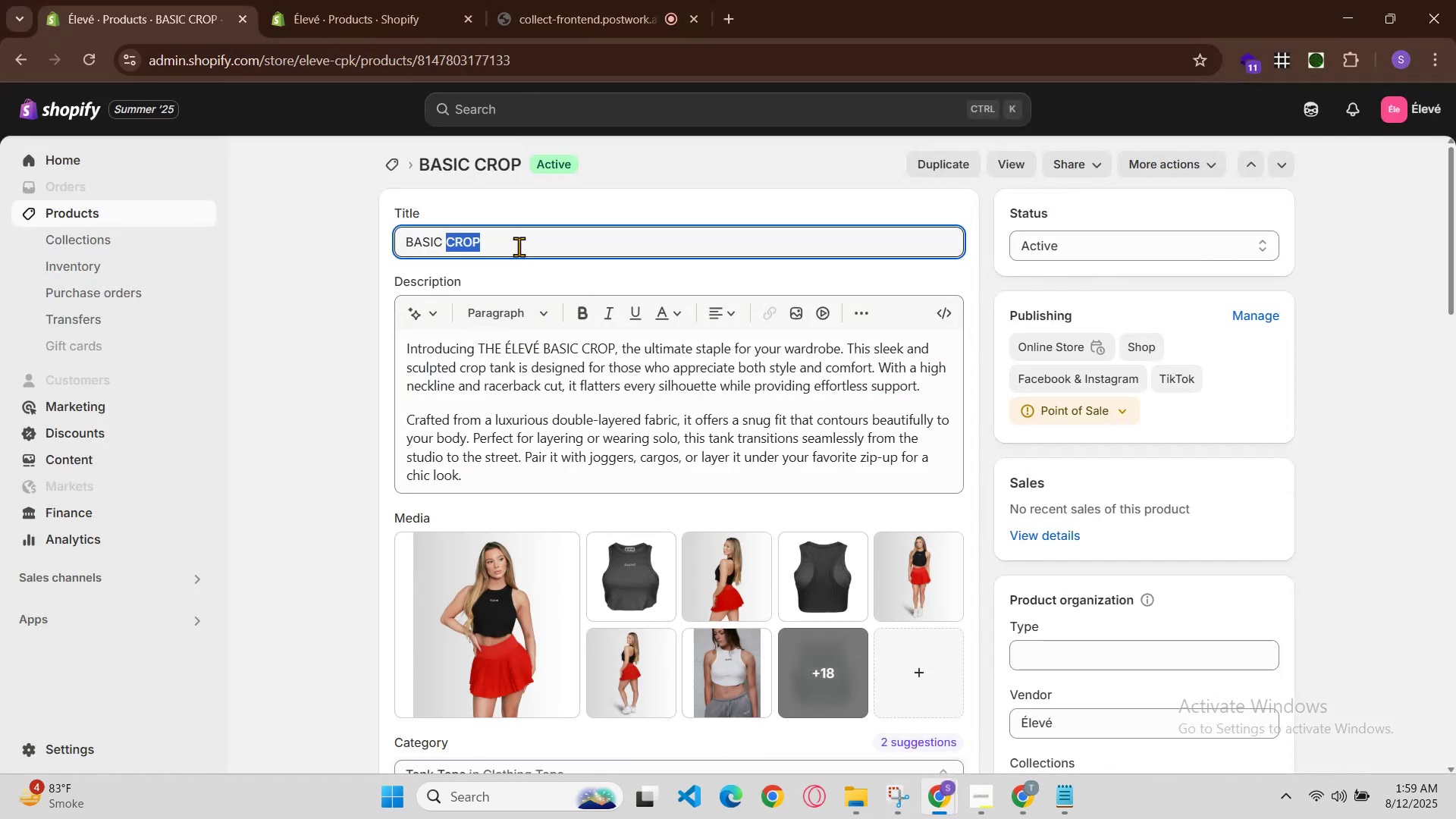 
triple_click([519, 246])
 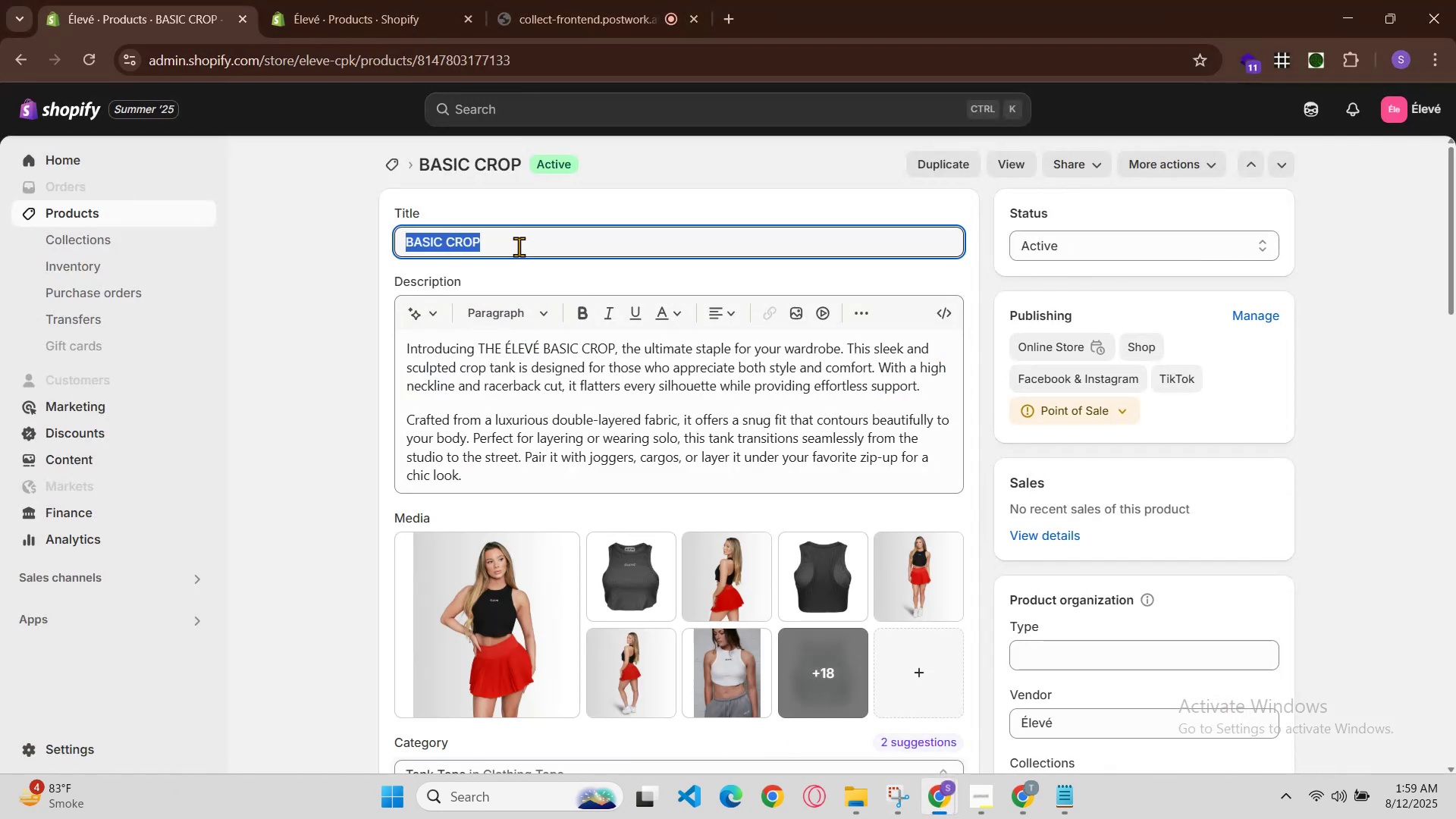 
key(Control+C)
 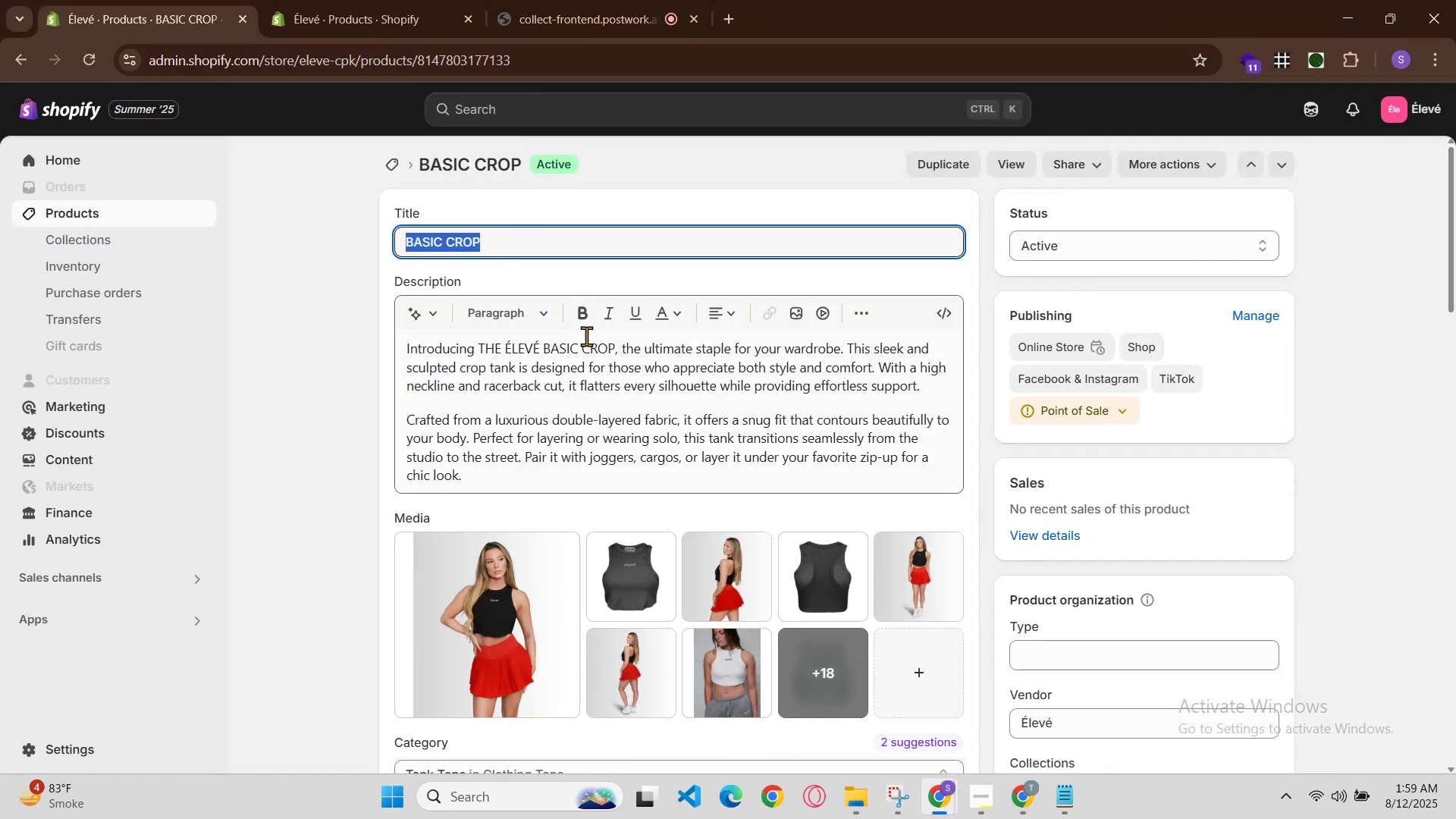 
scroll: coordinate [651, 450], scroll_direction: down, amount: 2.0
 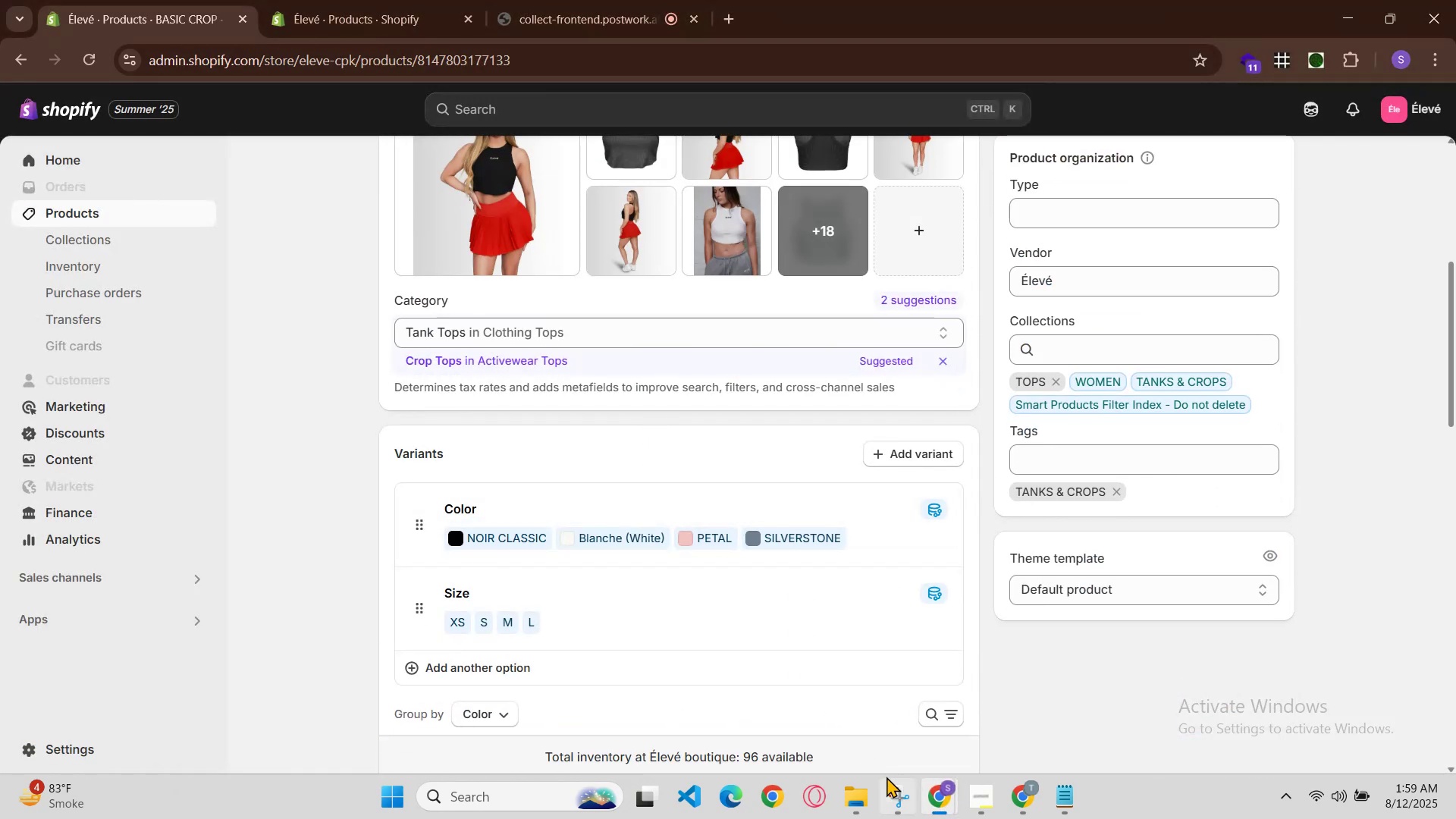 
left_click([939, 789])
 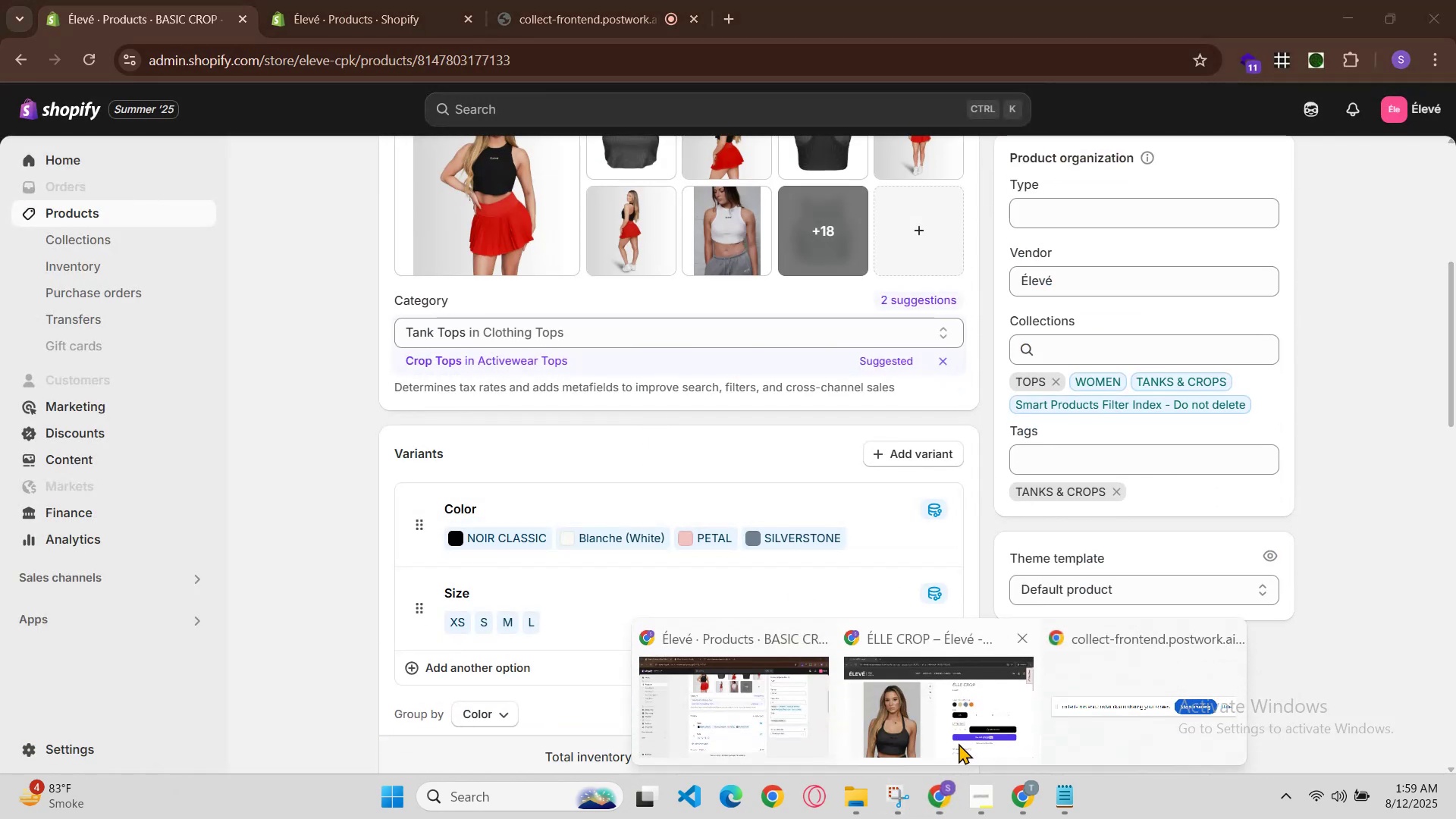 
left_click([959, 730])
 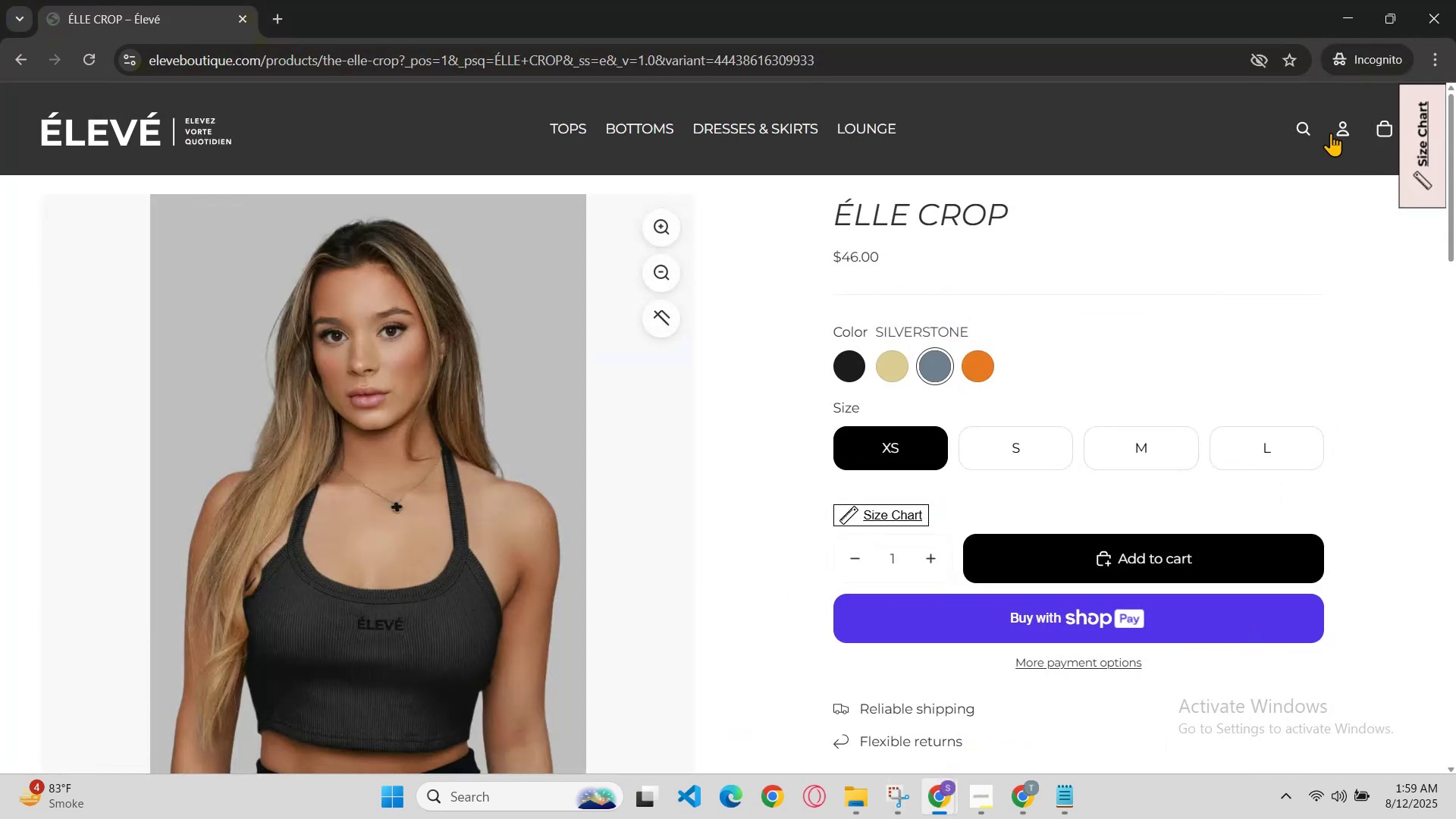 
left_click([1307, 121])
 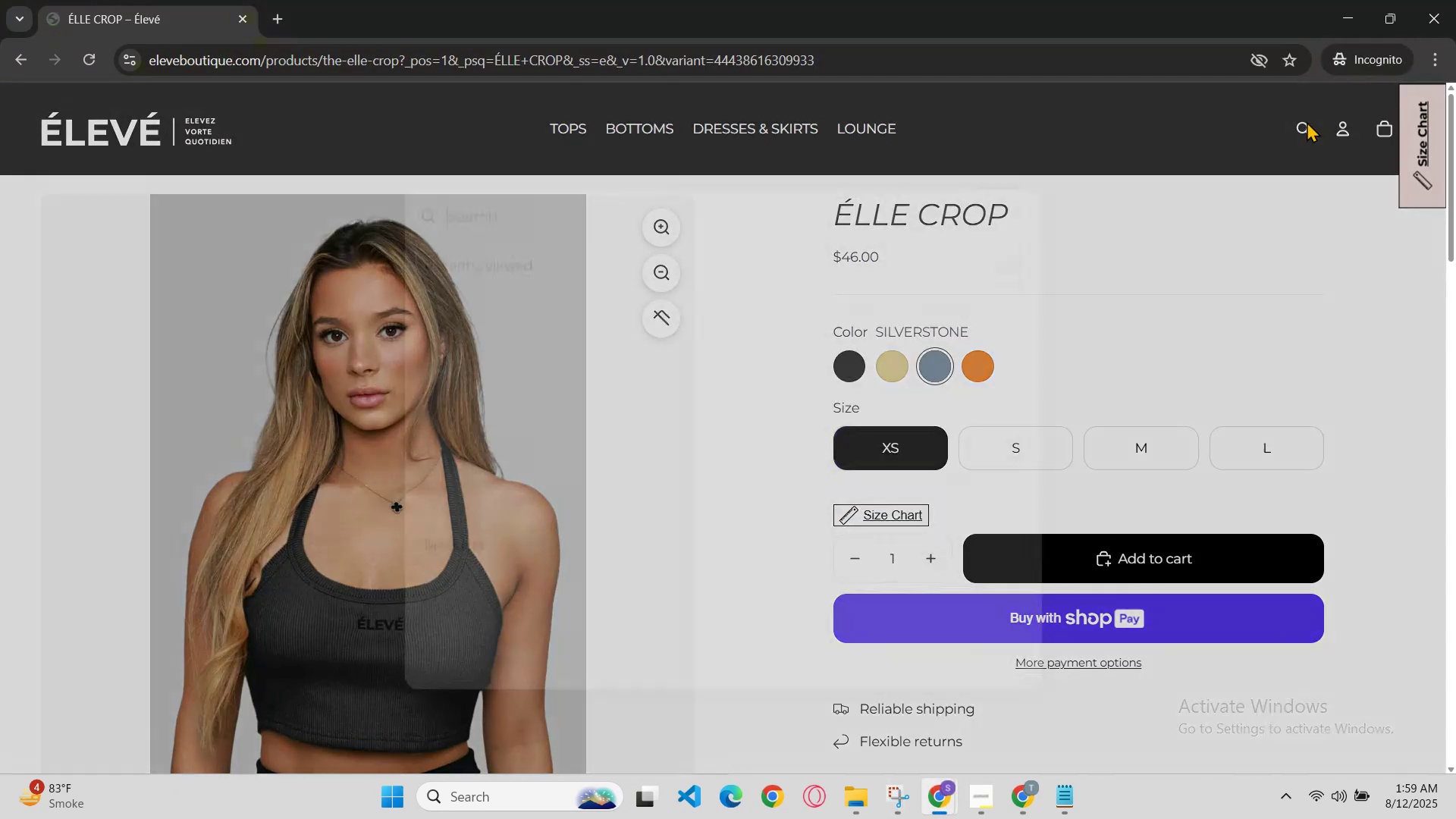 
key(Control+V)
 